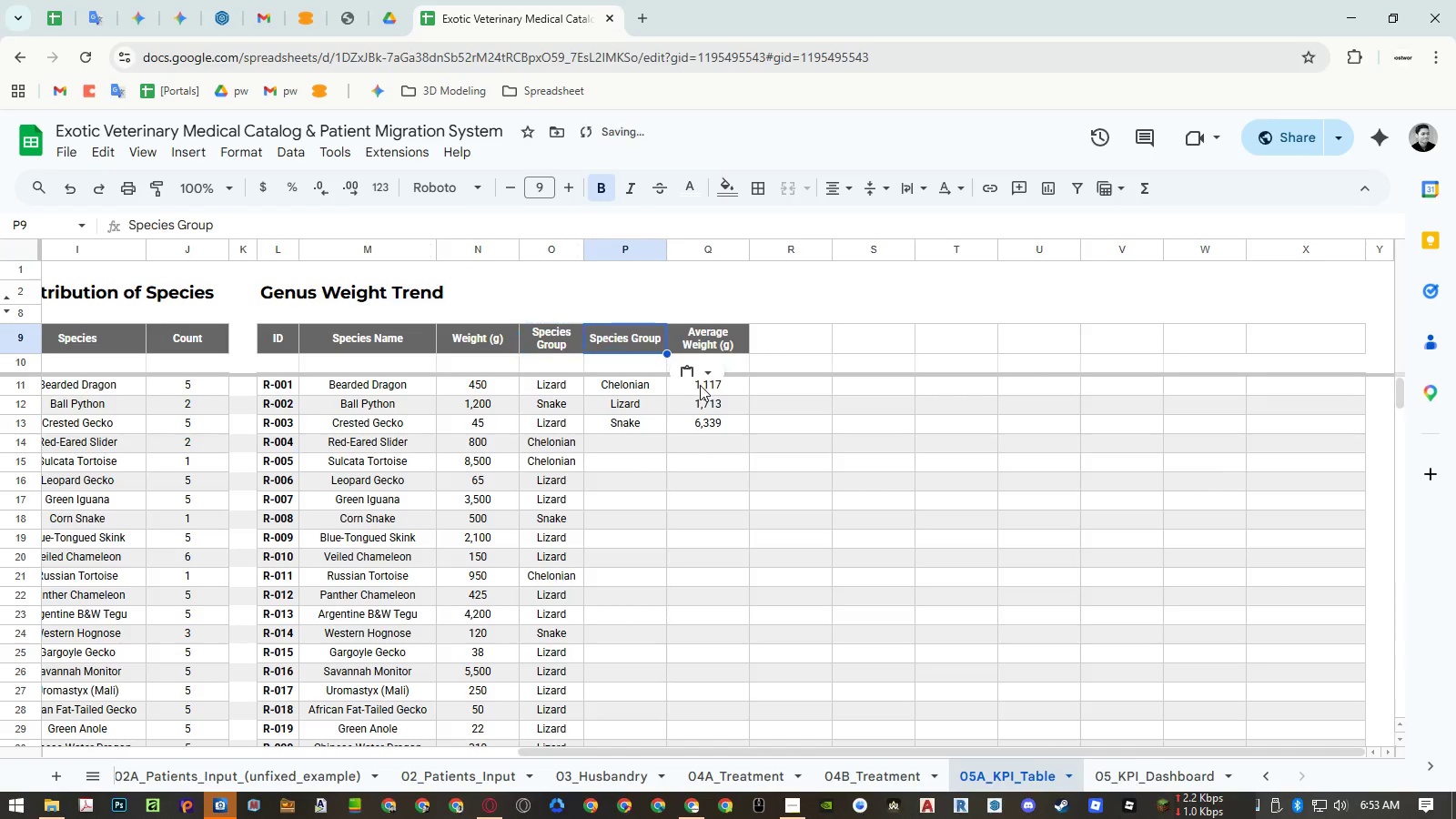 
key(Control+Shift+V)
 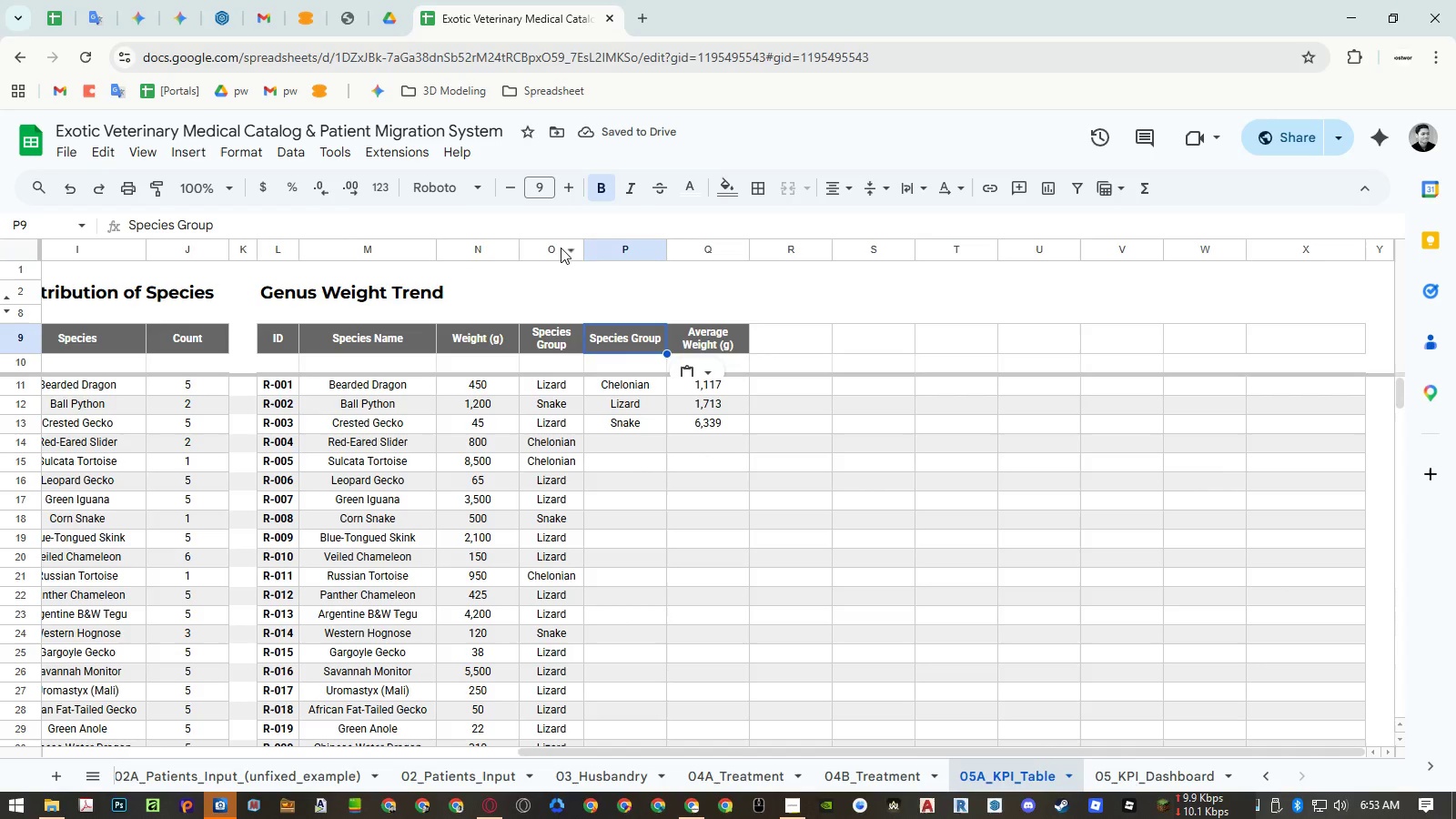 
right_click([555, 247])
 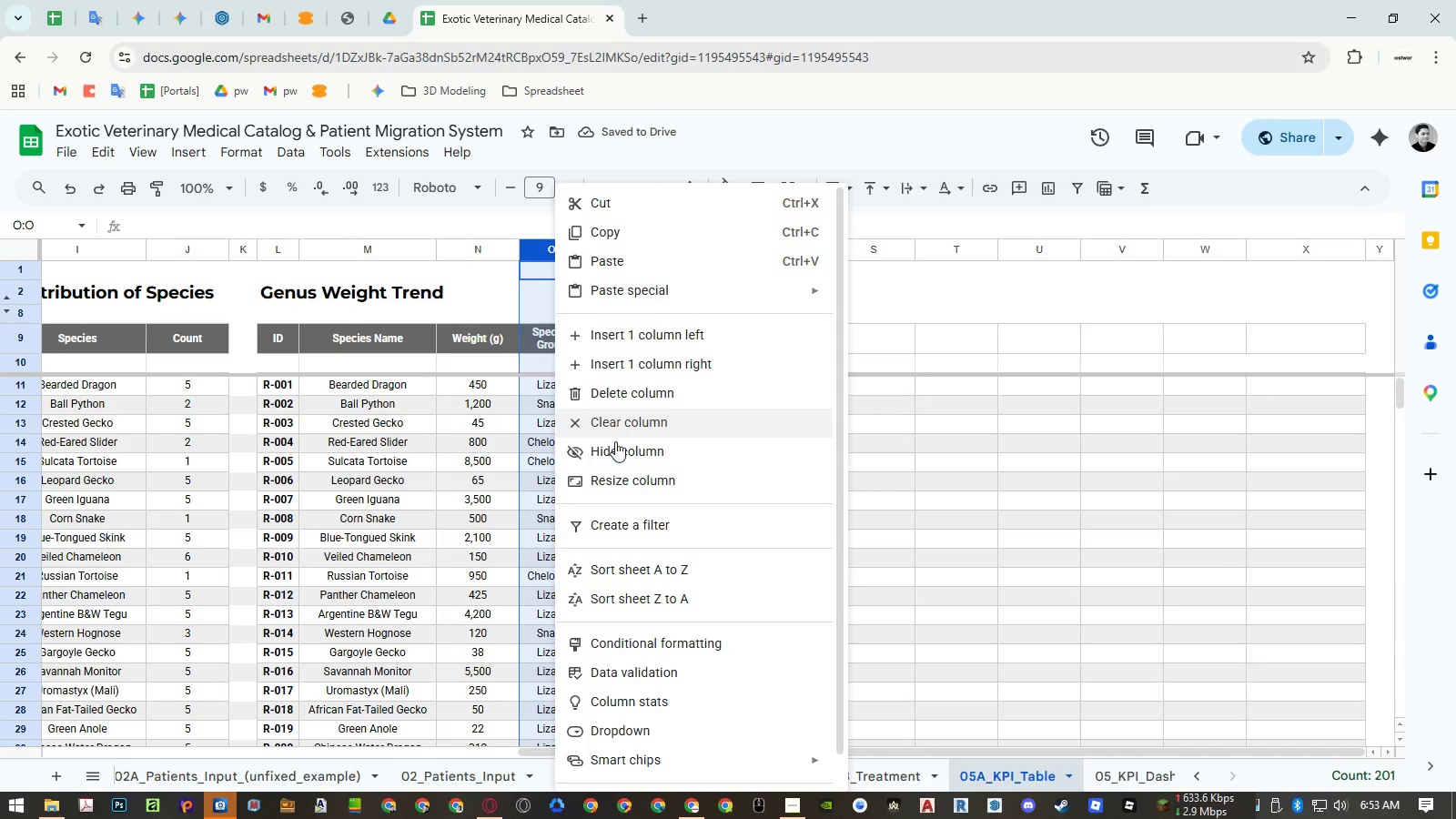 
left_click([617, 475])
 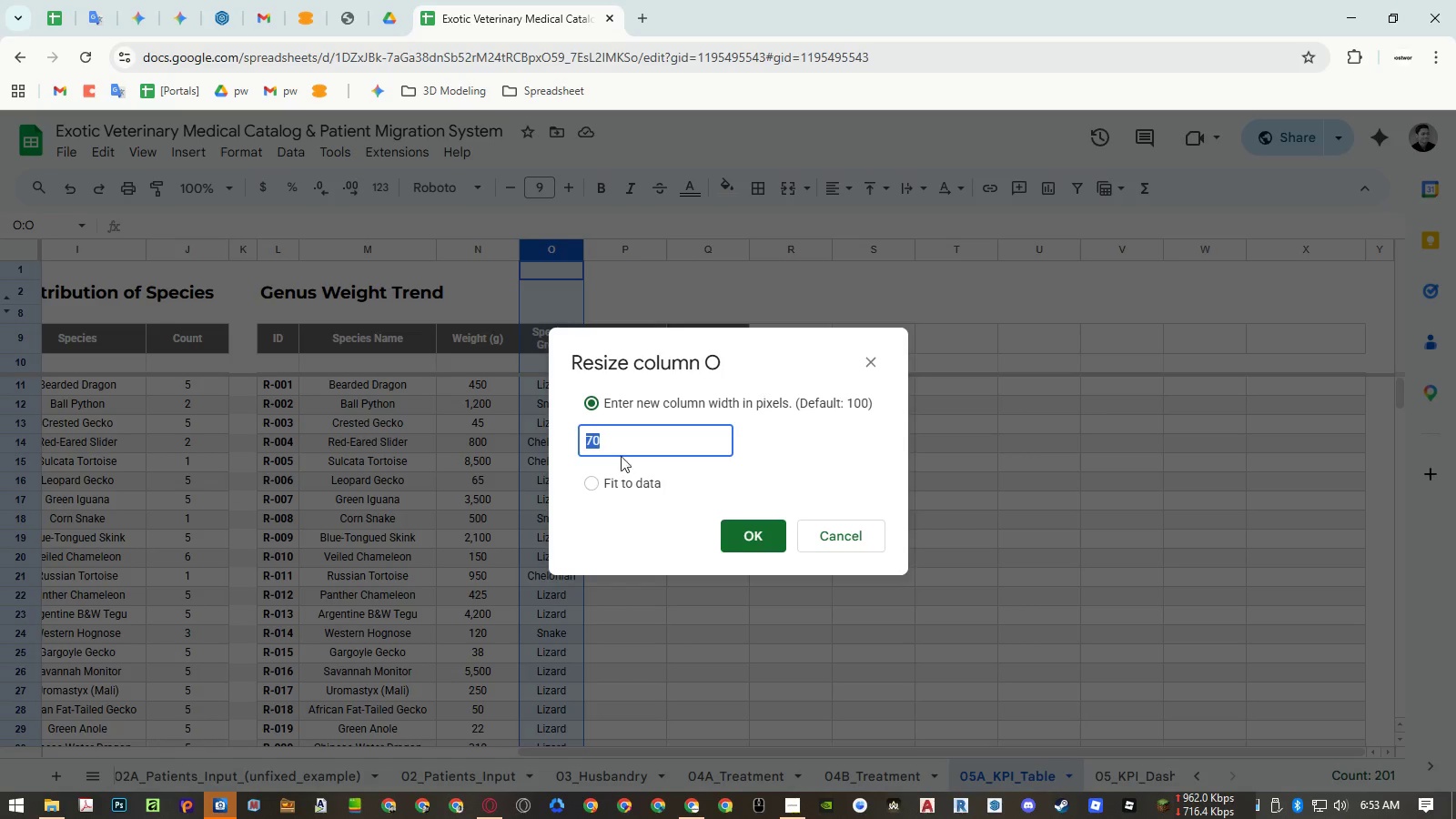 
key(Escape)
 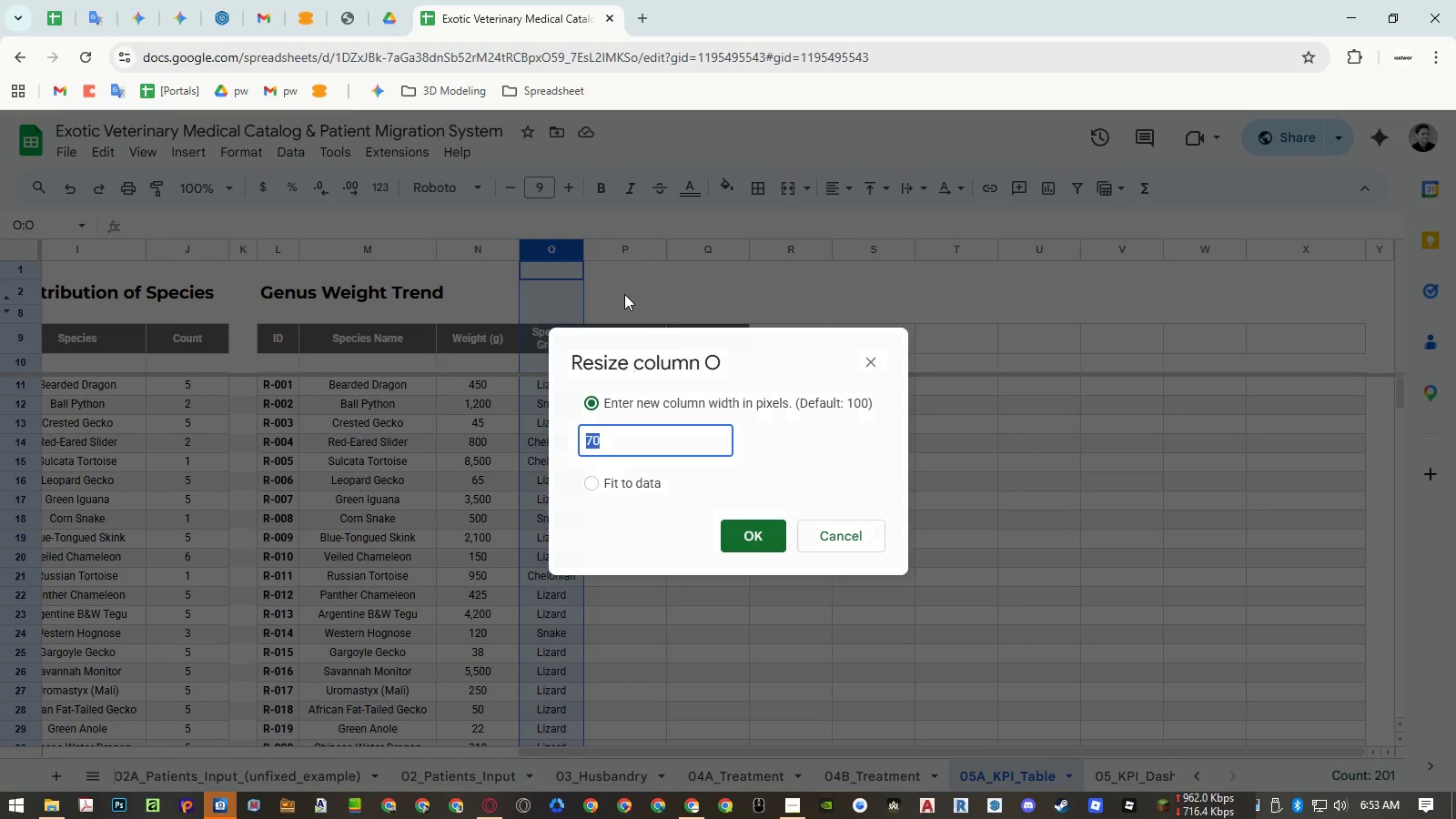 
key(Escape)
 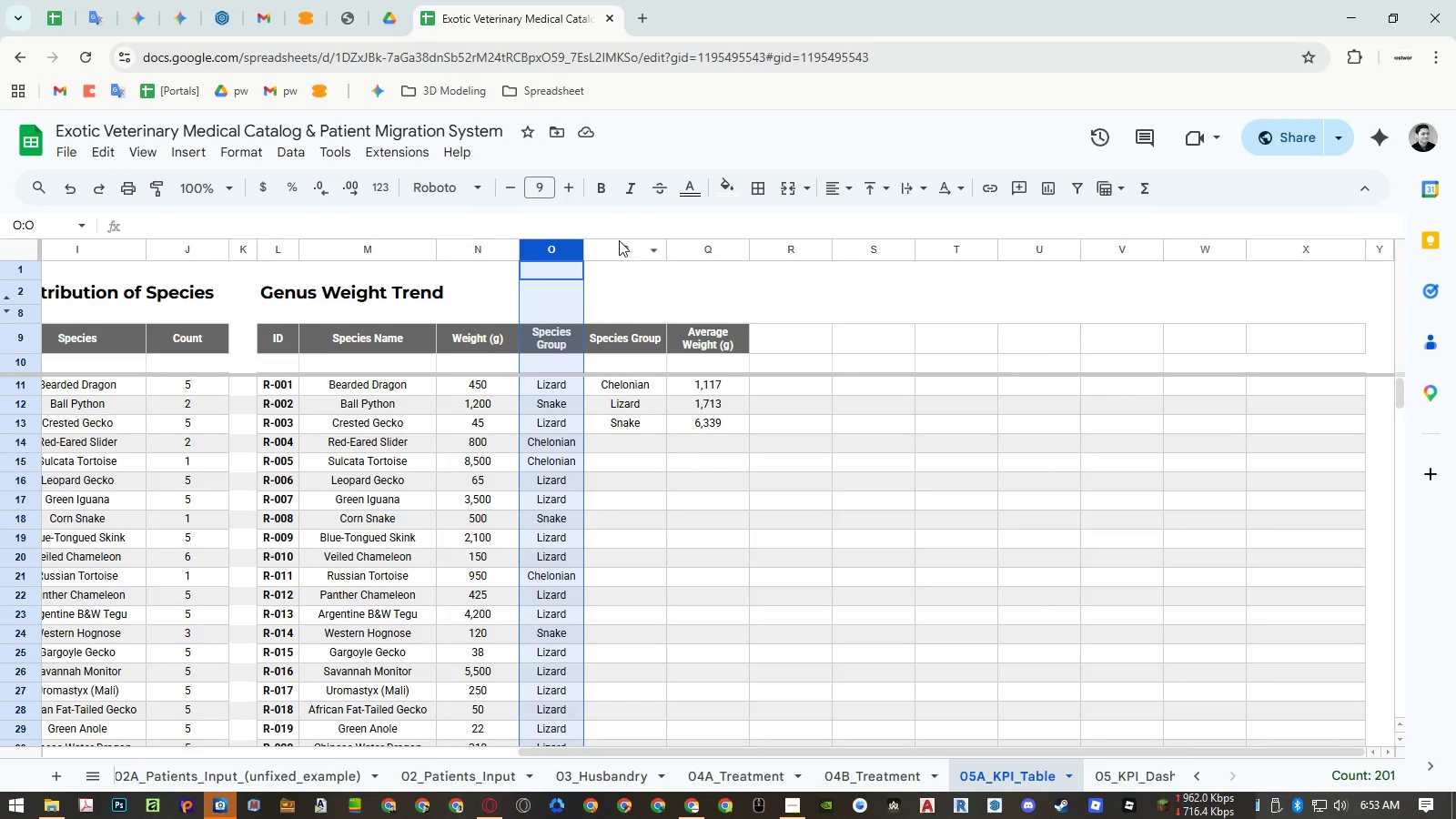 
left_click_drag(start_coordinate=[619, 240], to_coordinate=[577, 248])
 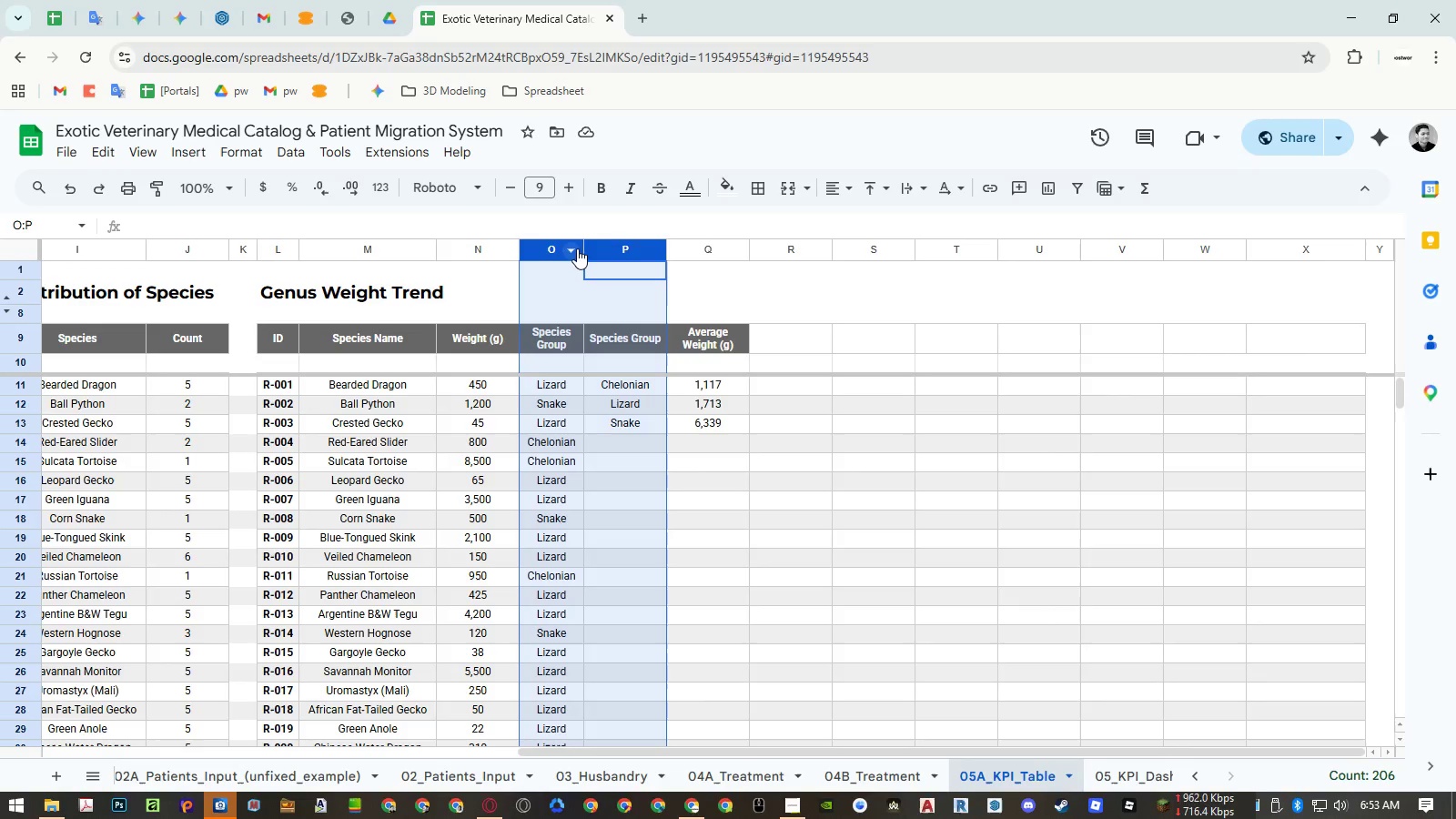 
right_click([577, 248])
 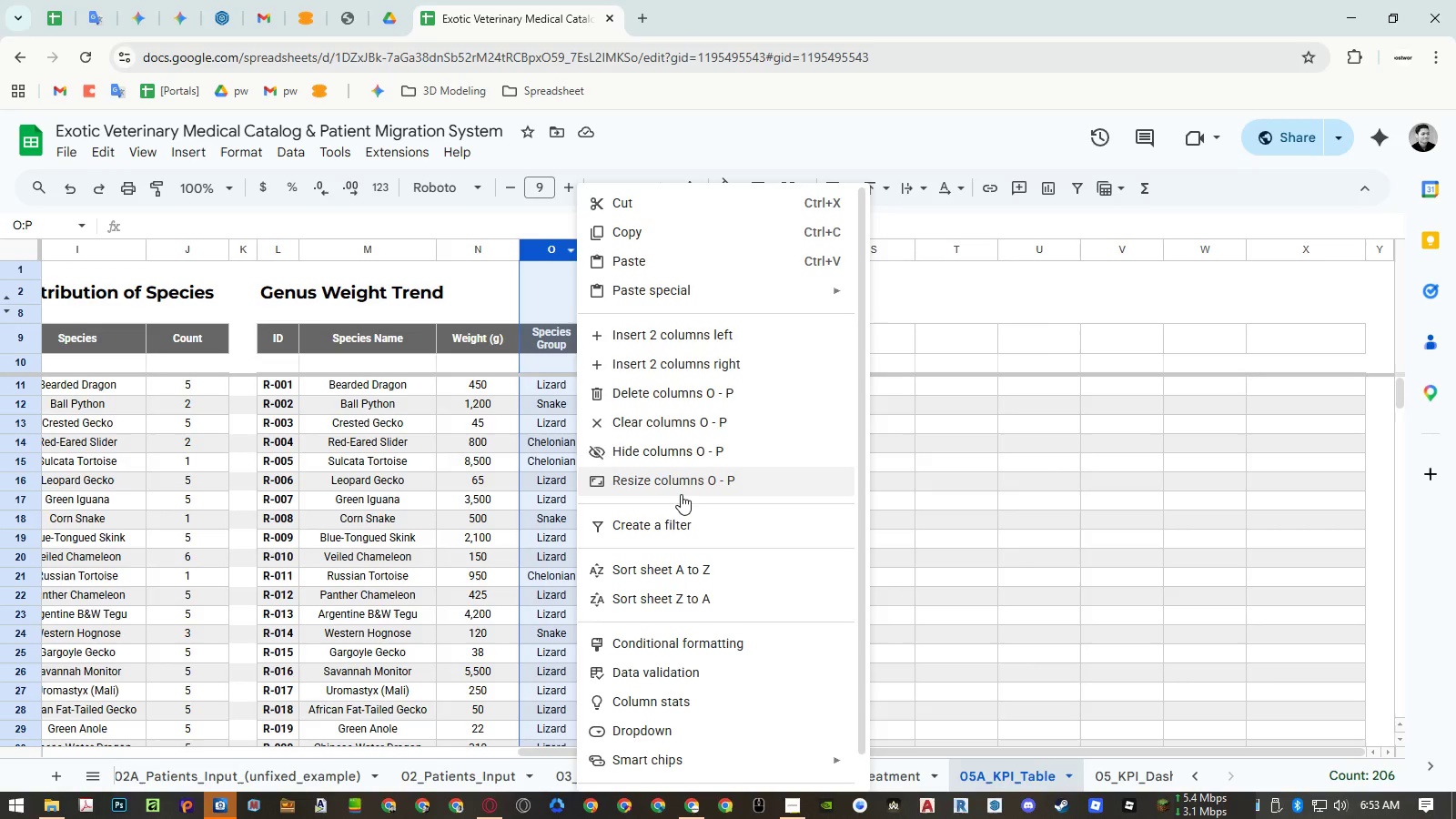 
left_click([679, 488])
 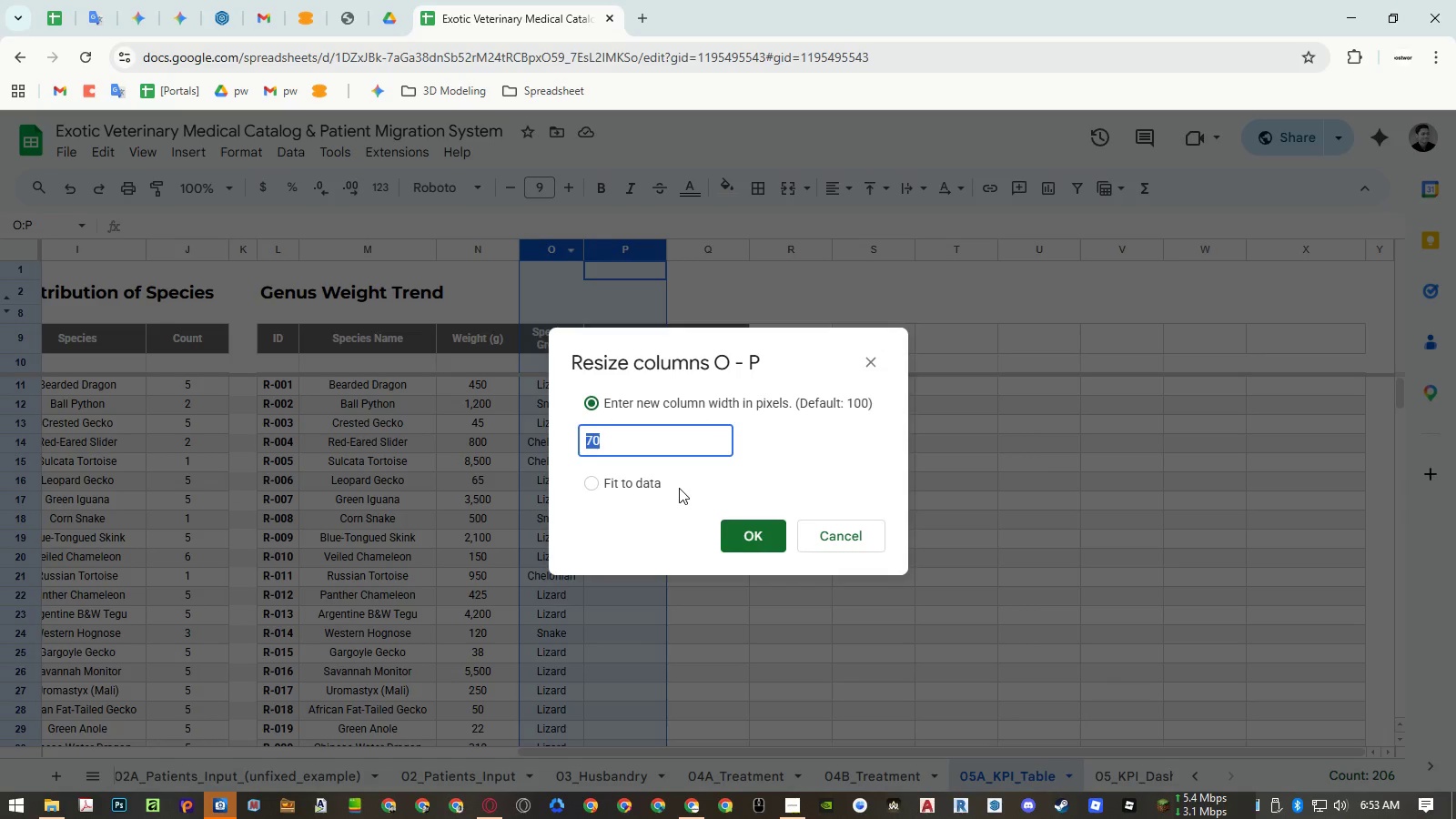 
key(Numpad7)
 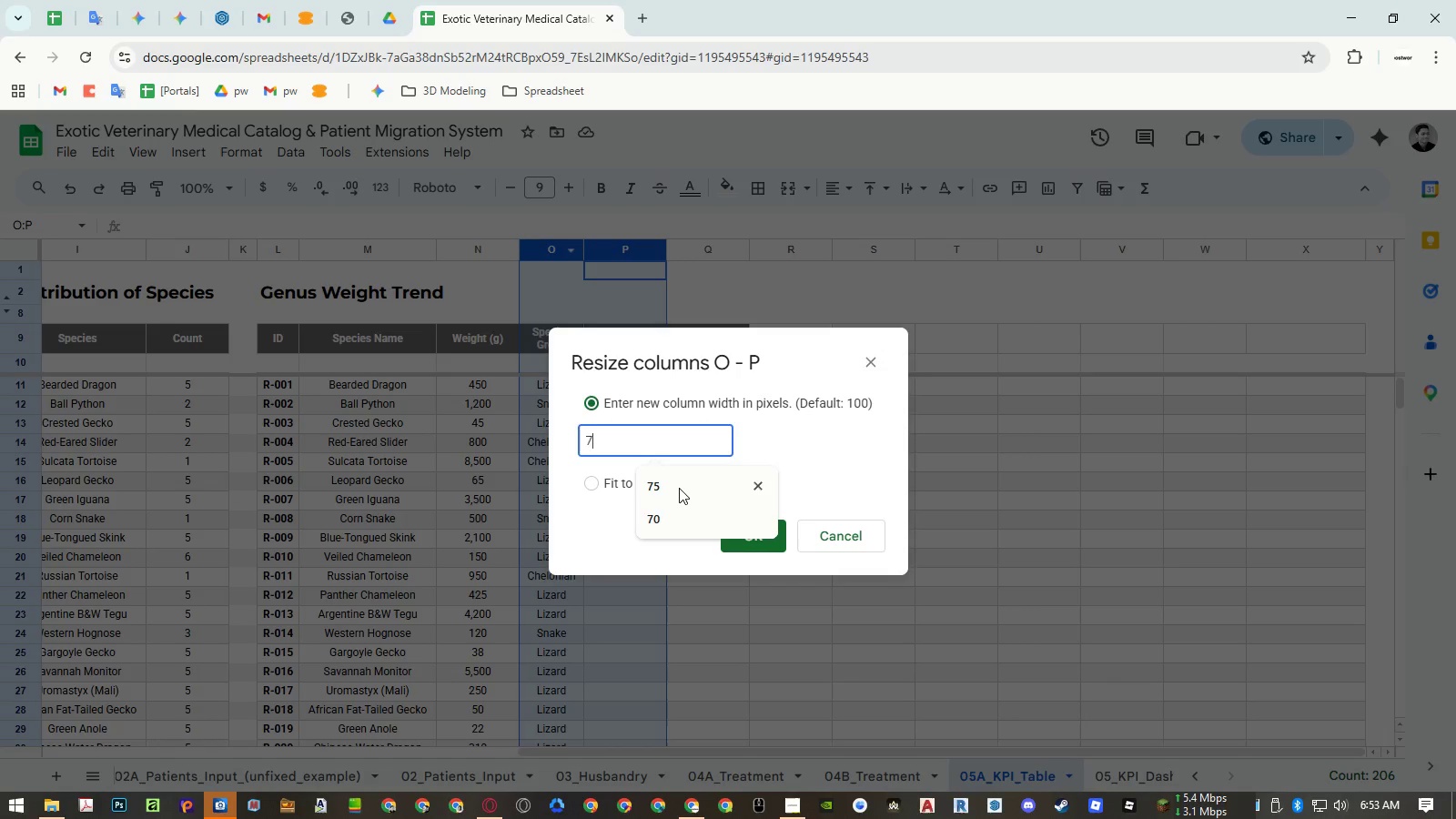 
key(Numpad0)
 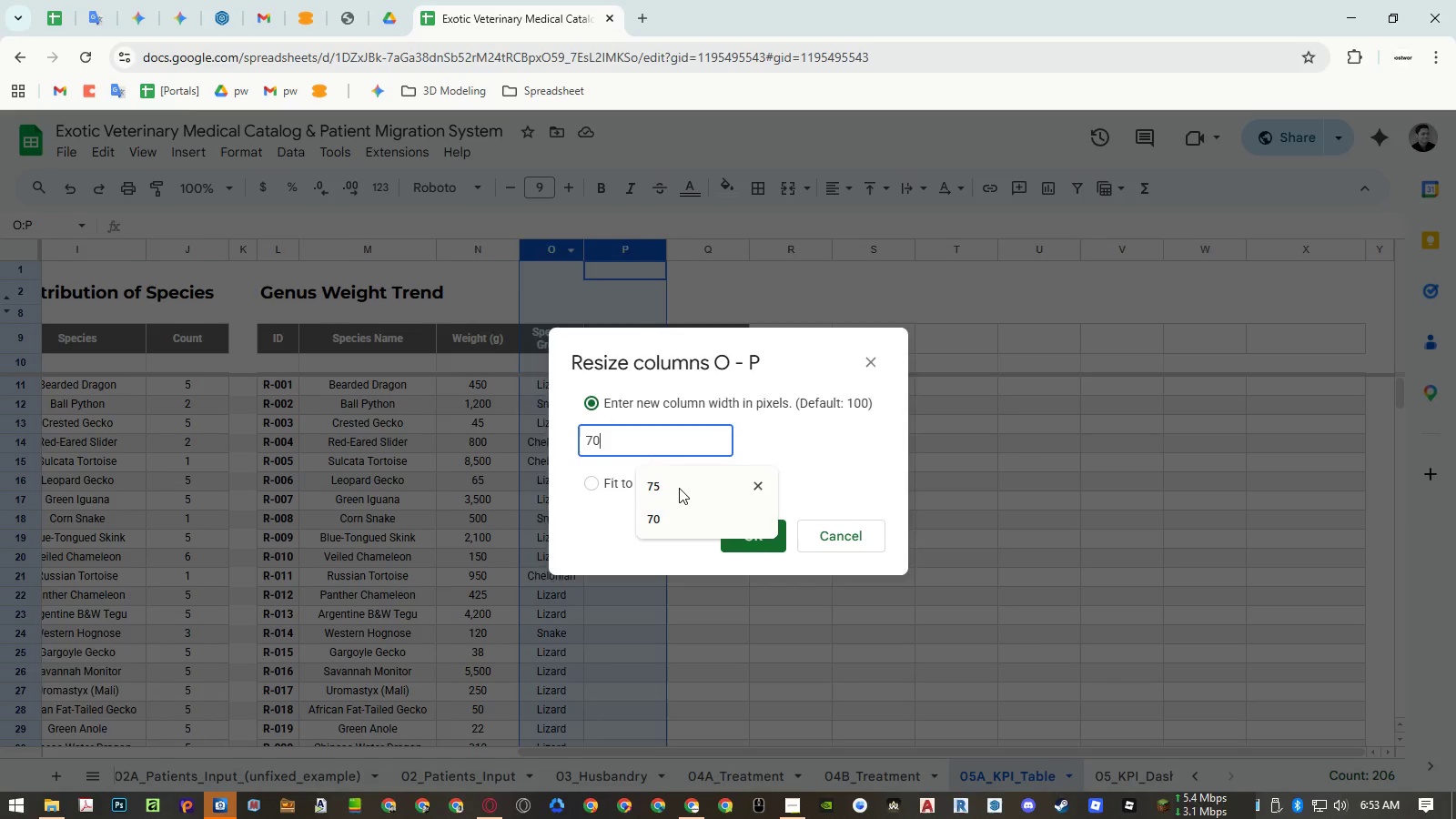 
key(NumpadEnter)
 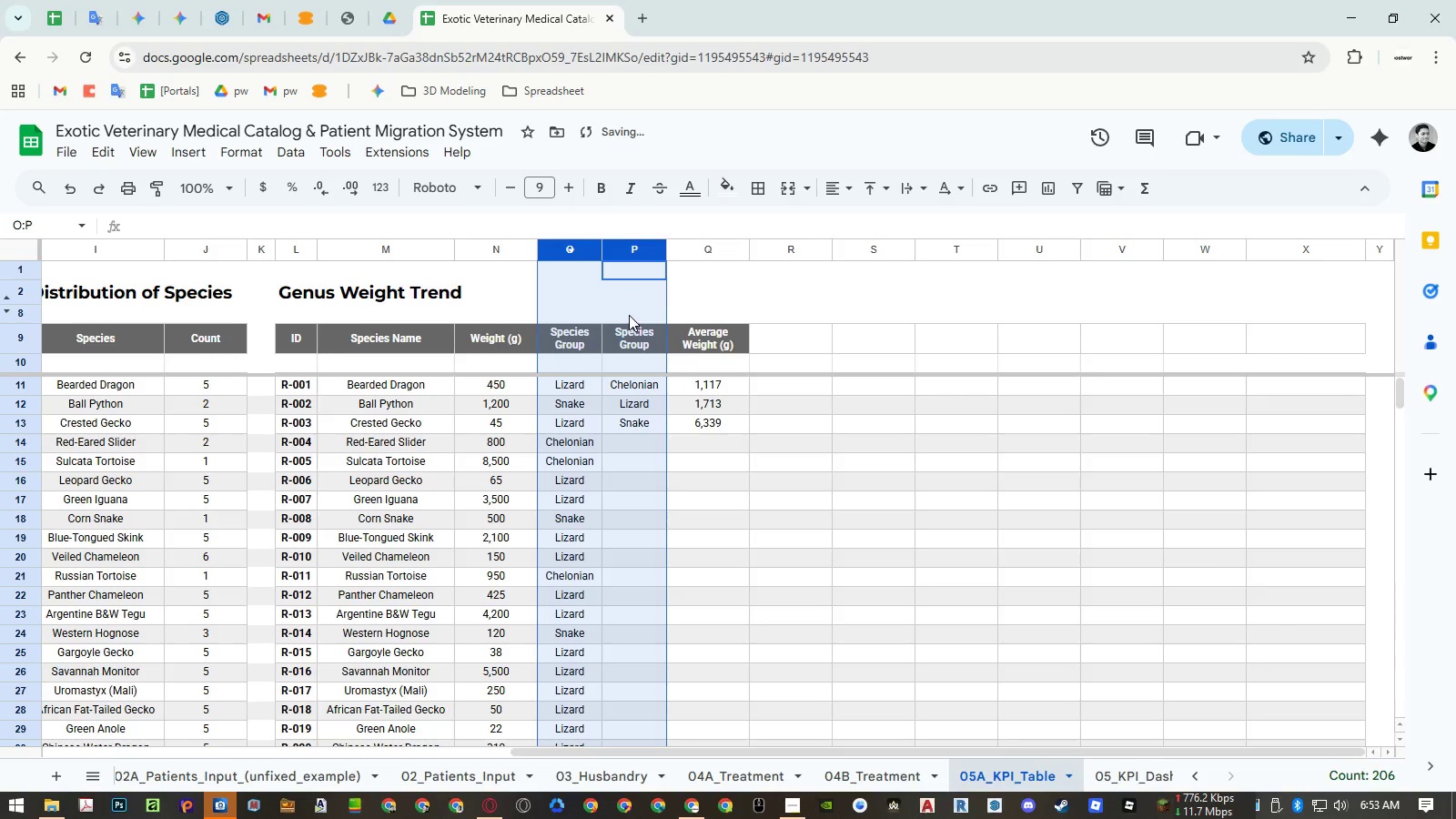 
left_click([626, 290])
 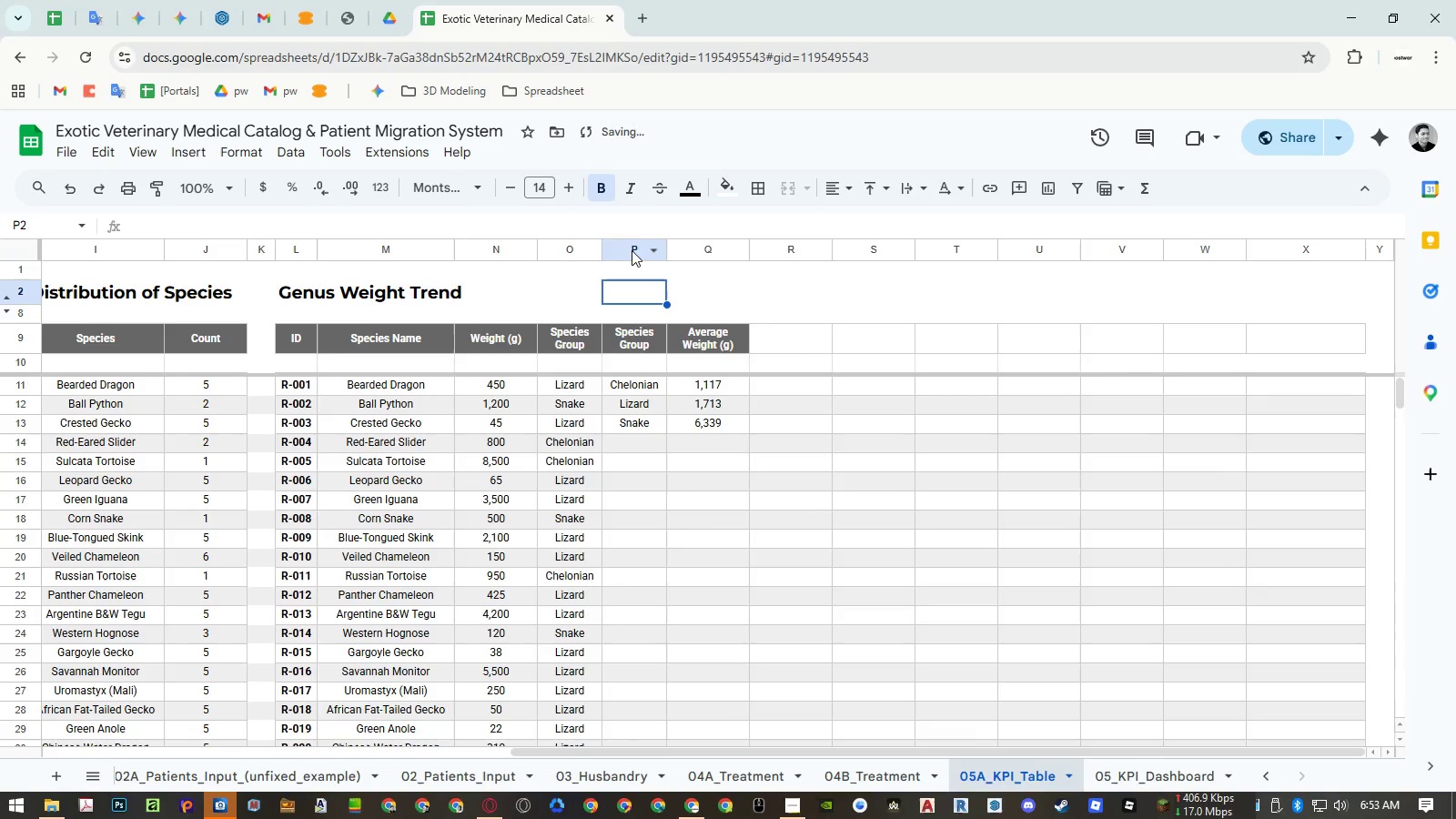 
right_click([632, 250])
 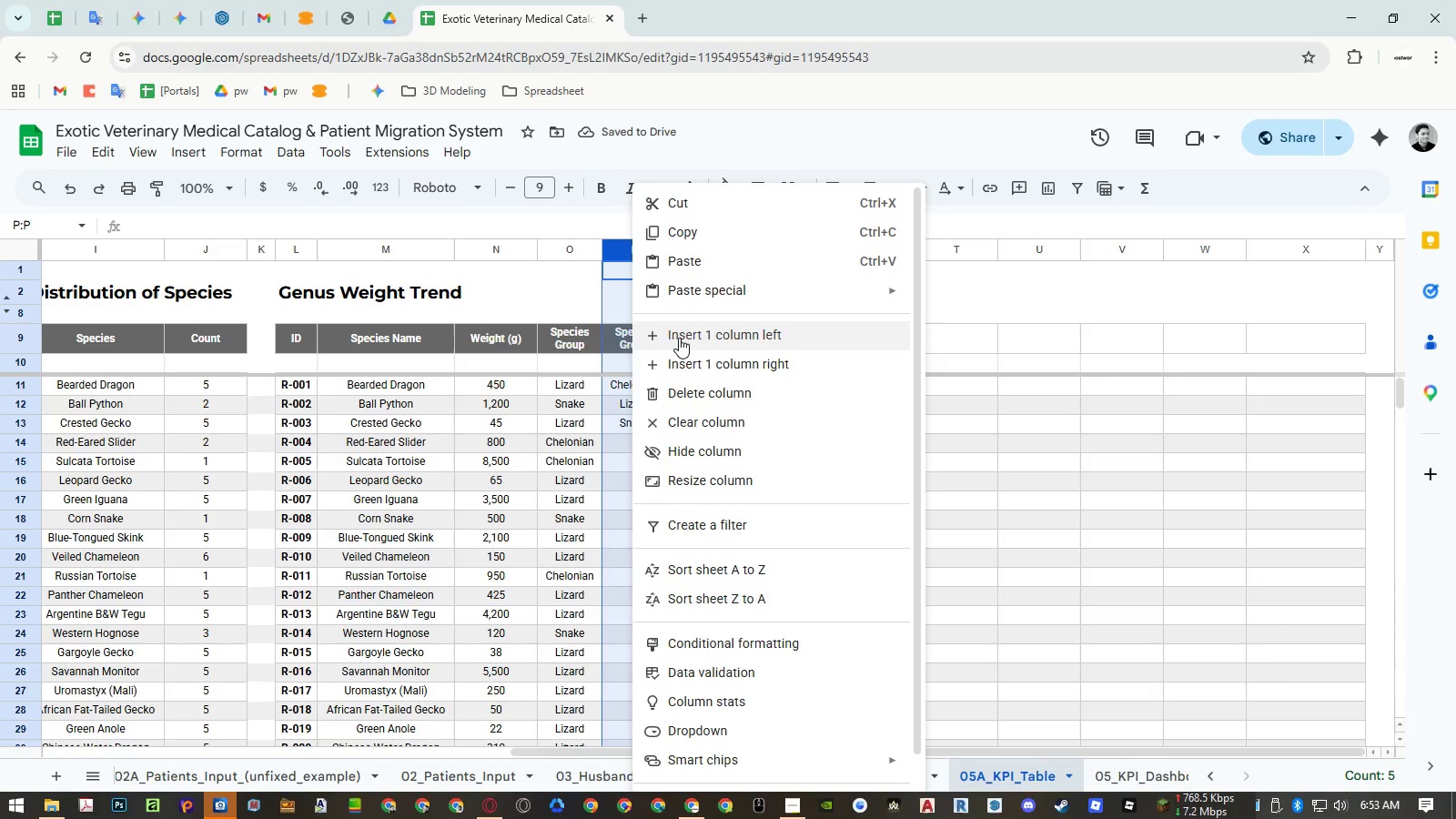 
left_click([679, 338])
 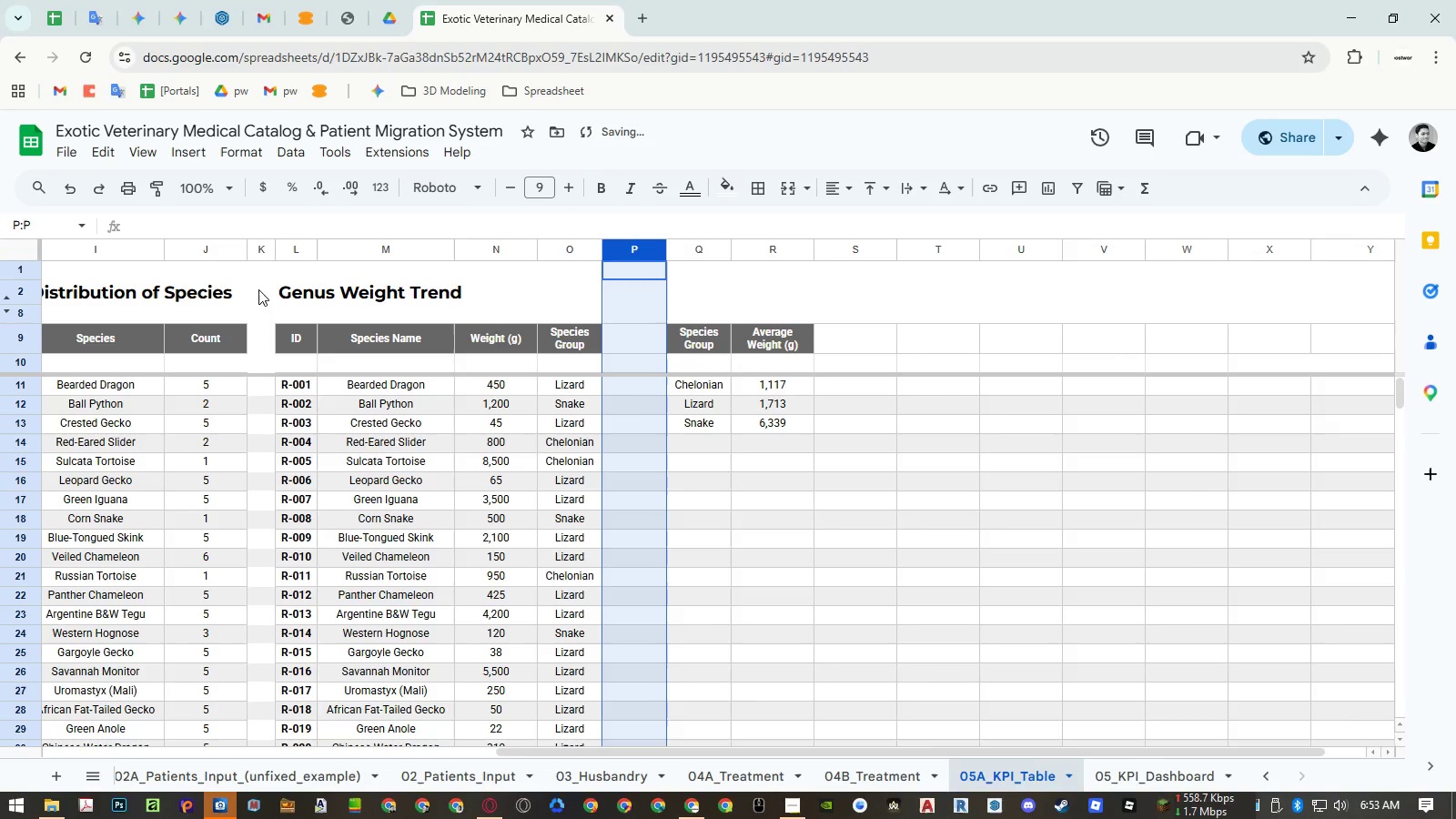 
left_click([261, 249])
 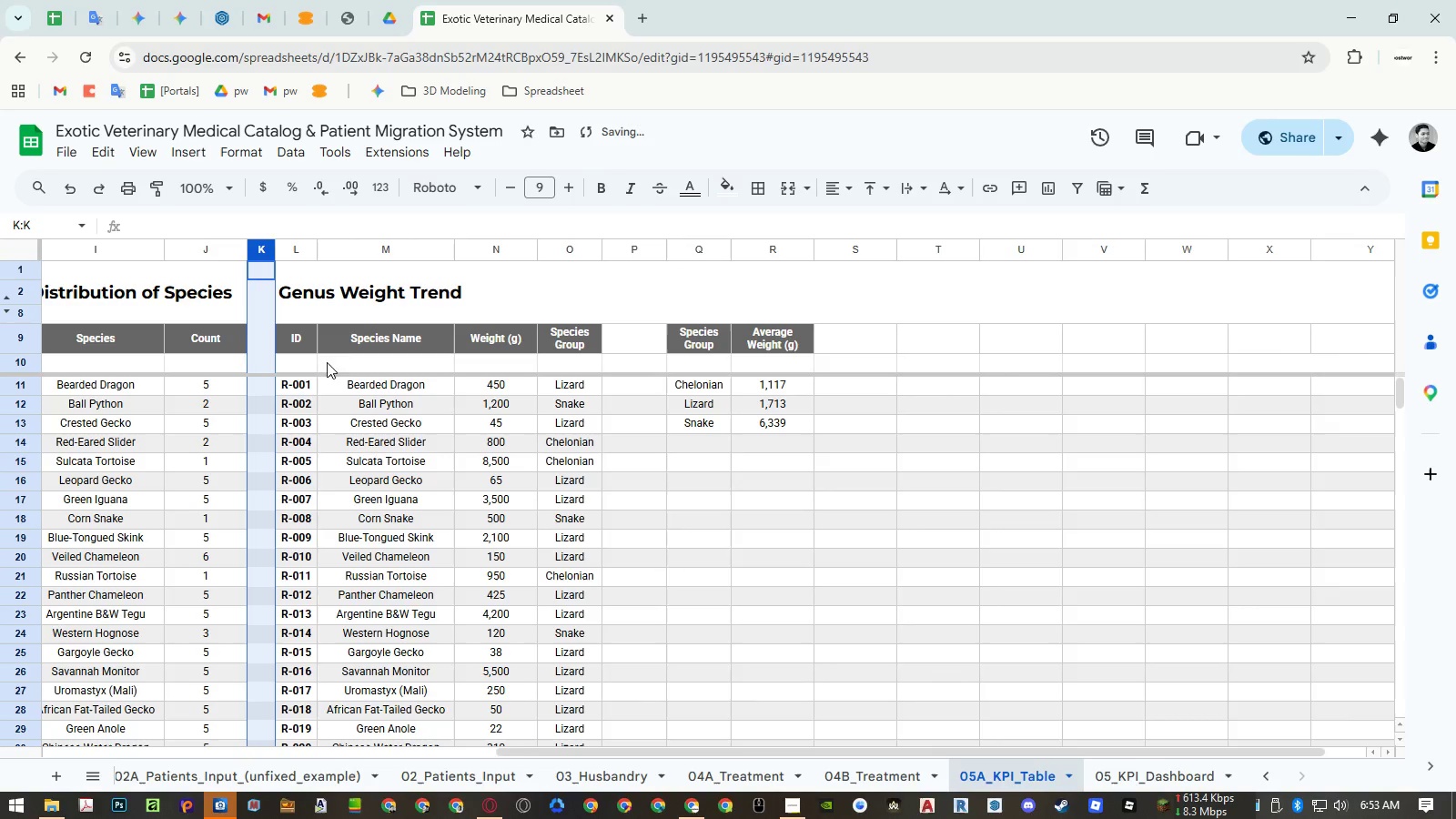 
key(Control+ControlLeft)
 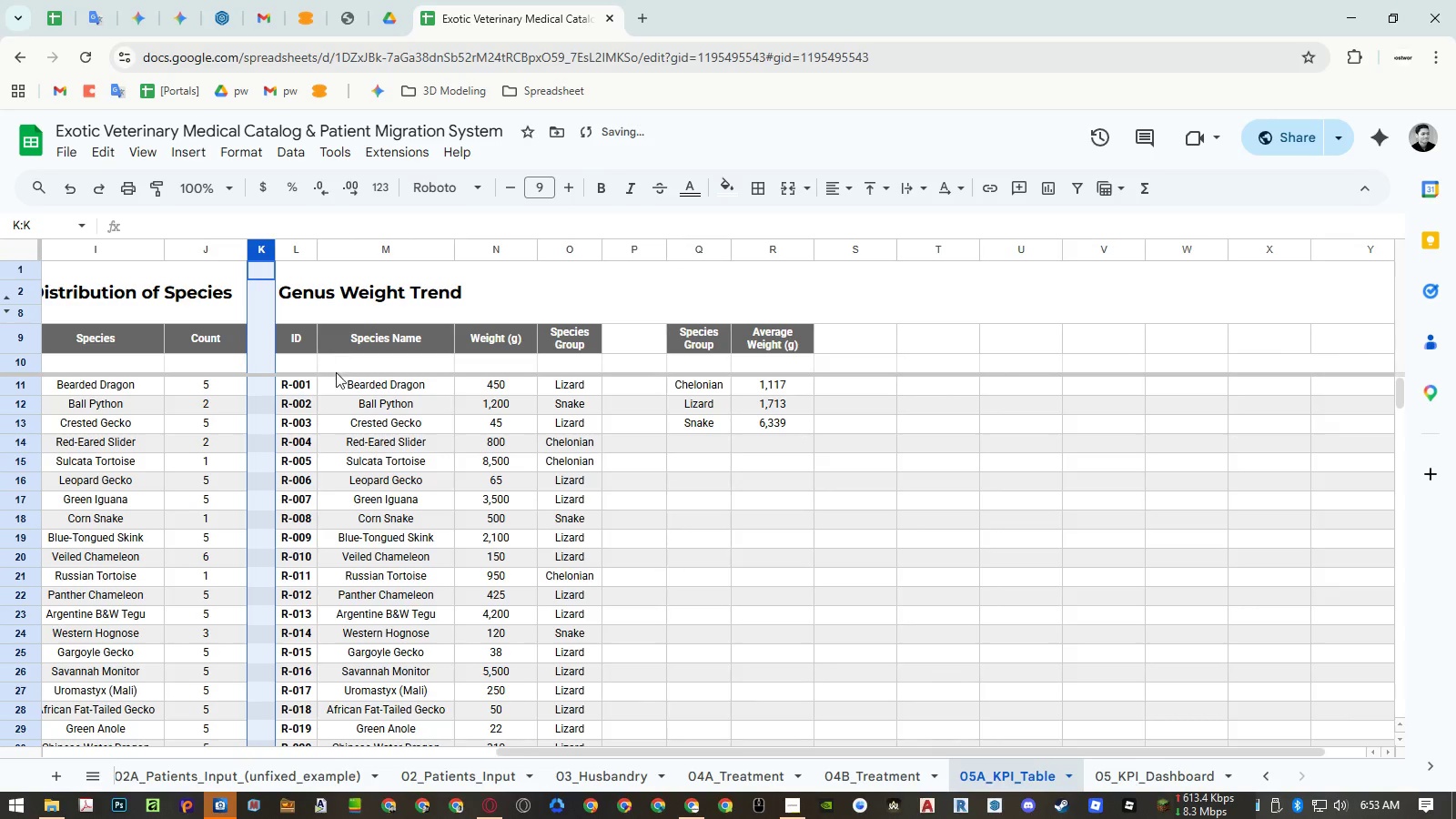 
key(Control+C)
 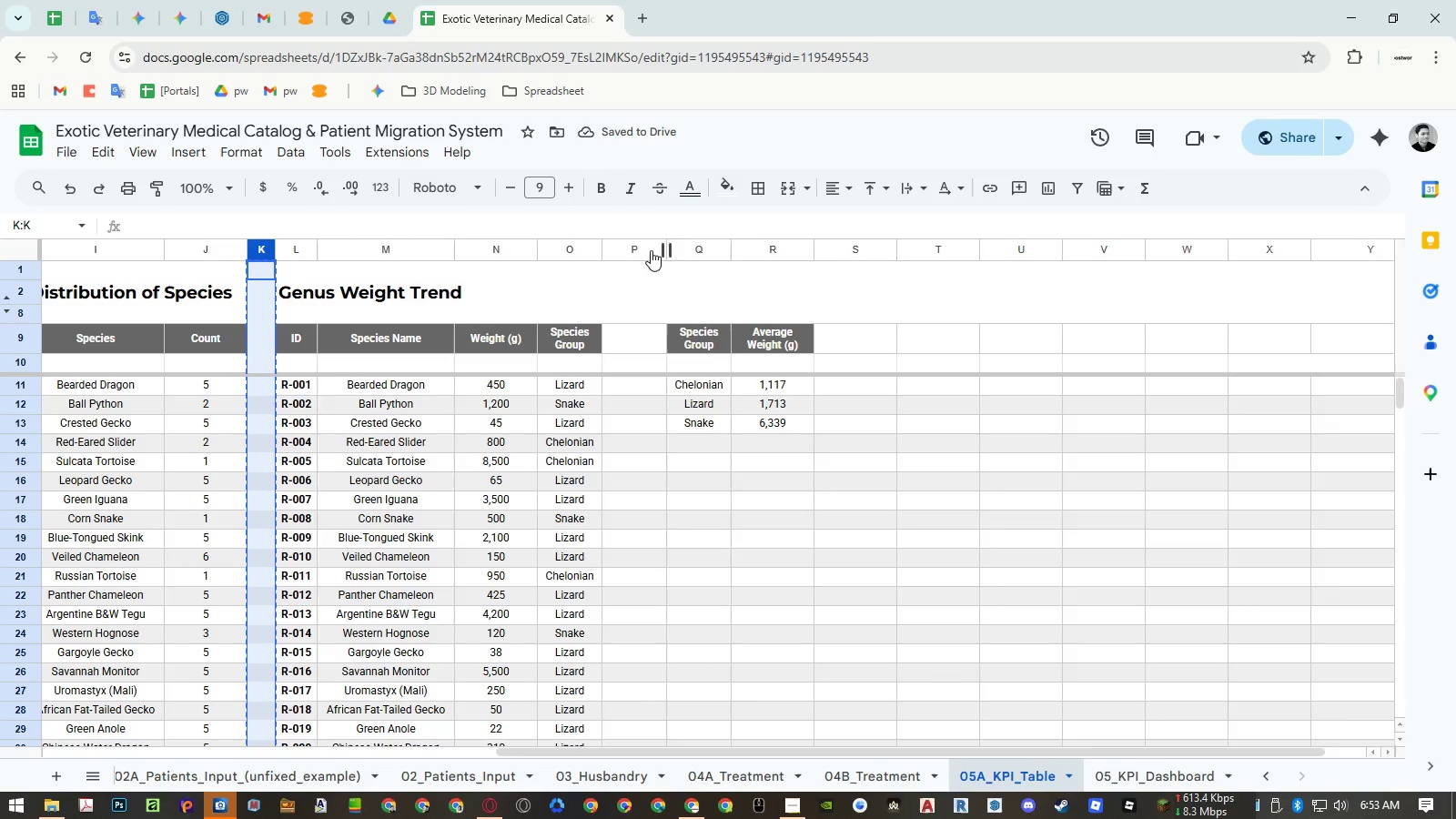 
left_click([635, 247])
 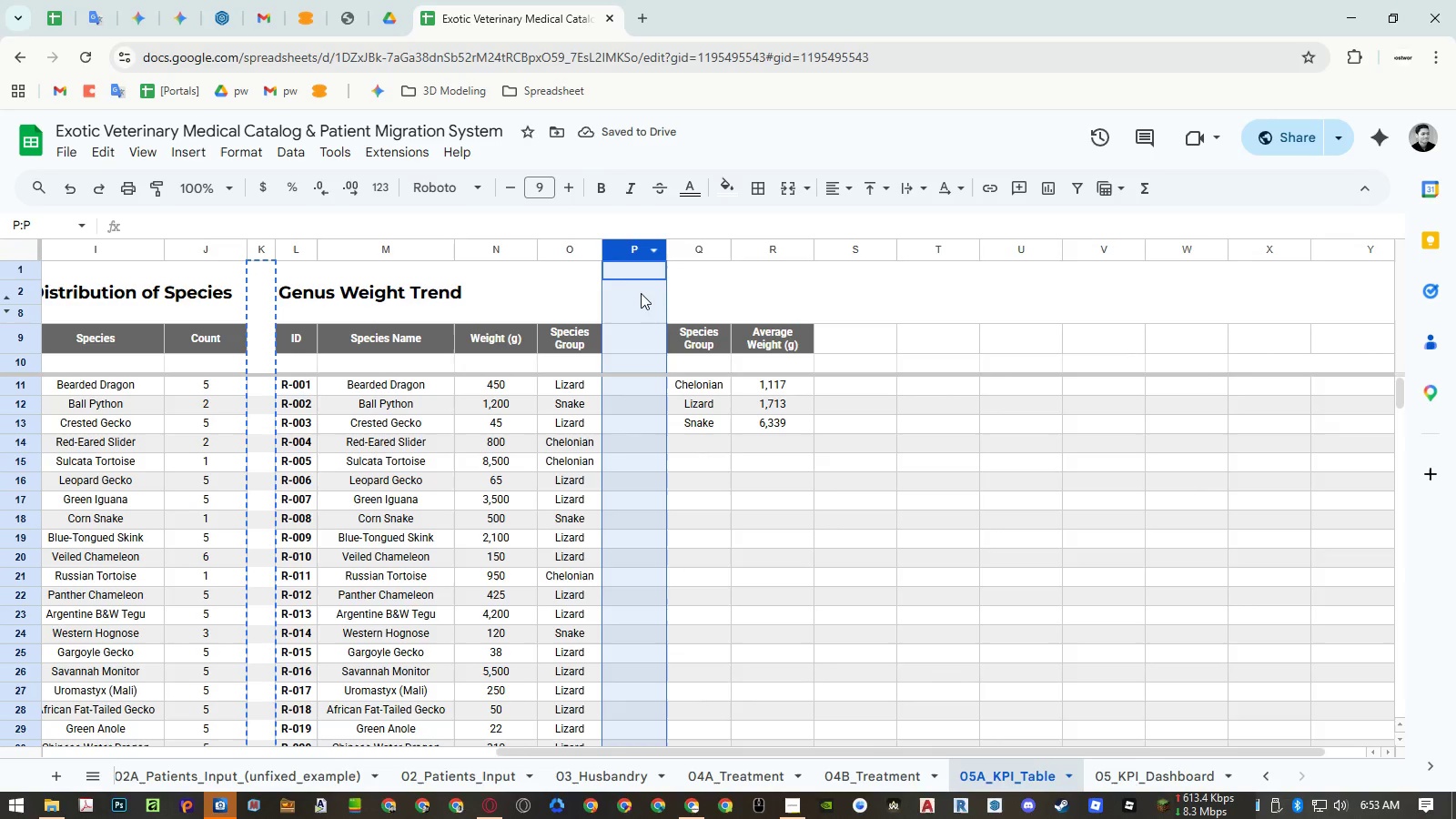 
key(Control+ControlLeft)
 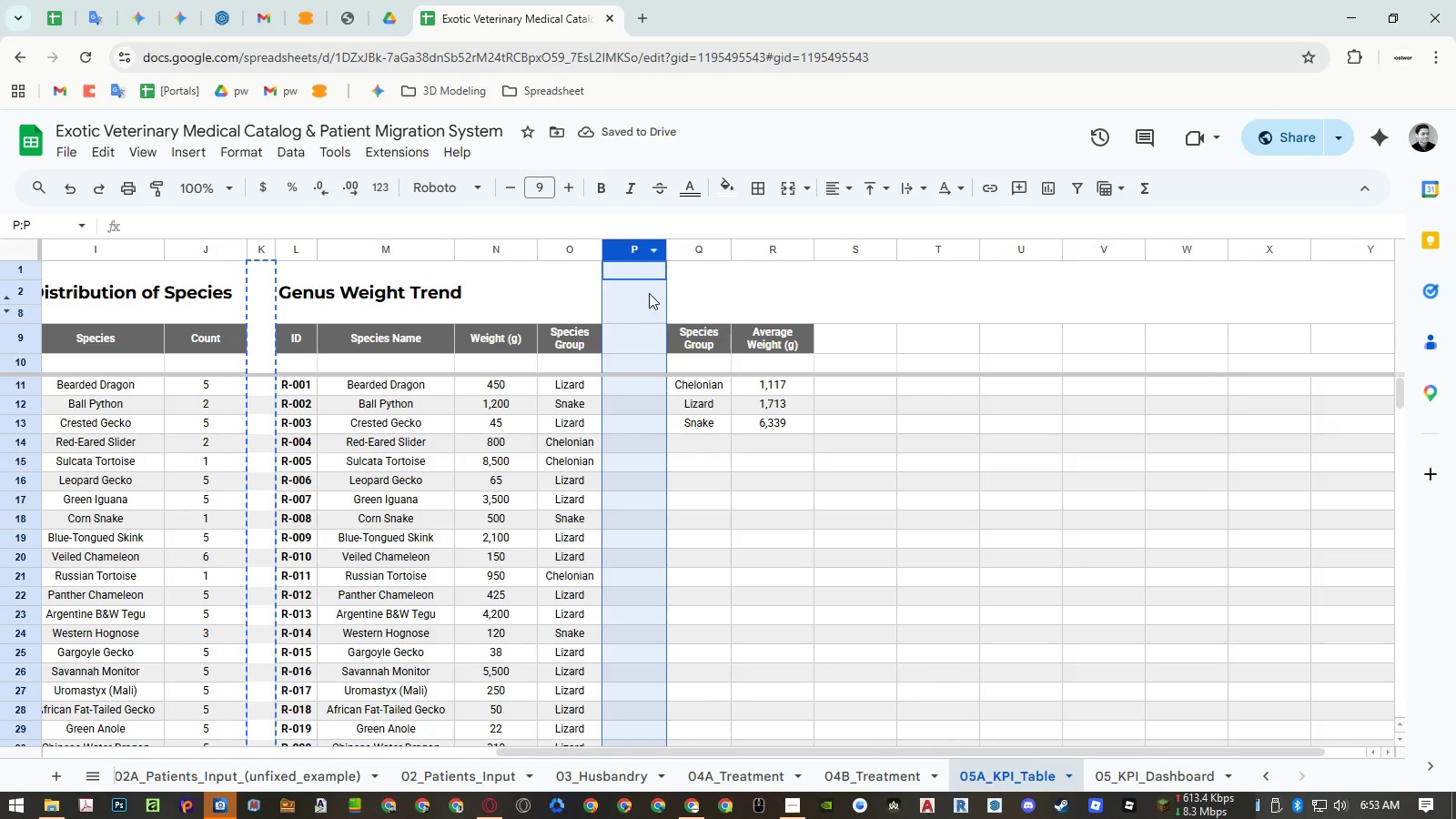 
key(Control+V)
 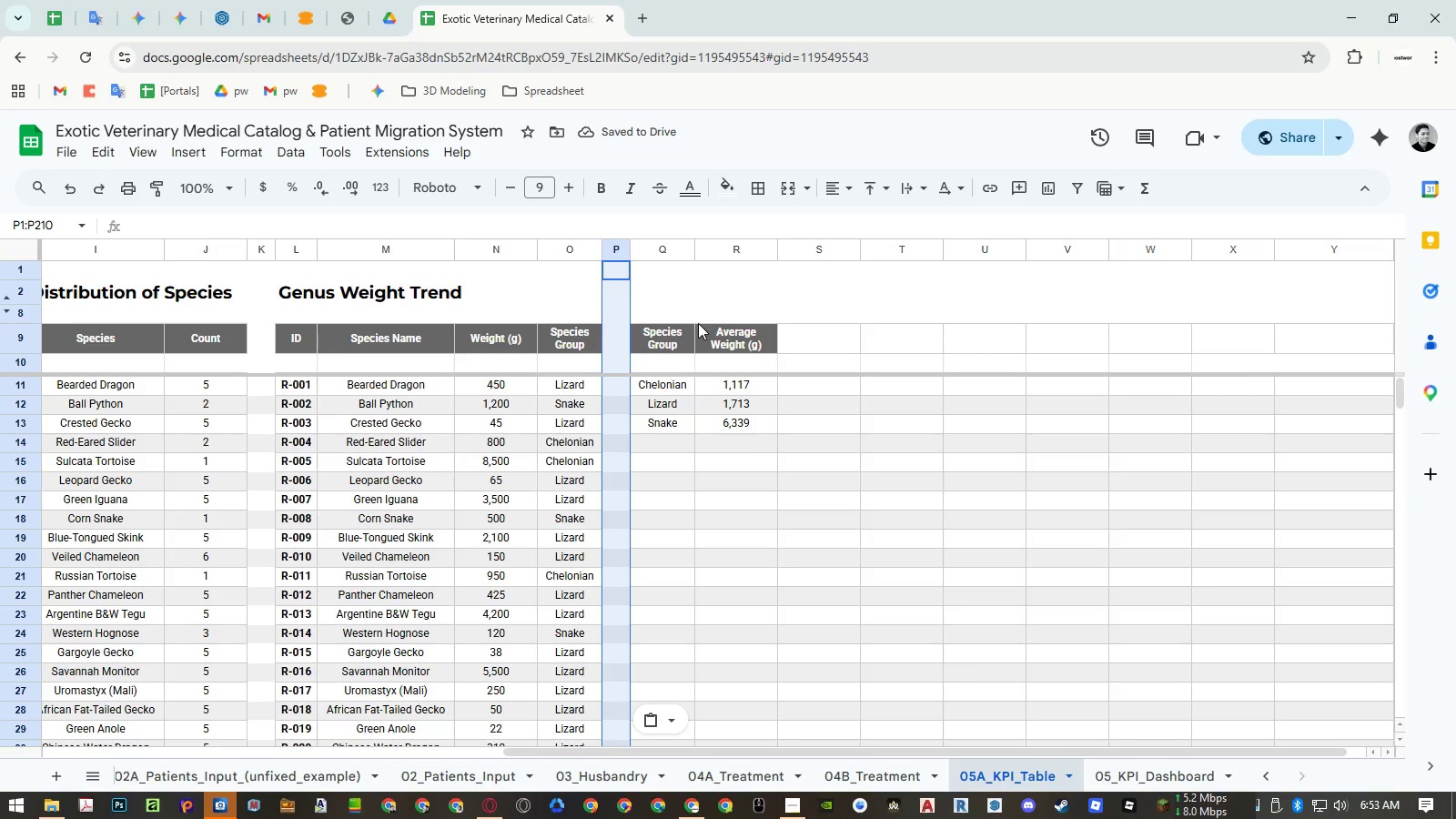 
wait(5.06)
 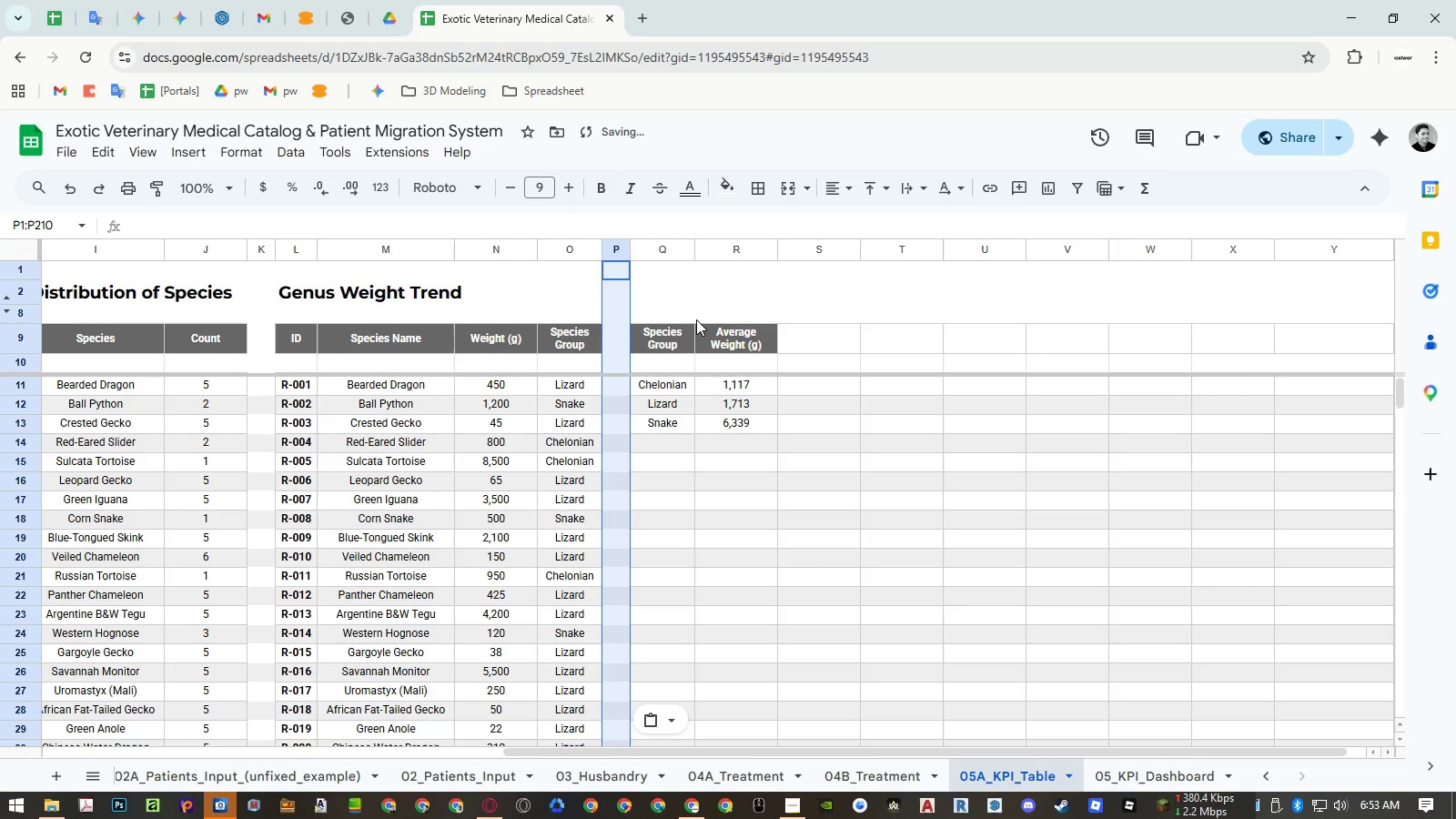 
left_click([662, 308])
 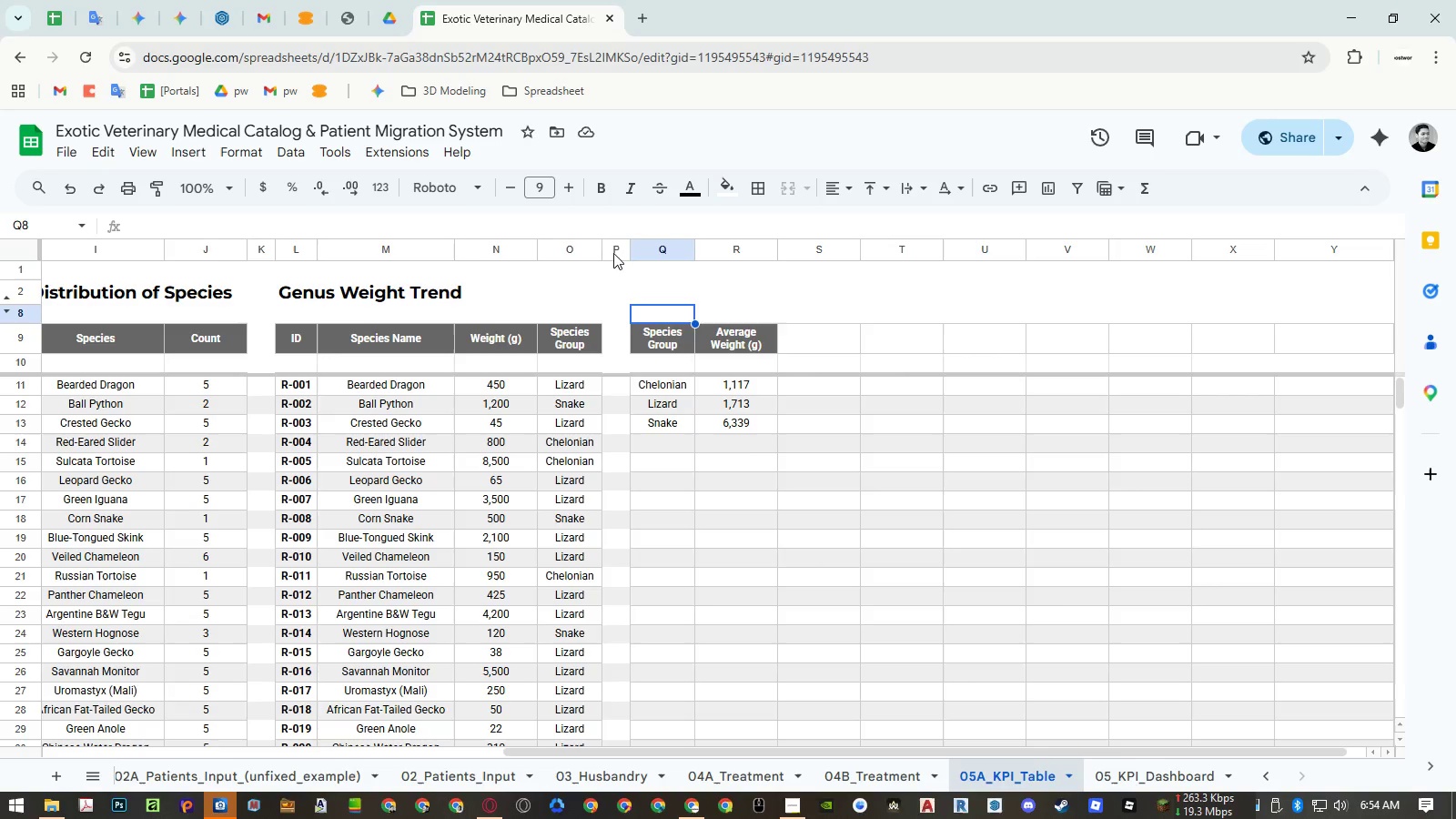 
double_click([613, 252])
 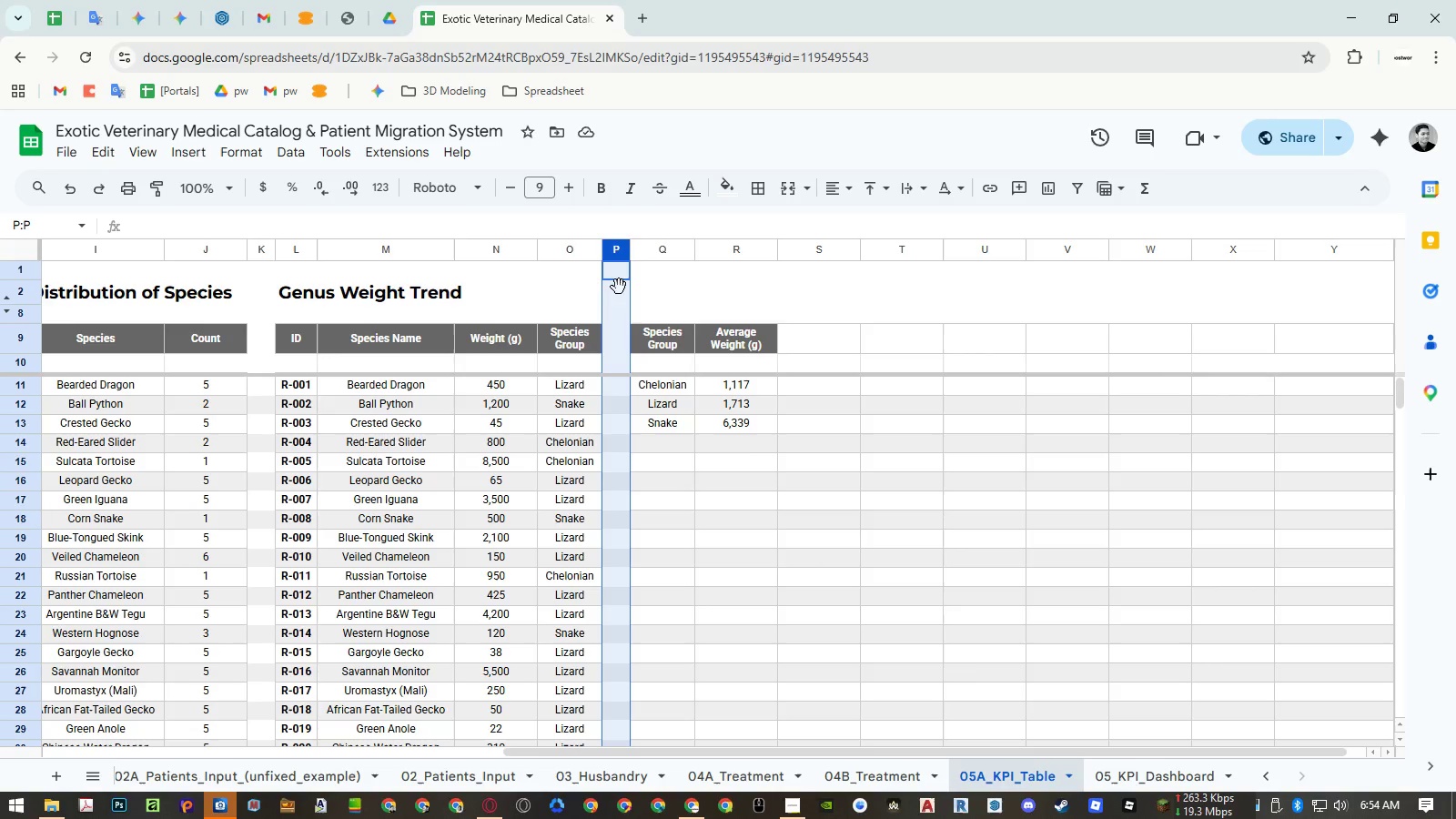 
key(Control+ControlLeft)
 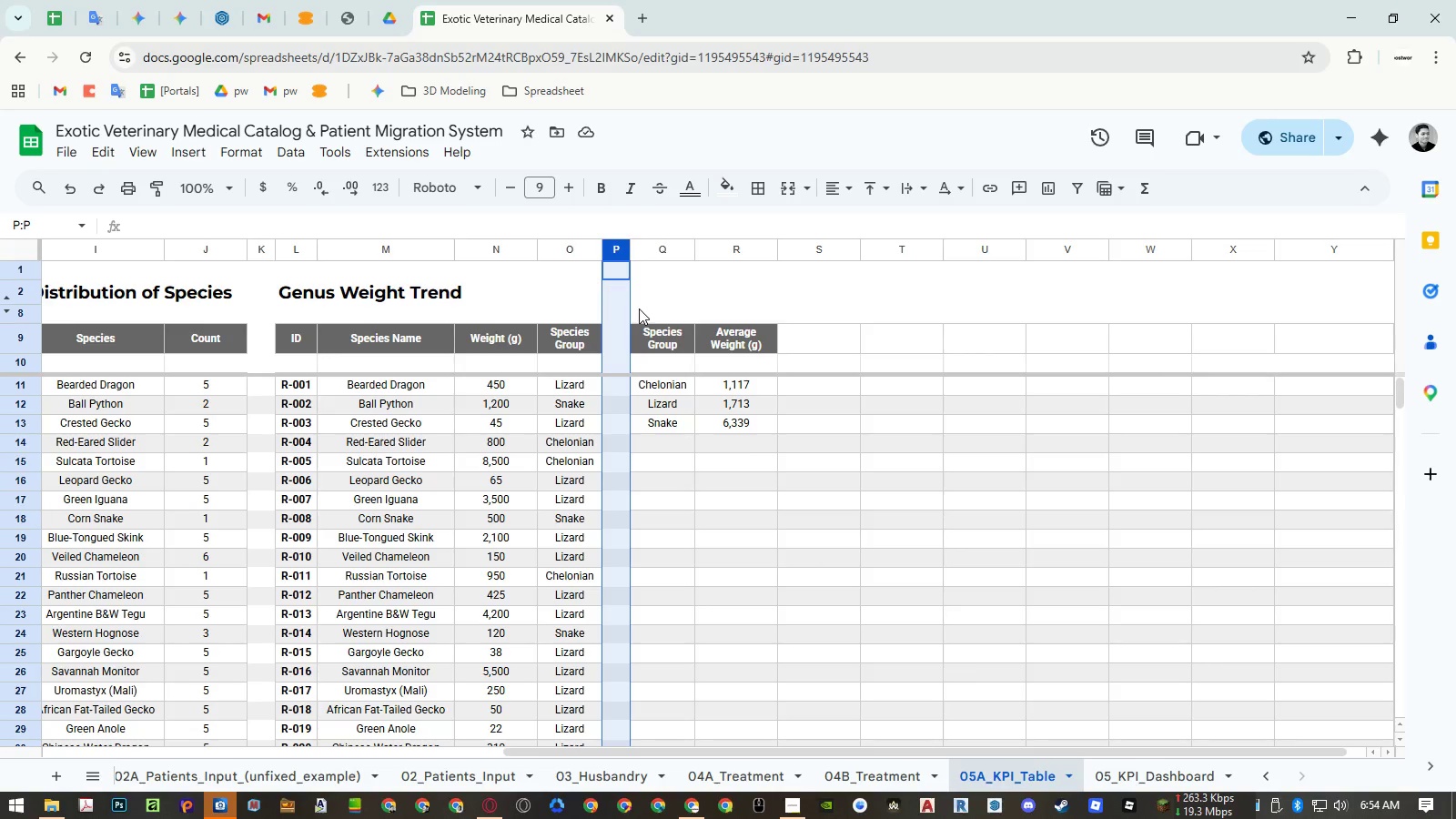 
hold_key(key=C, duration=0.41)
 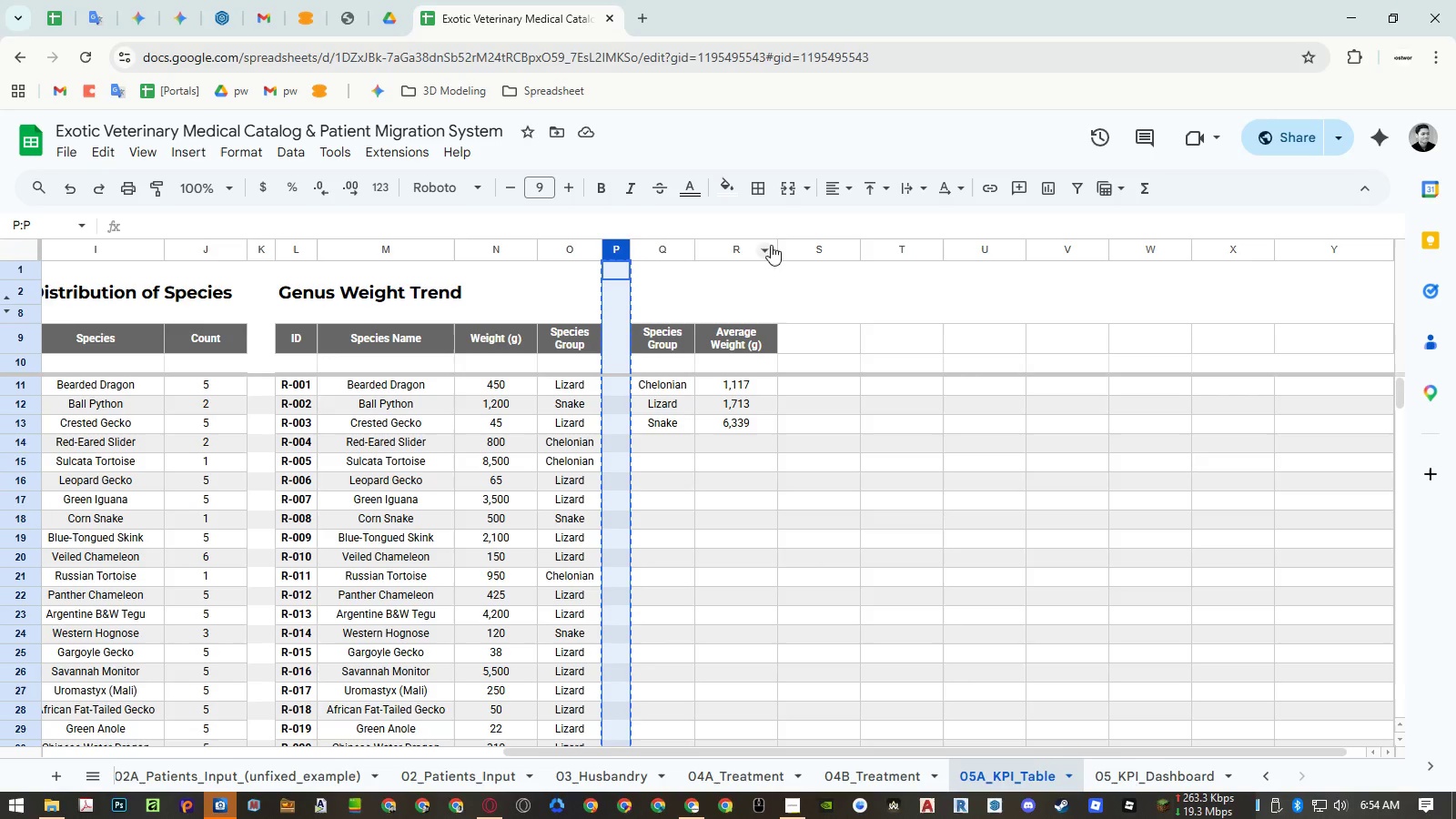 
left_click([792, 249])
 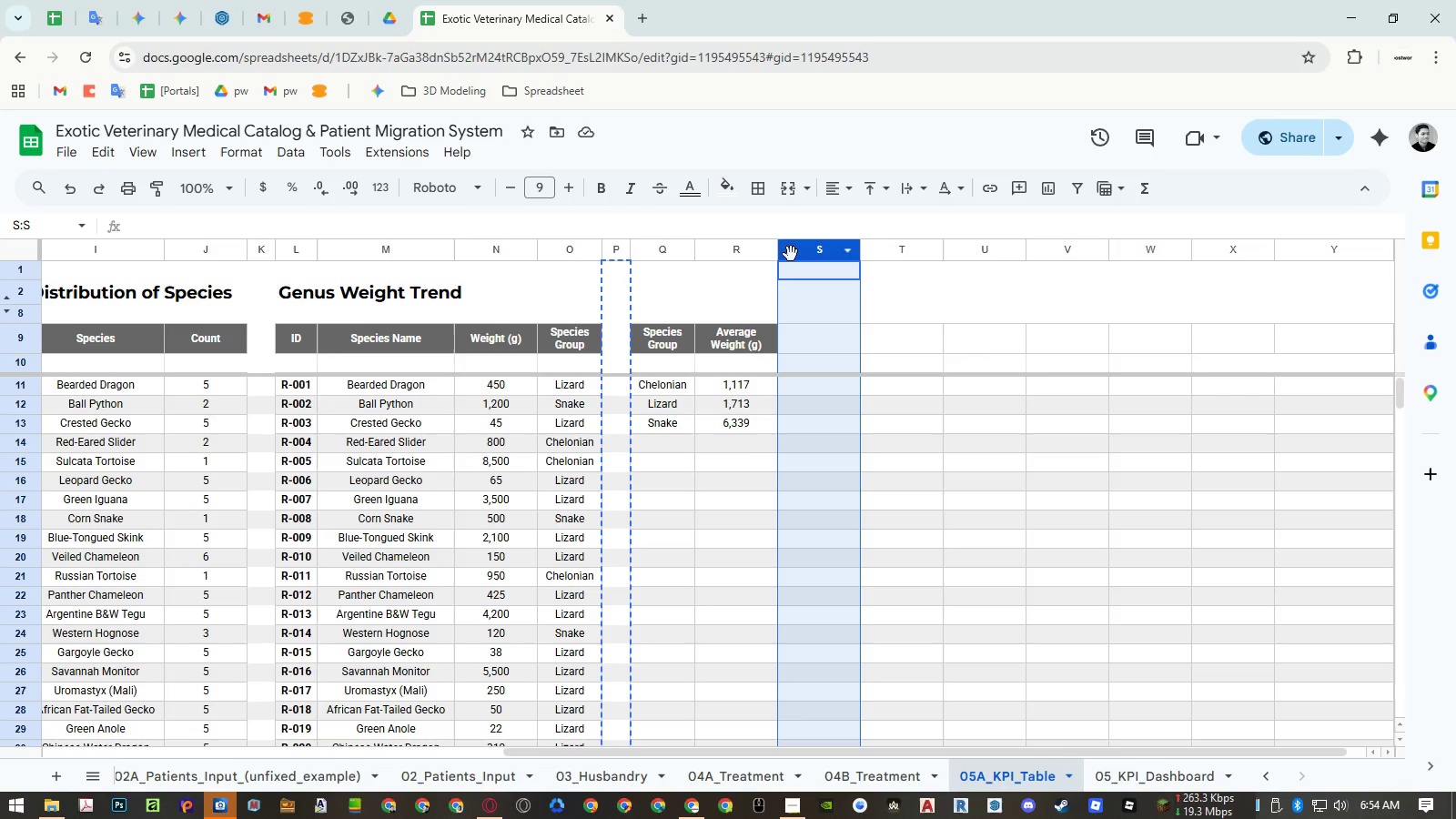 
key(Control+ControlLeft)
 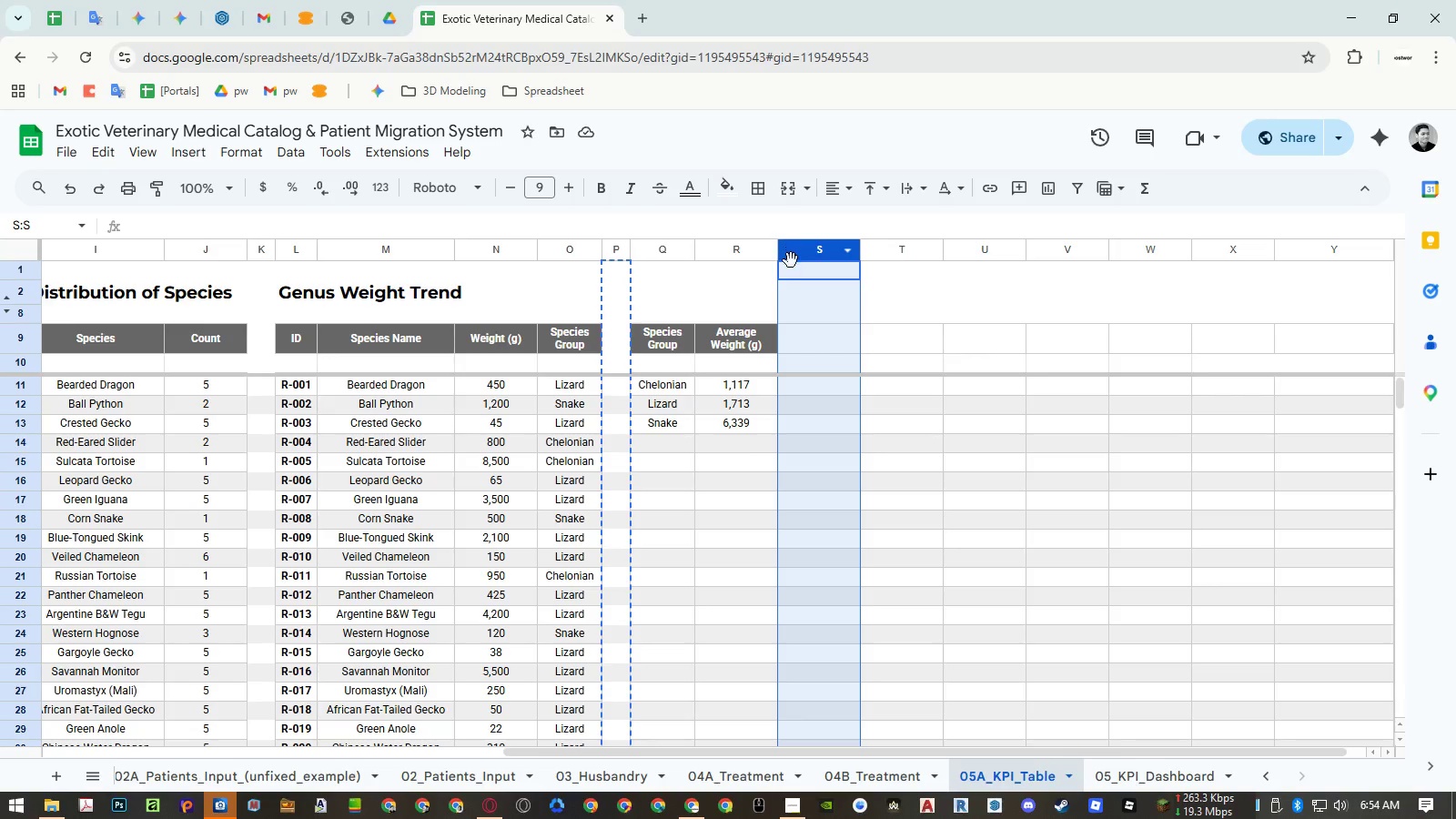 
key(Control+V)
 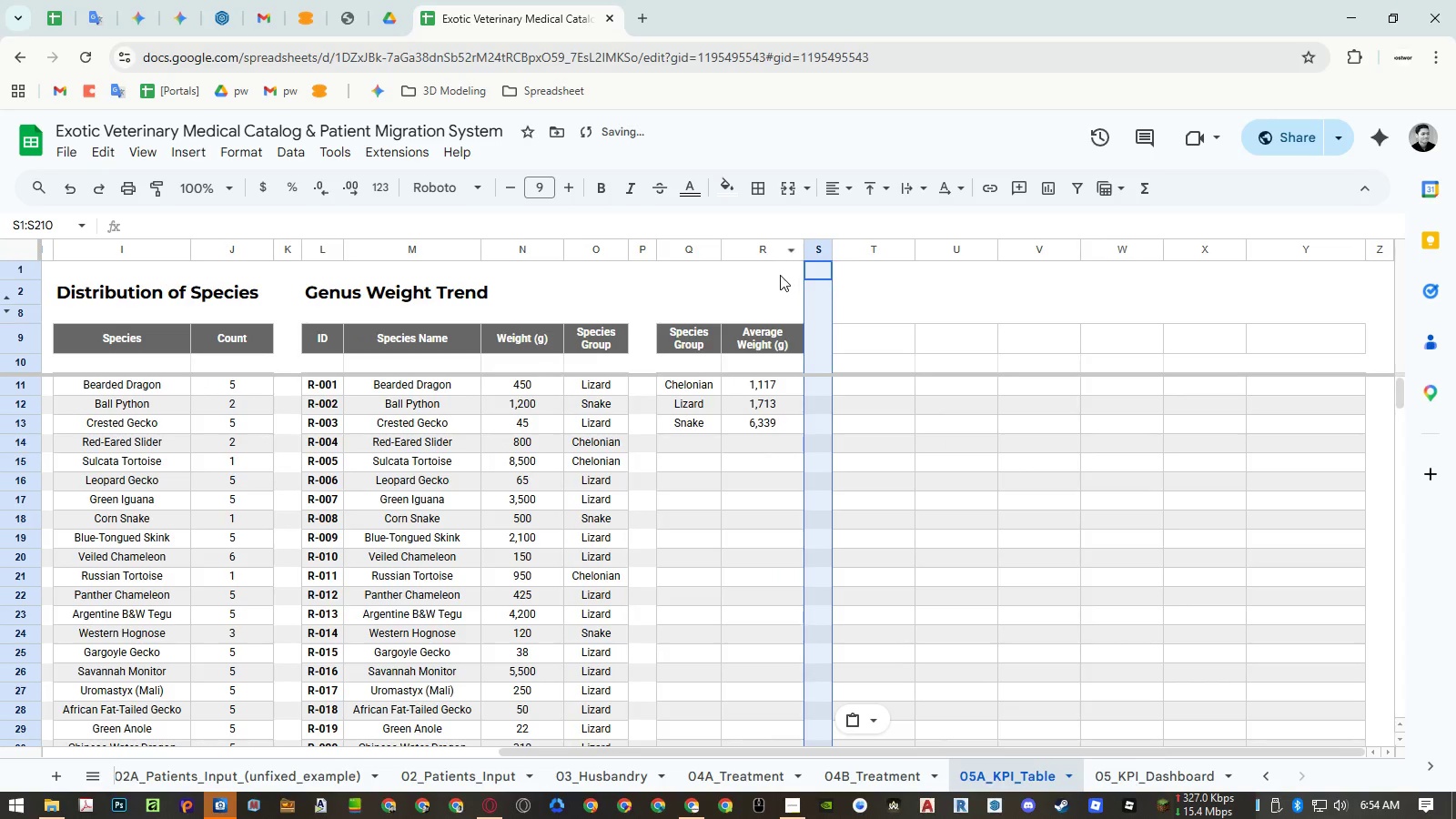 
left_click([750, 284])
 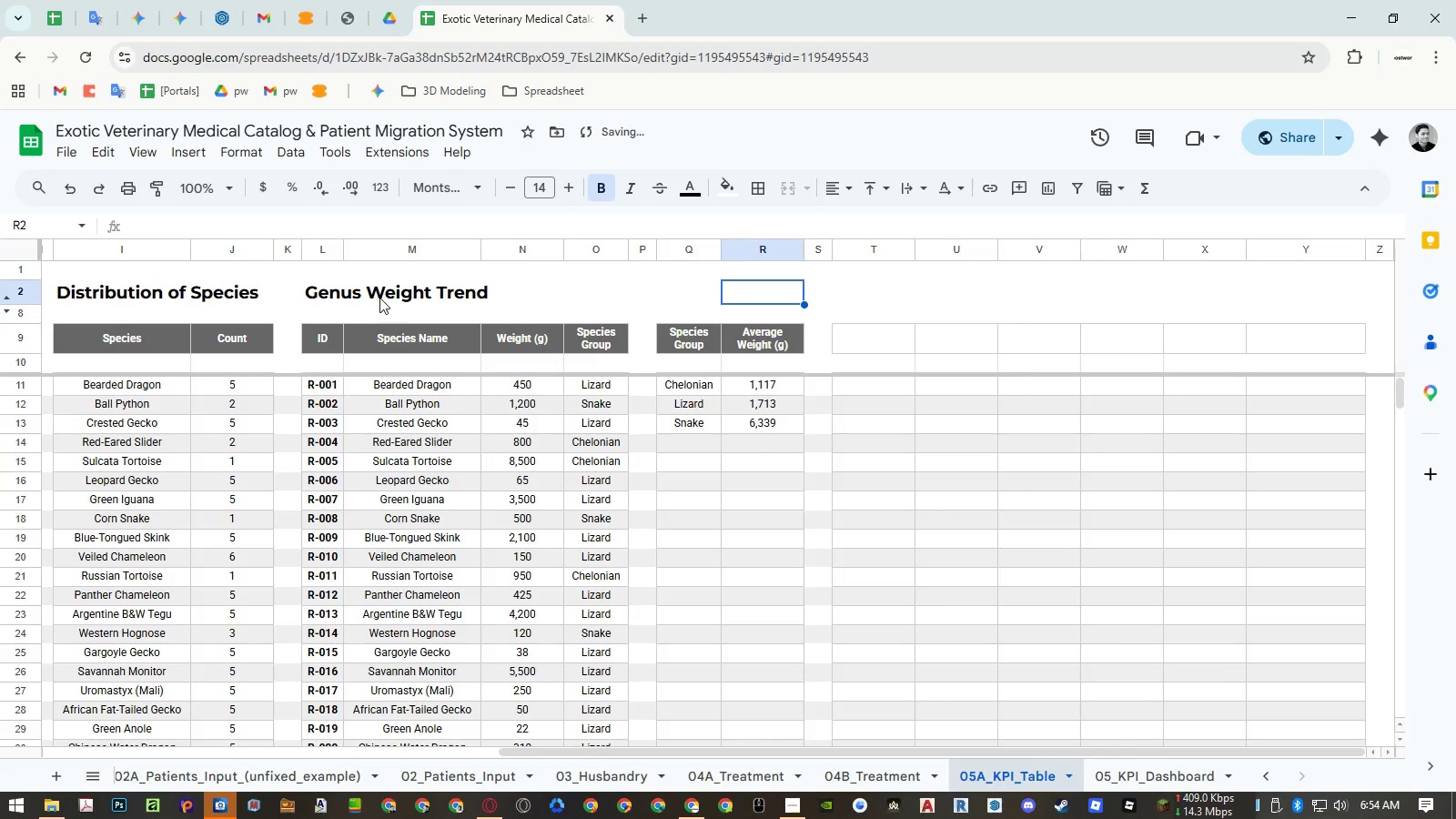 
left_click([327, 288])
 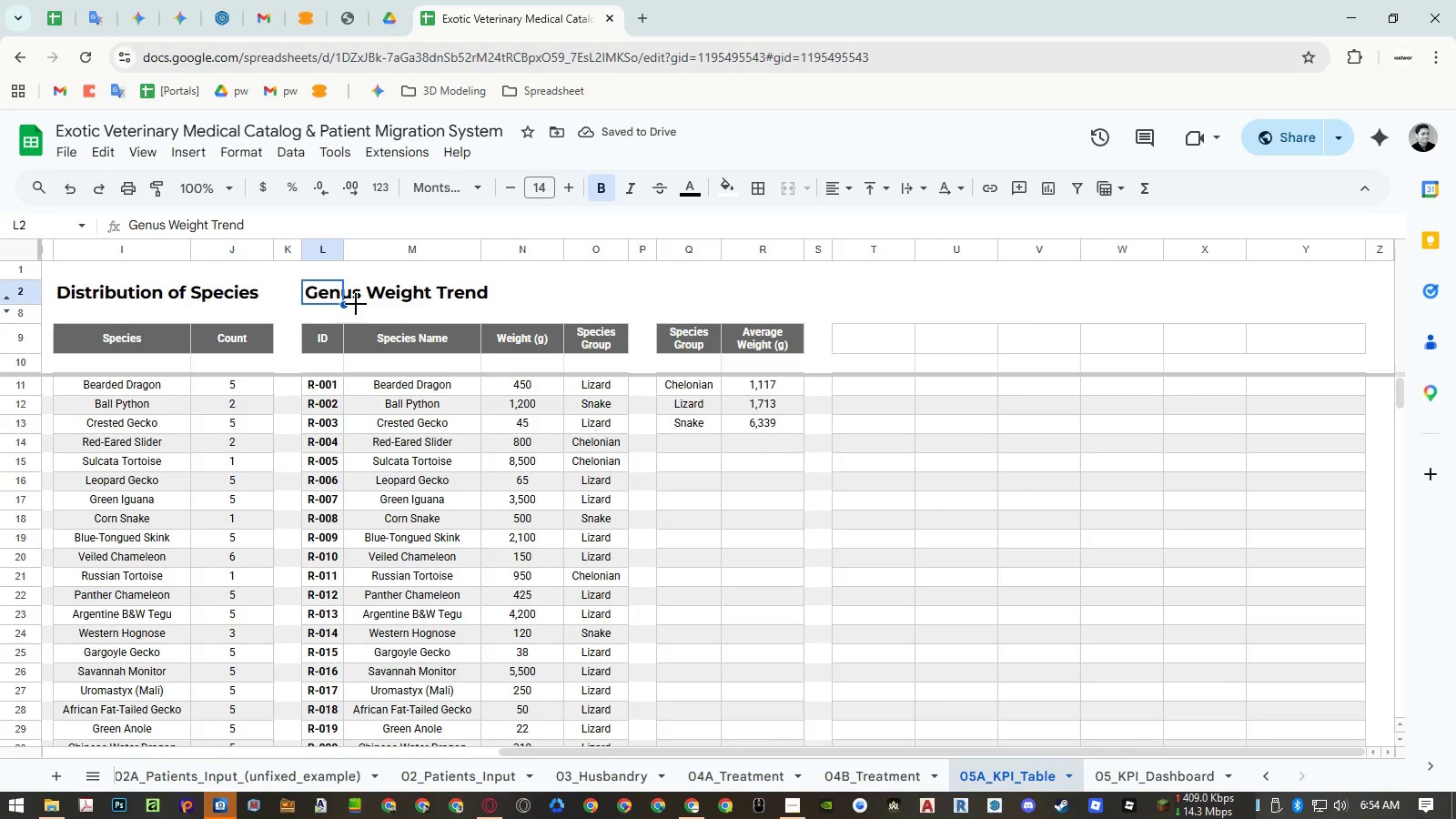 
key(Control+ControlLeft)
 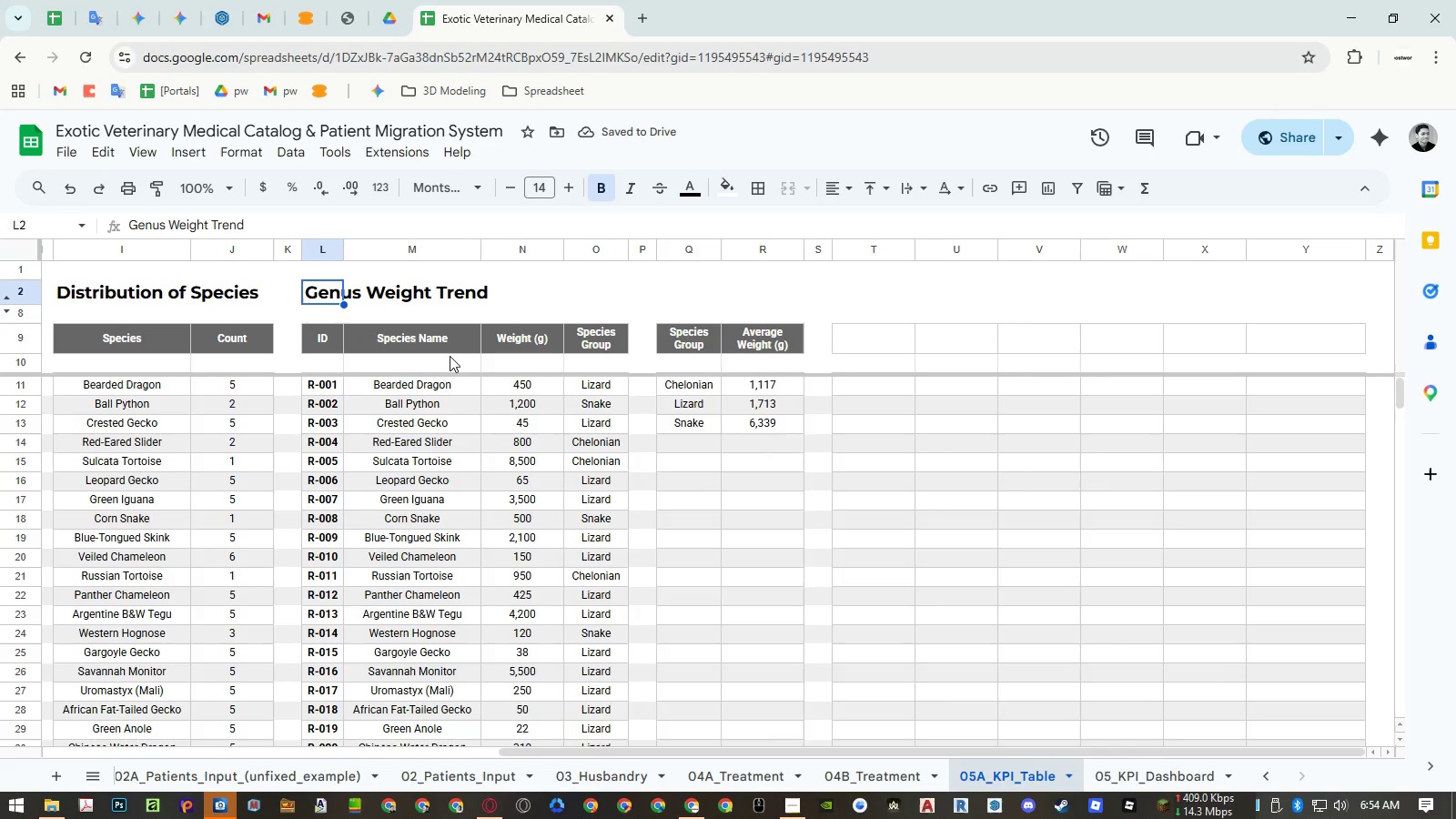 
key(Control+C)
 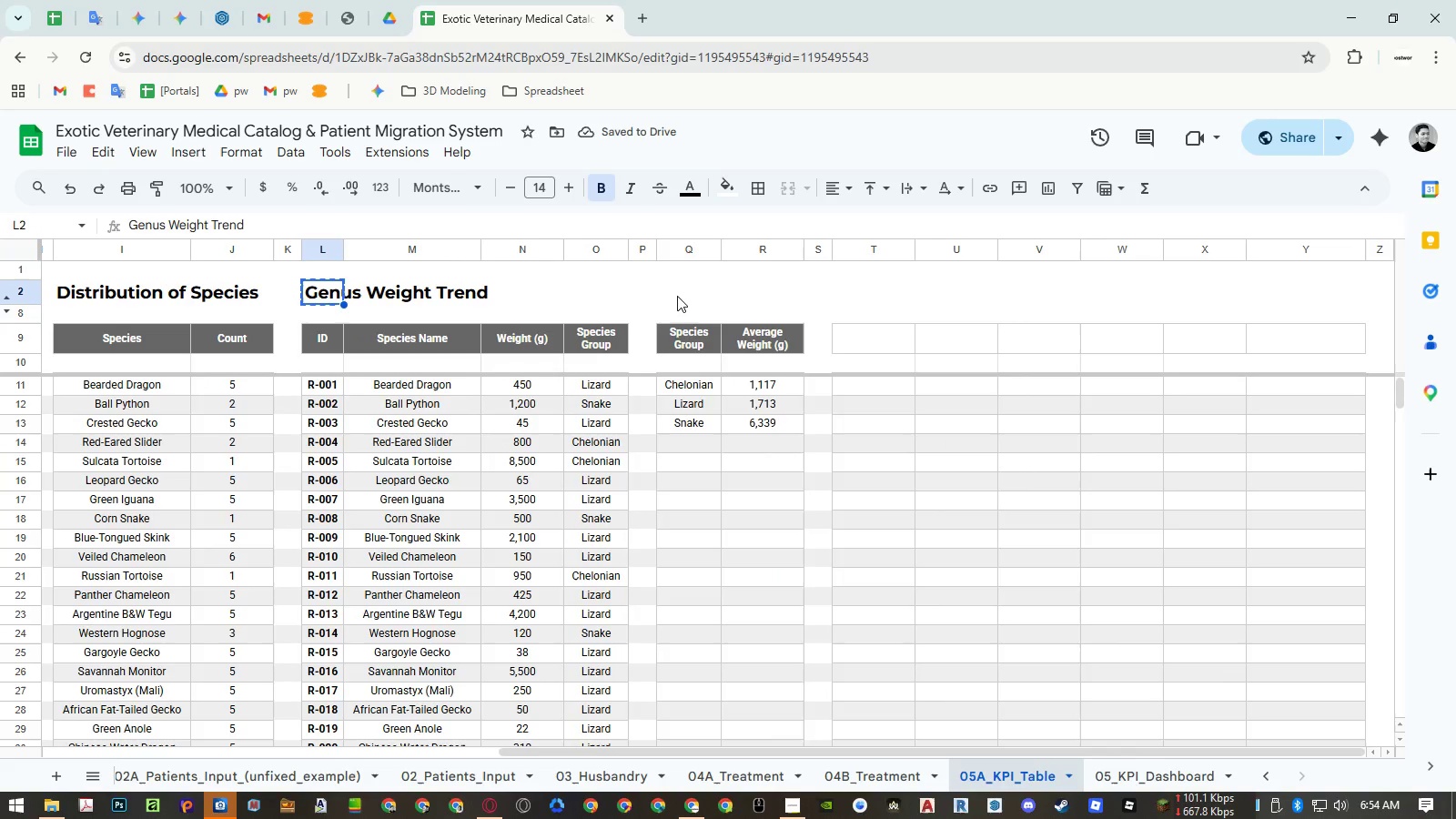 
left_click([677, 296])
 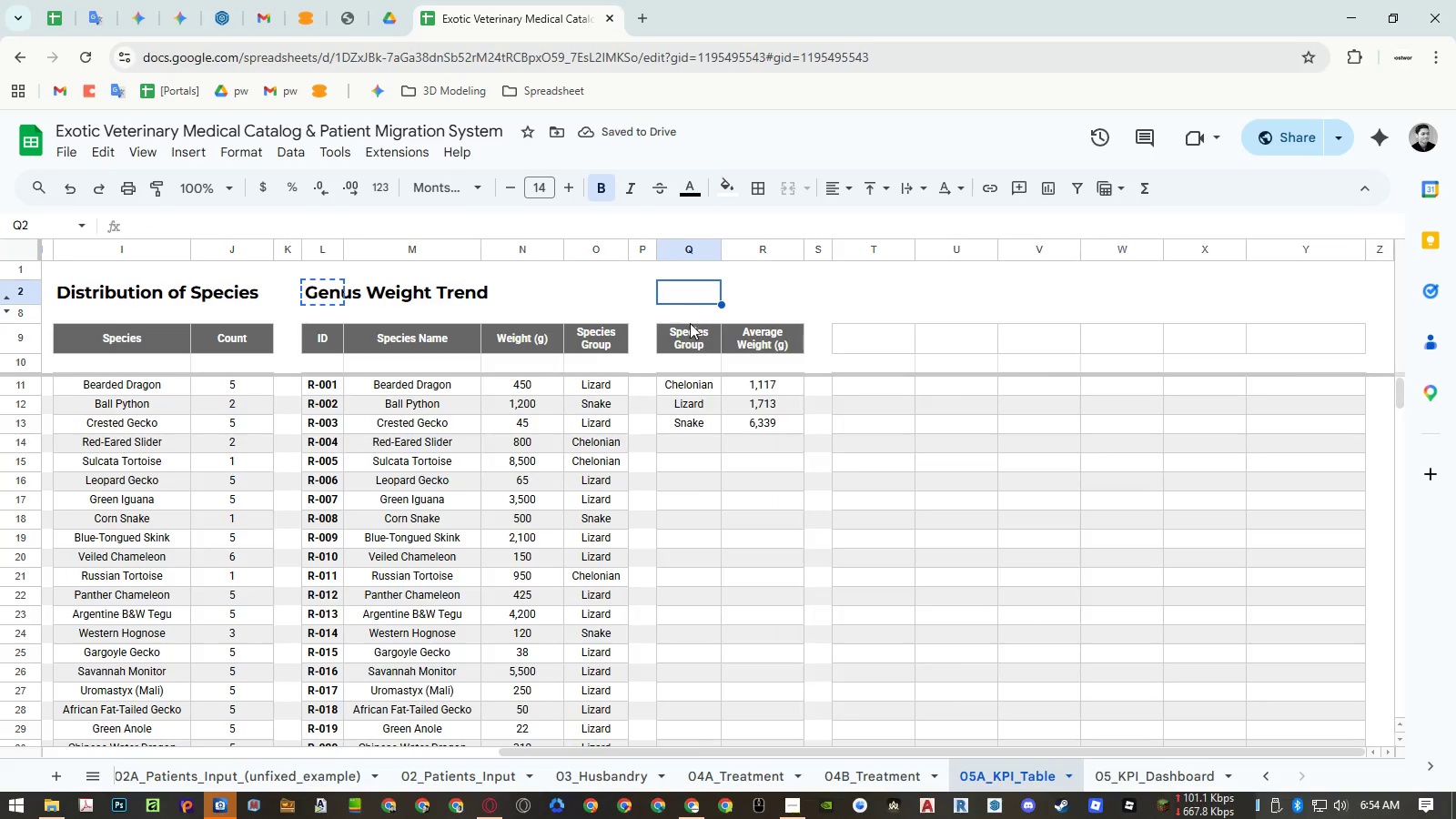 
key(Control+ControlLeft)
 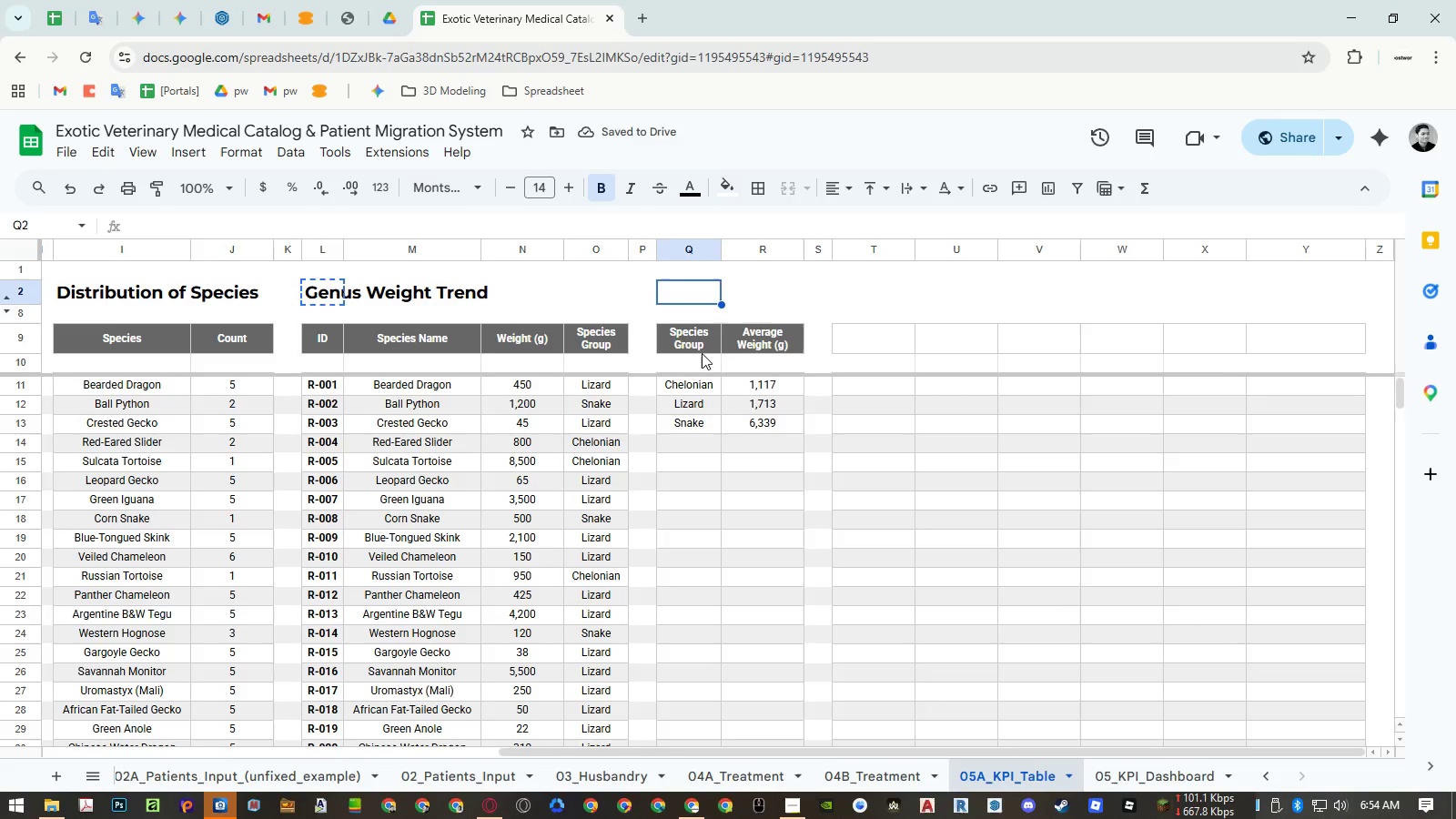 
key(Control+Shift+ShiftLeft)
 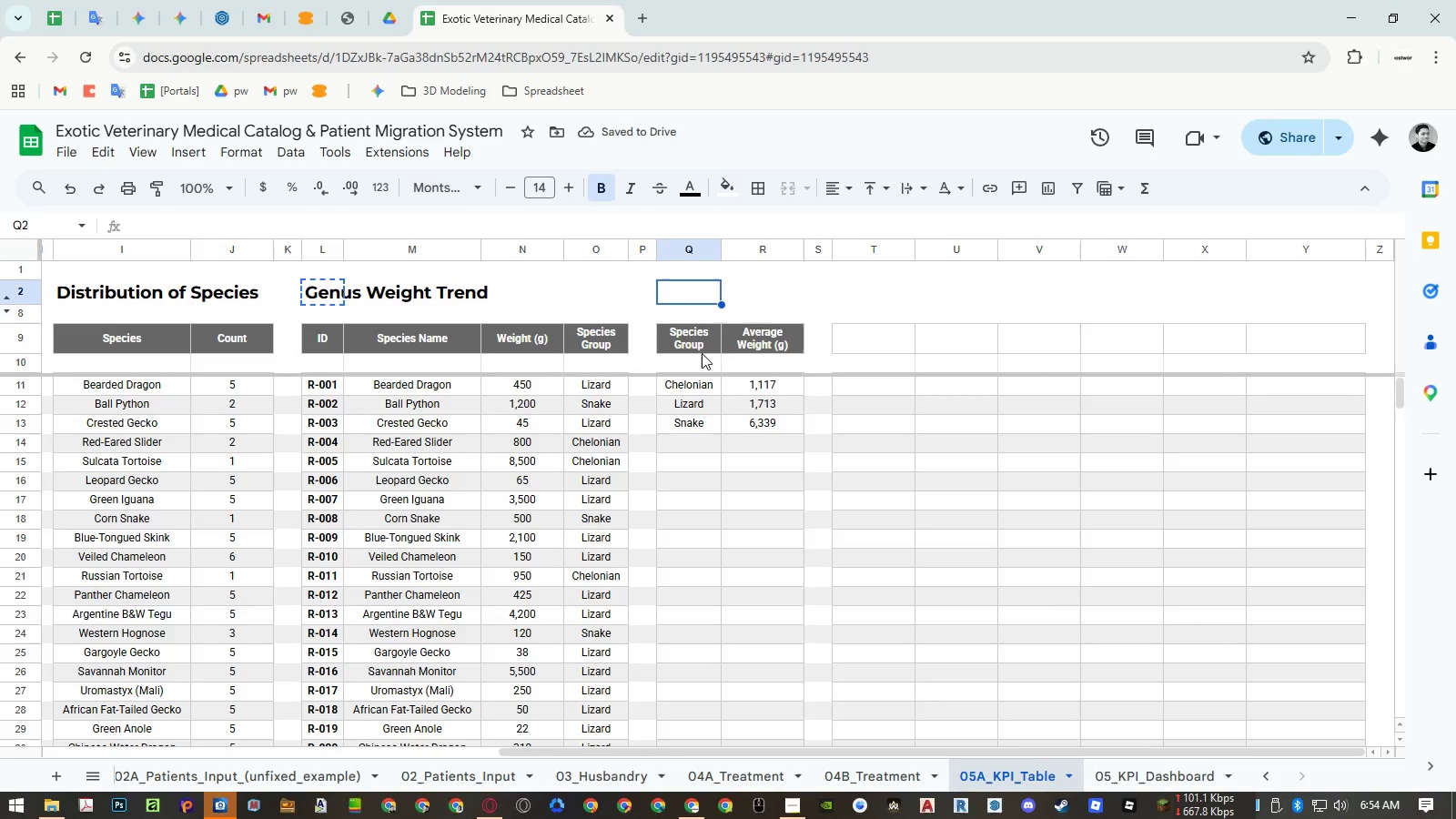 
key(Control+Shift+V)
 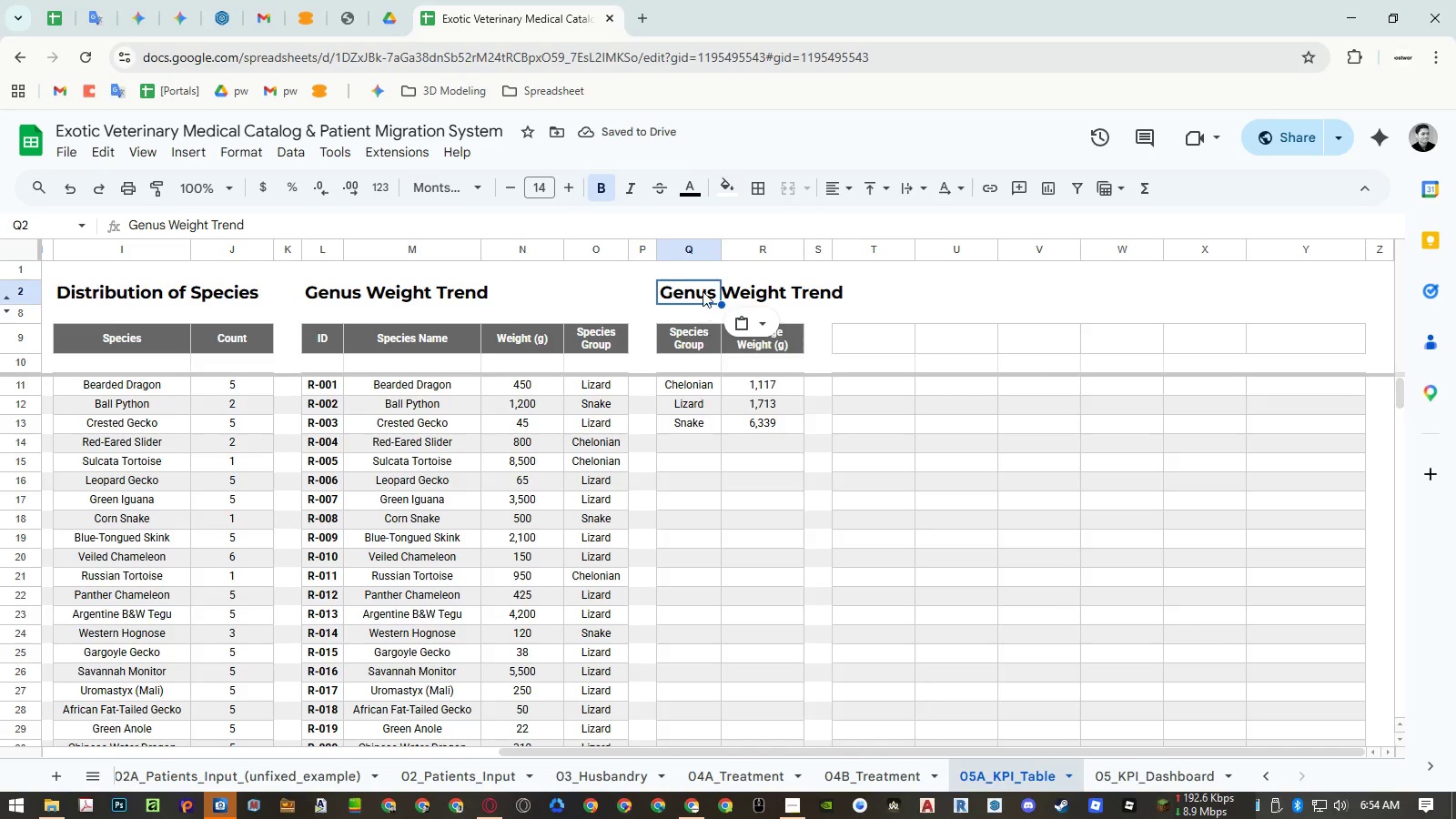 
right_click([690, 248])
 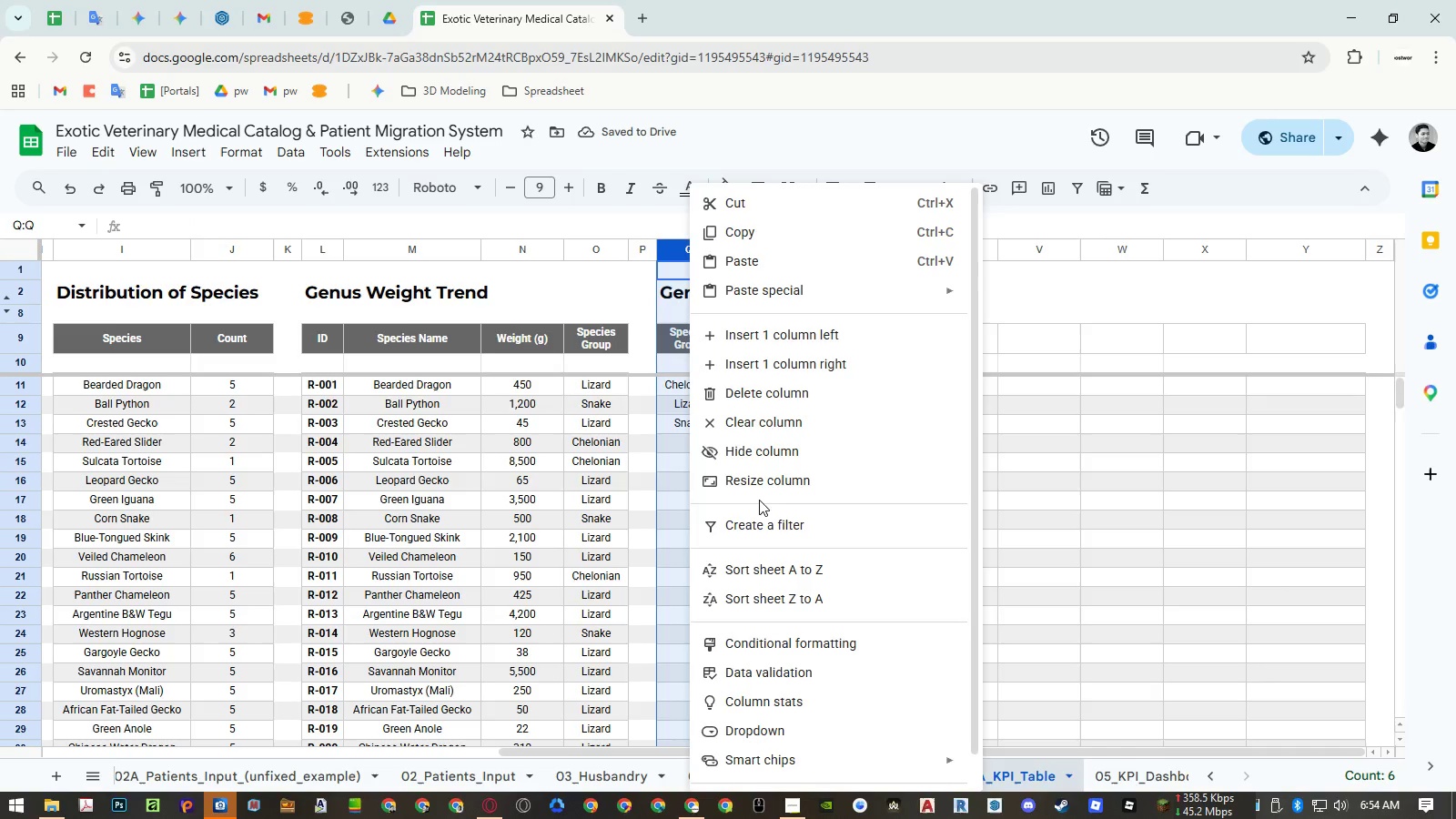 
left_click([759, 486])
 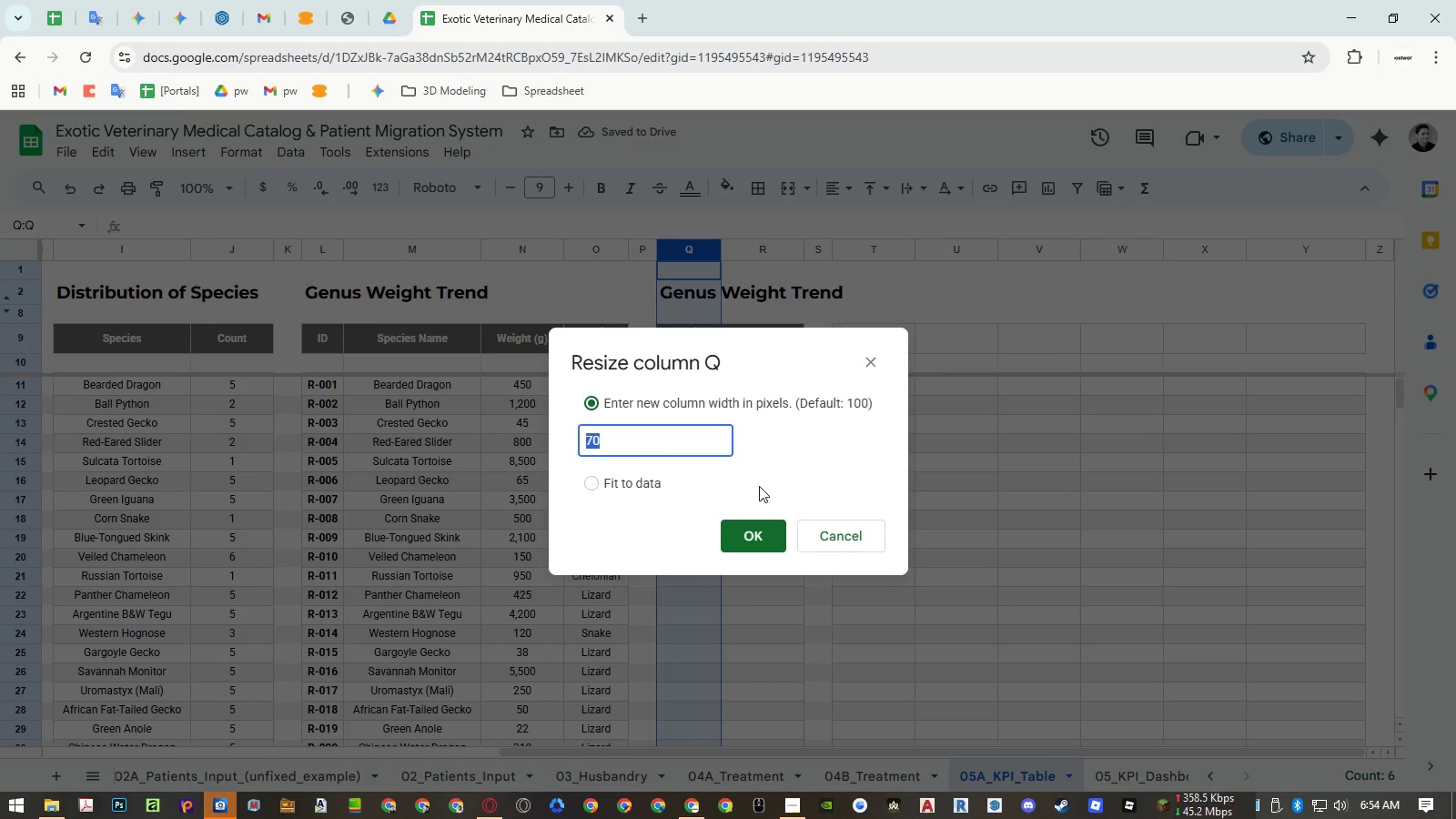 
key(Numpad1)
 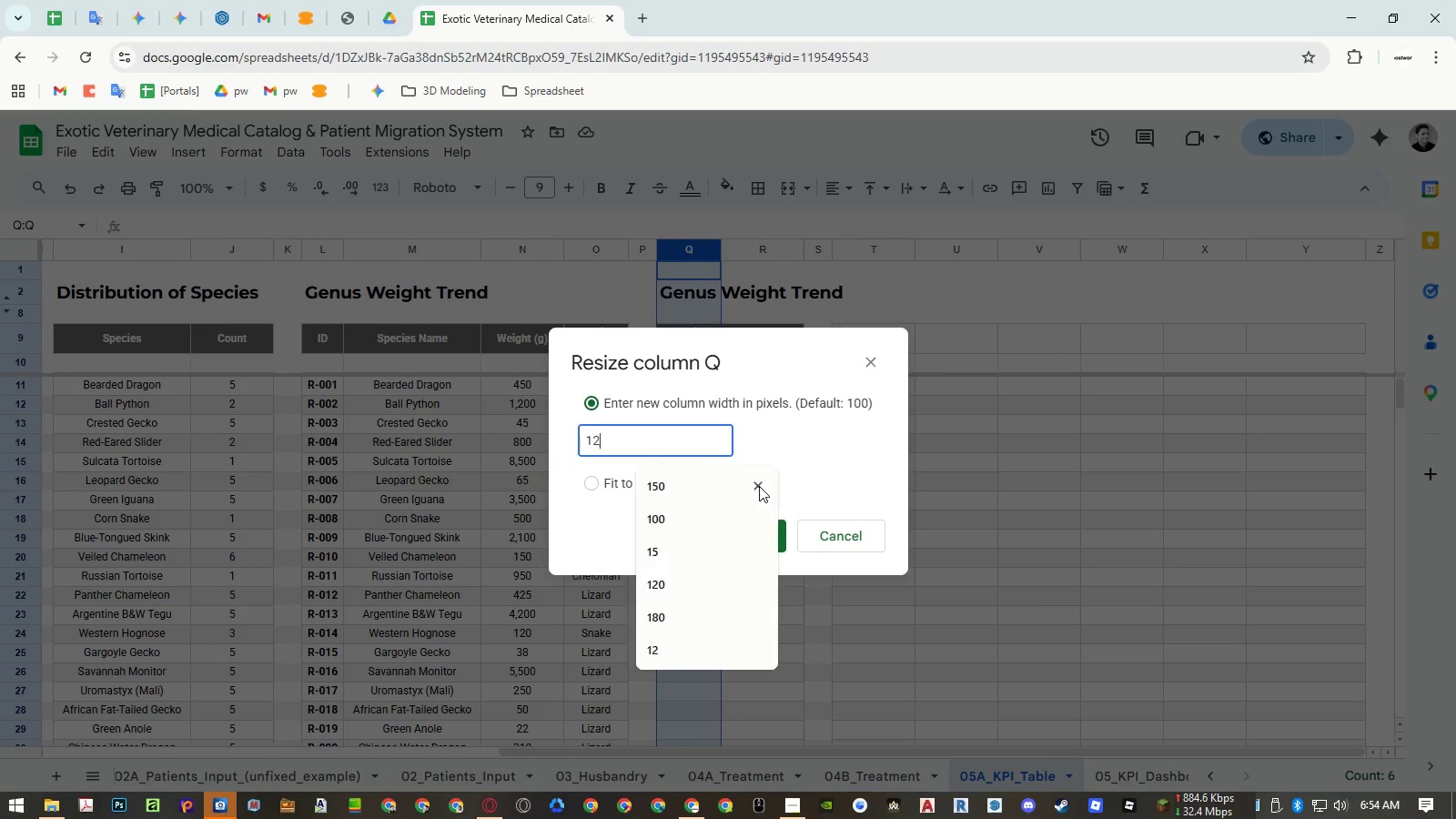 
key(Numpad2)
 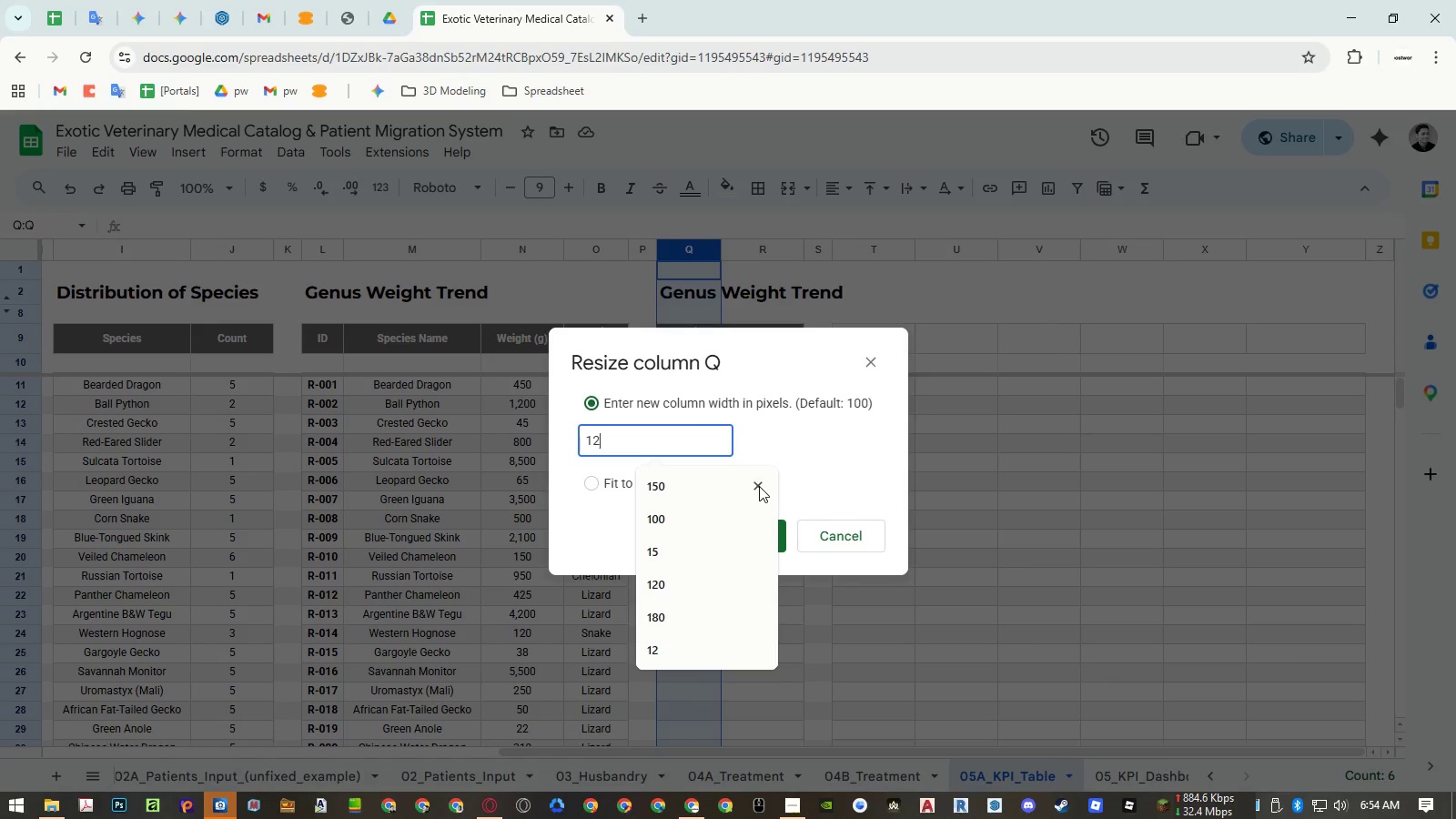 
key(Numpad0)
 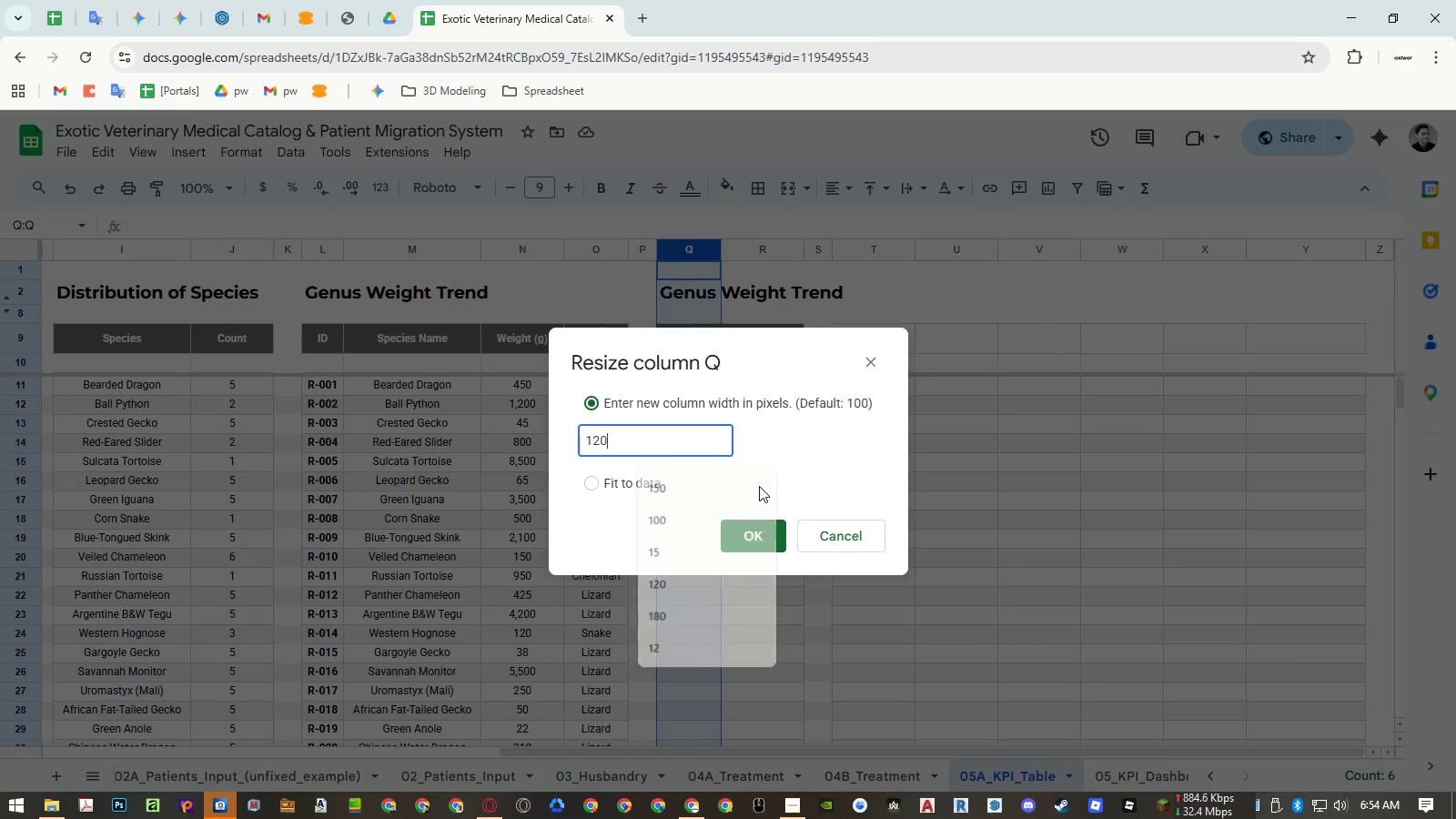 
key(NumpadEnter)
 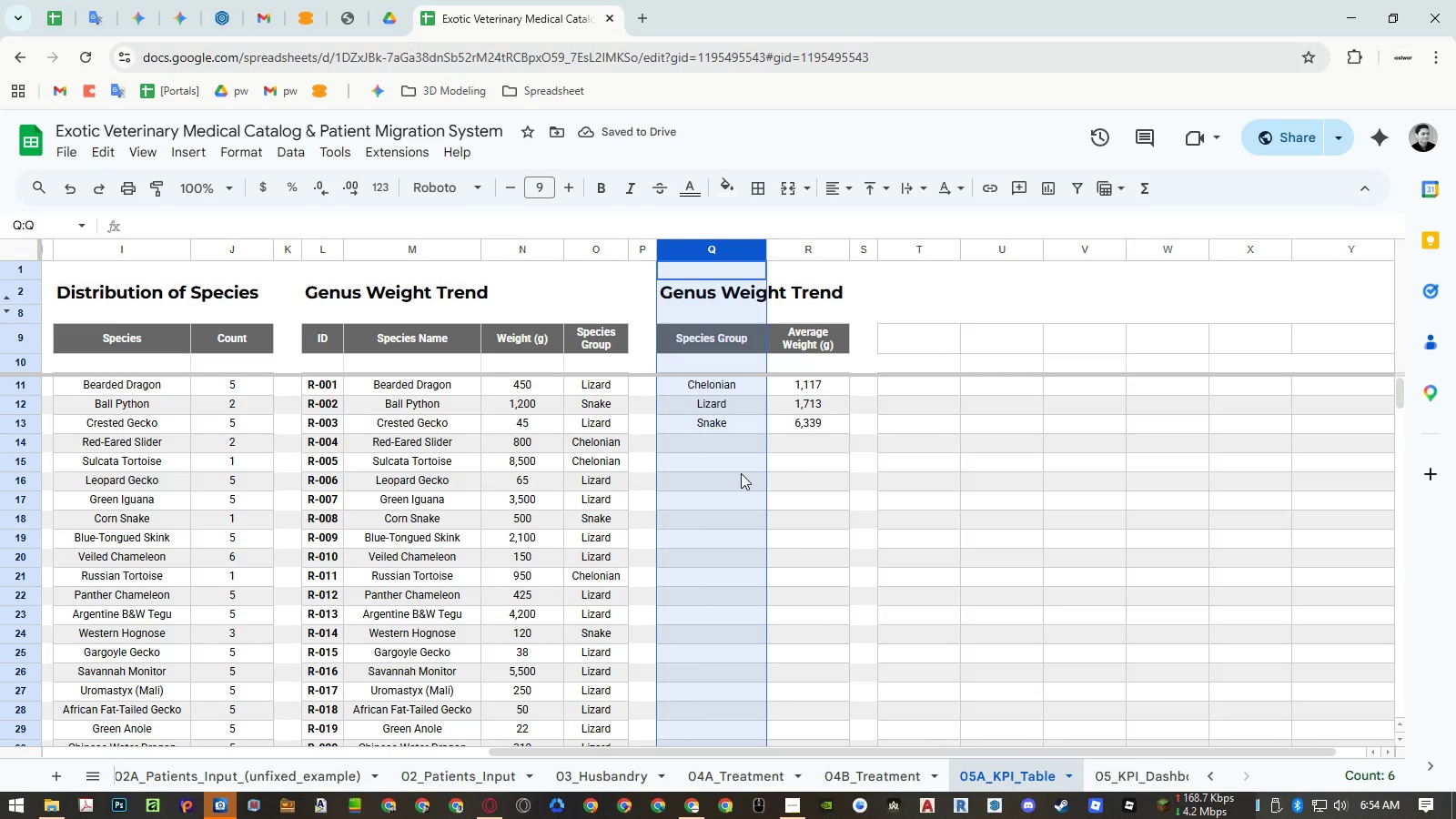 
wait(5.58)
 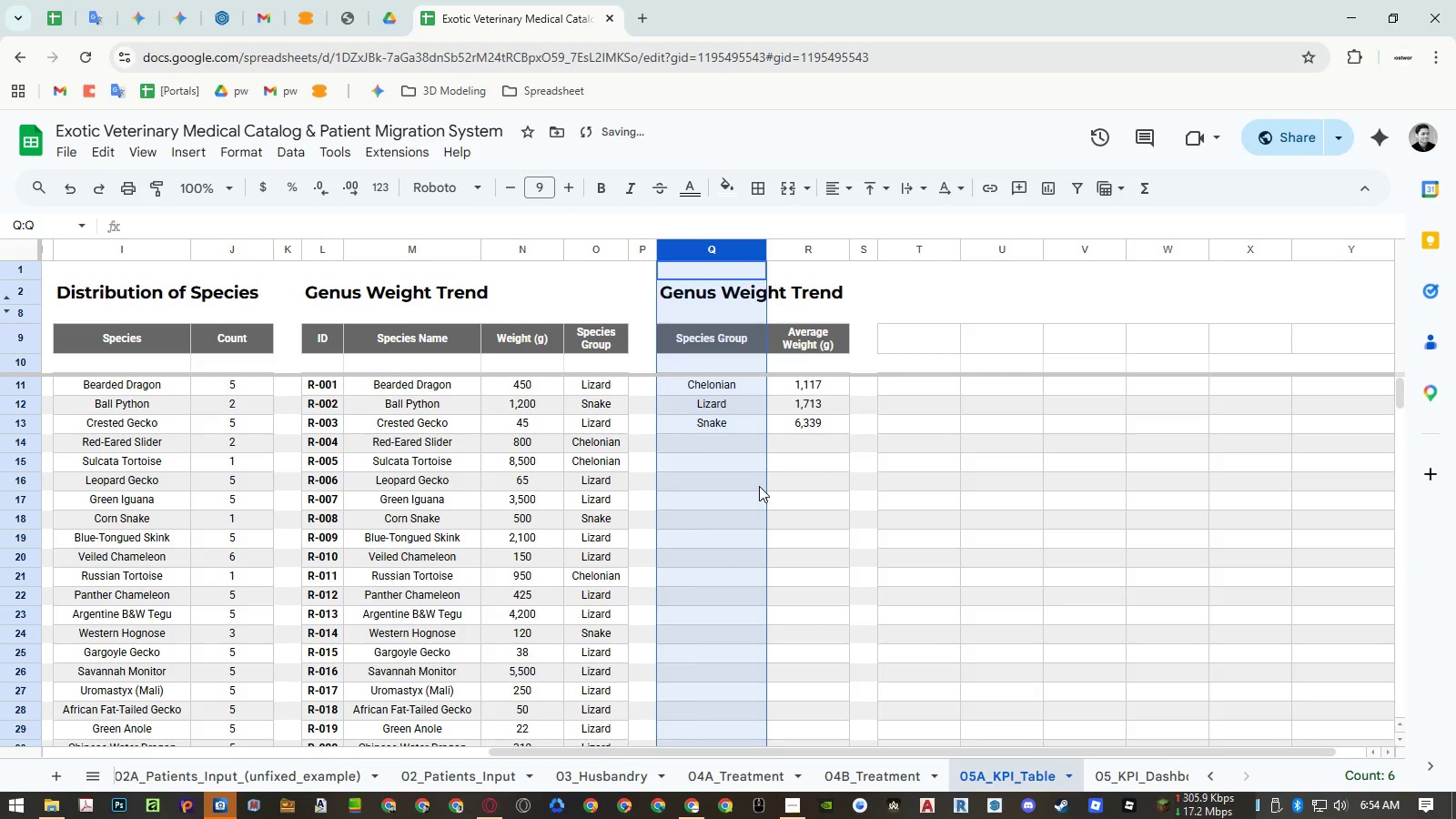 
double_click([725, 362])
 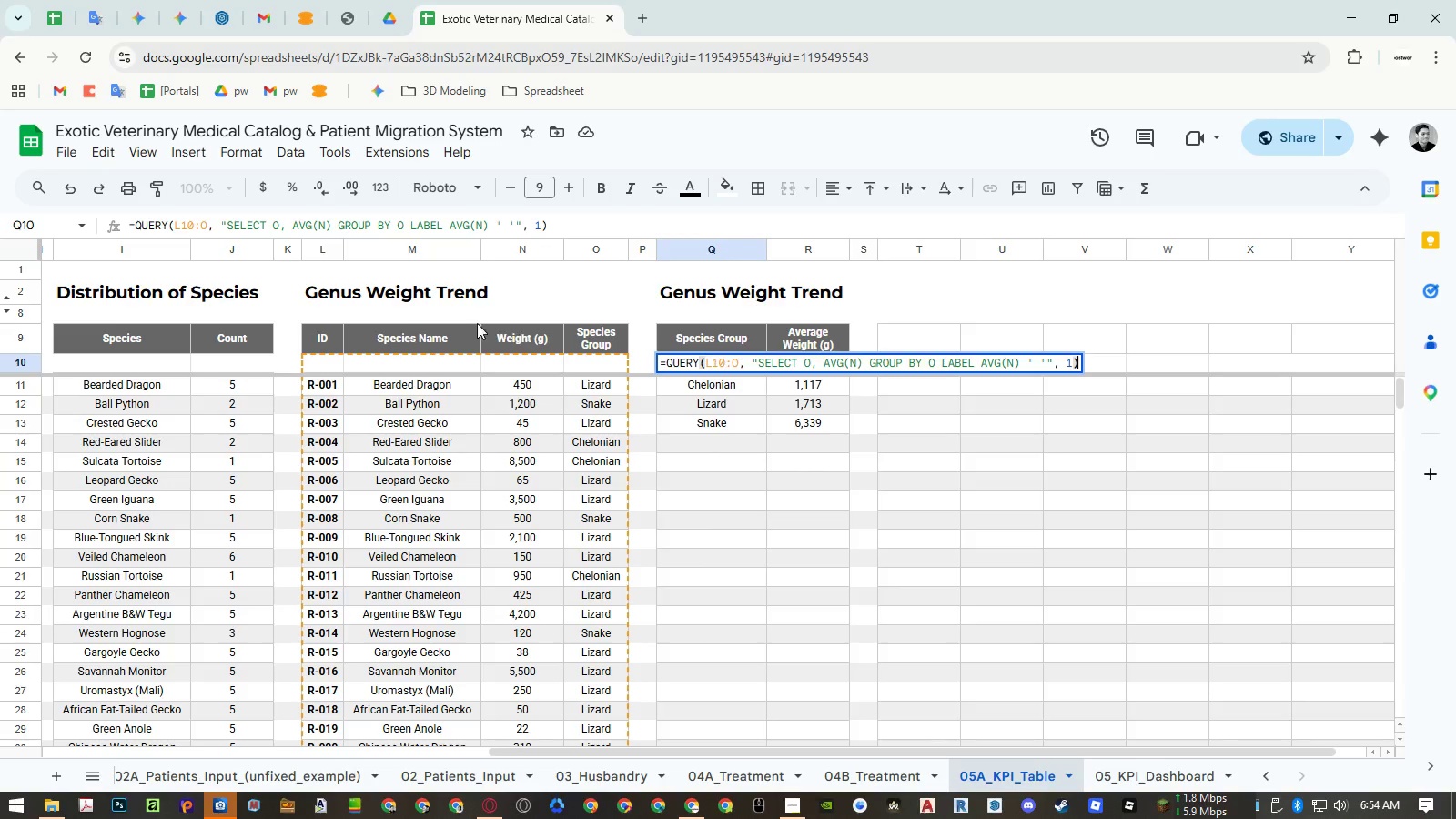 
key(Escape)
 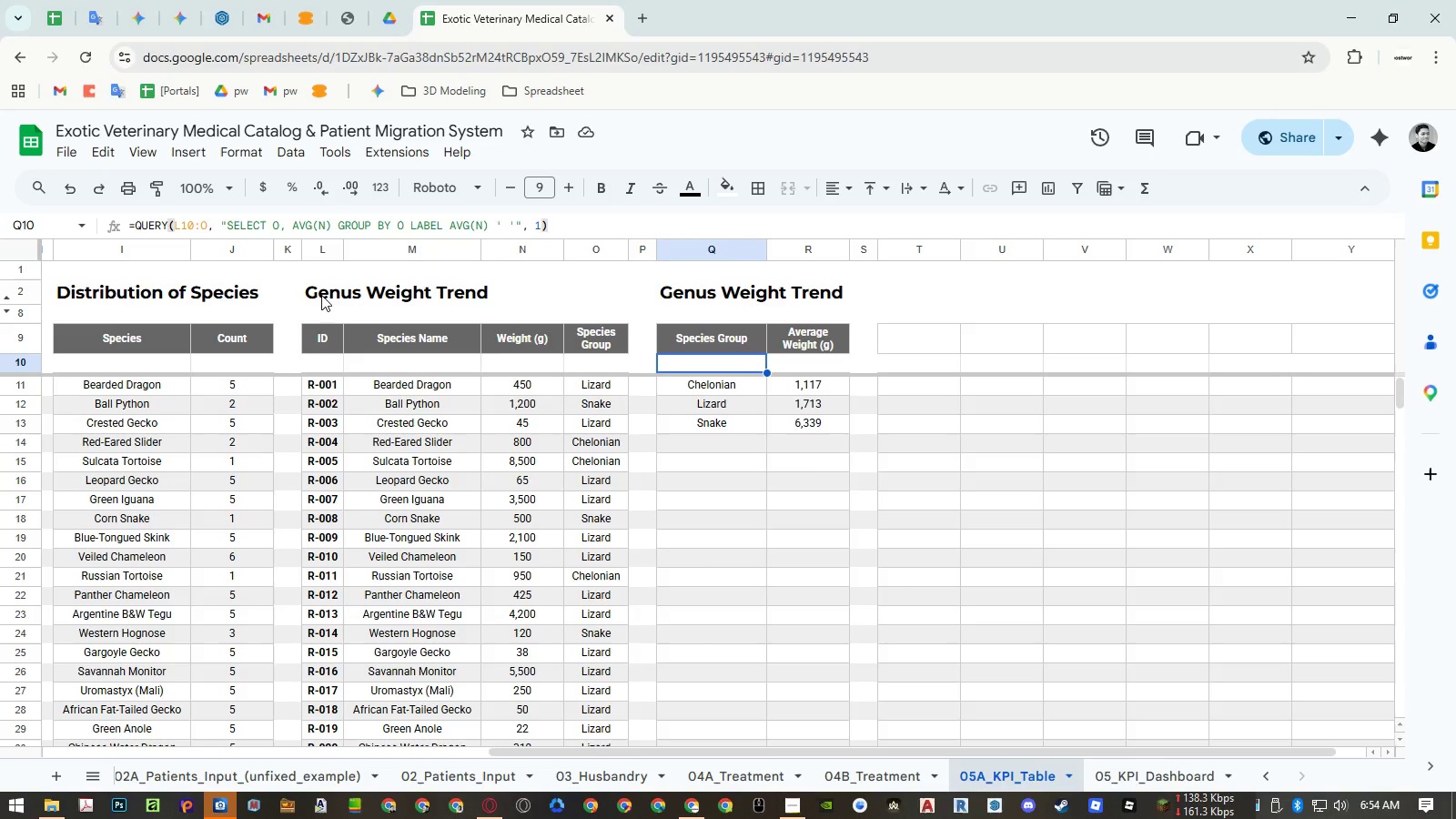 
double_click([321, 295])
 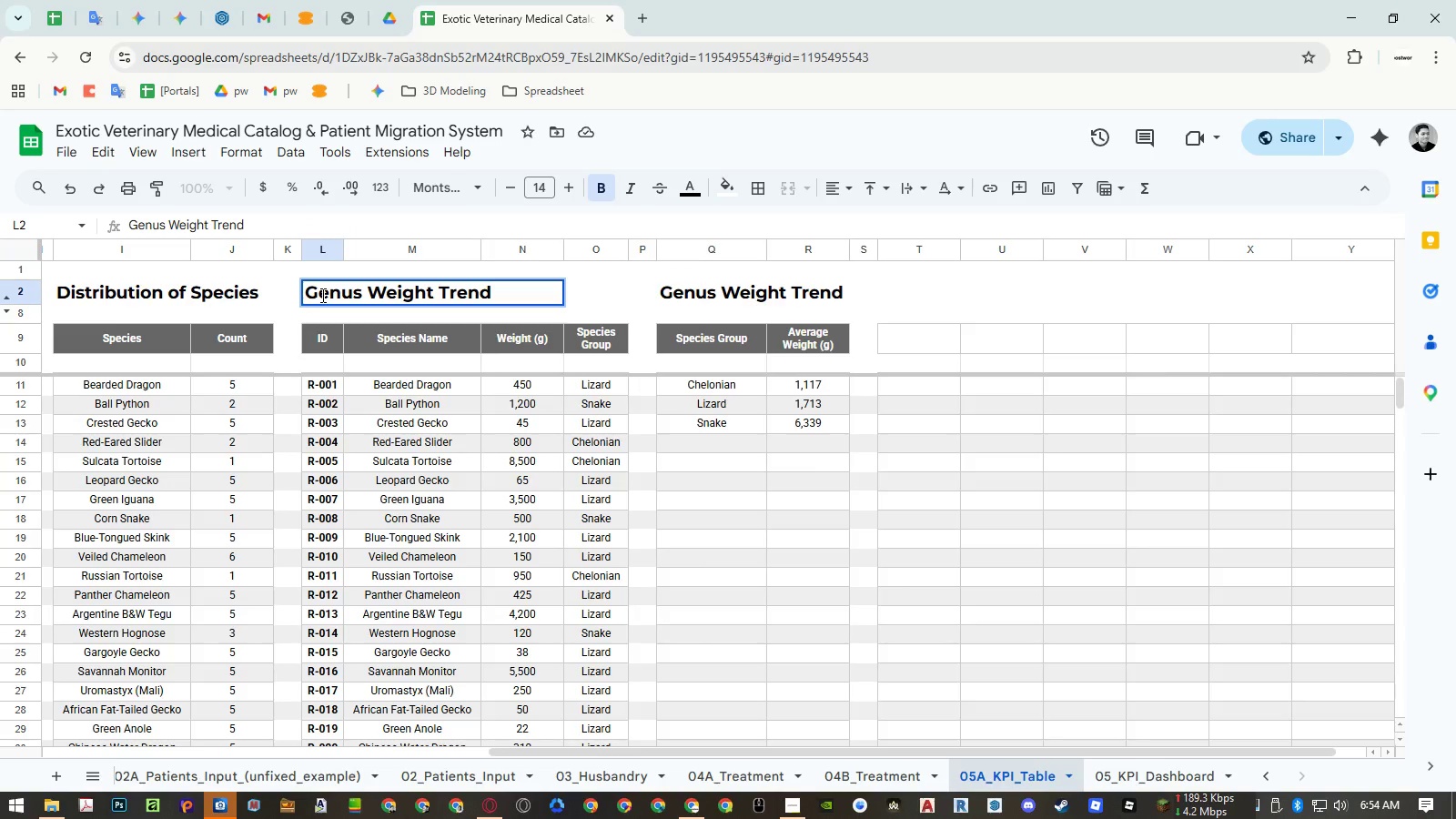 
double_click([321, 295])
 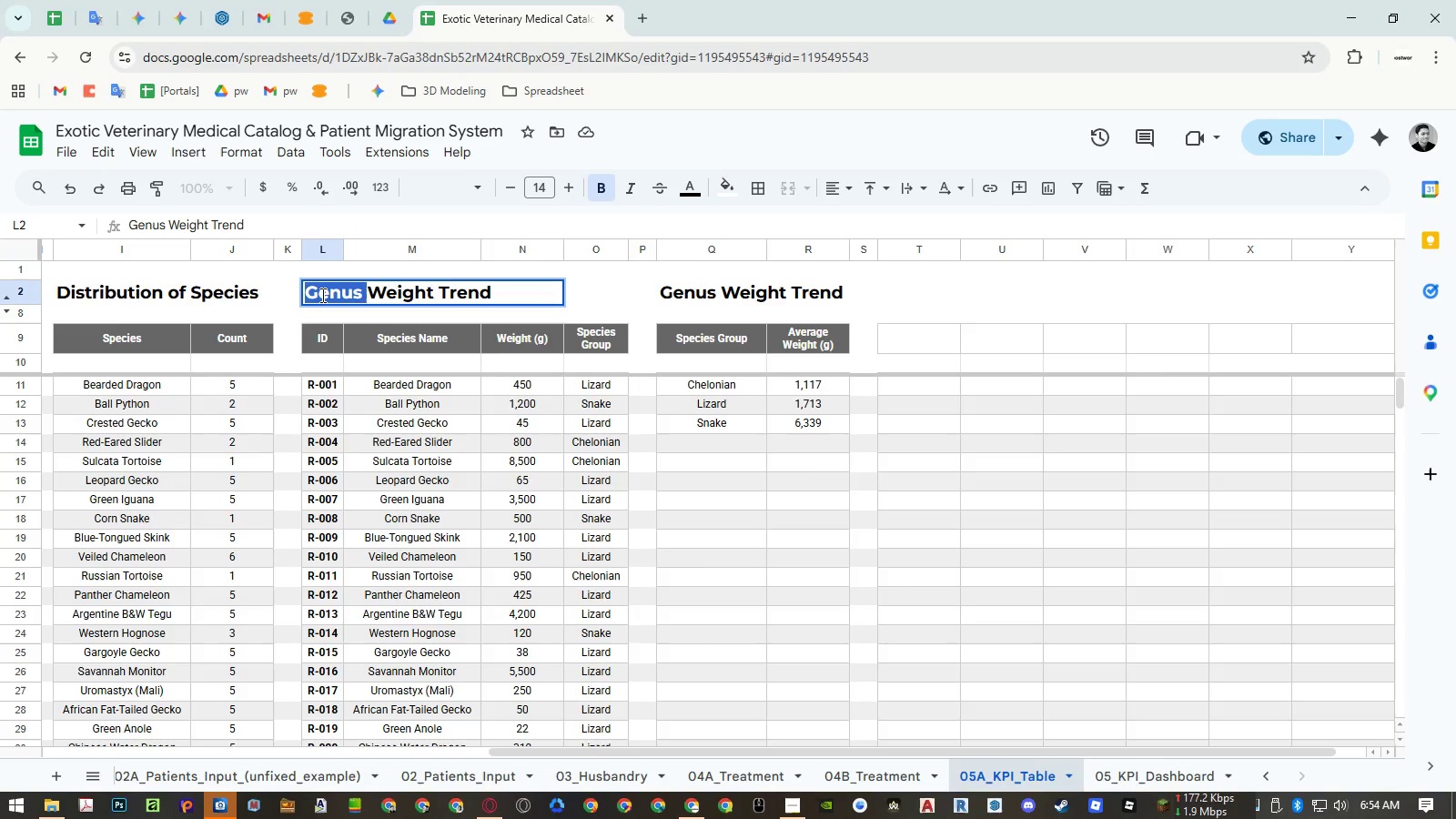 
key(Backspace)
 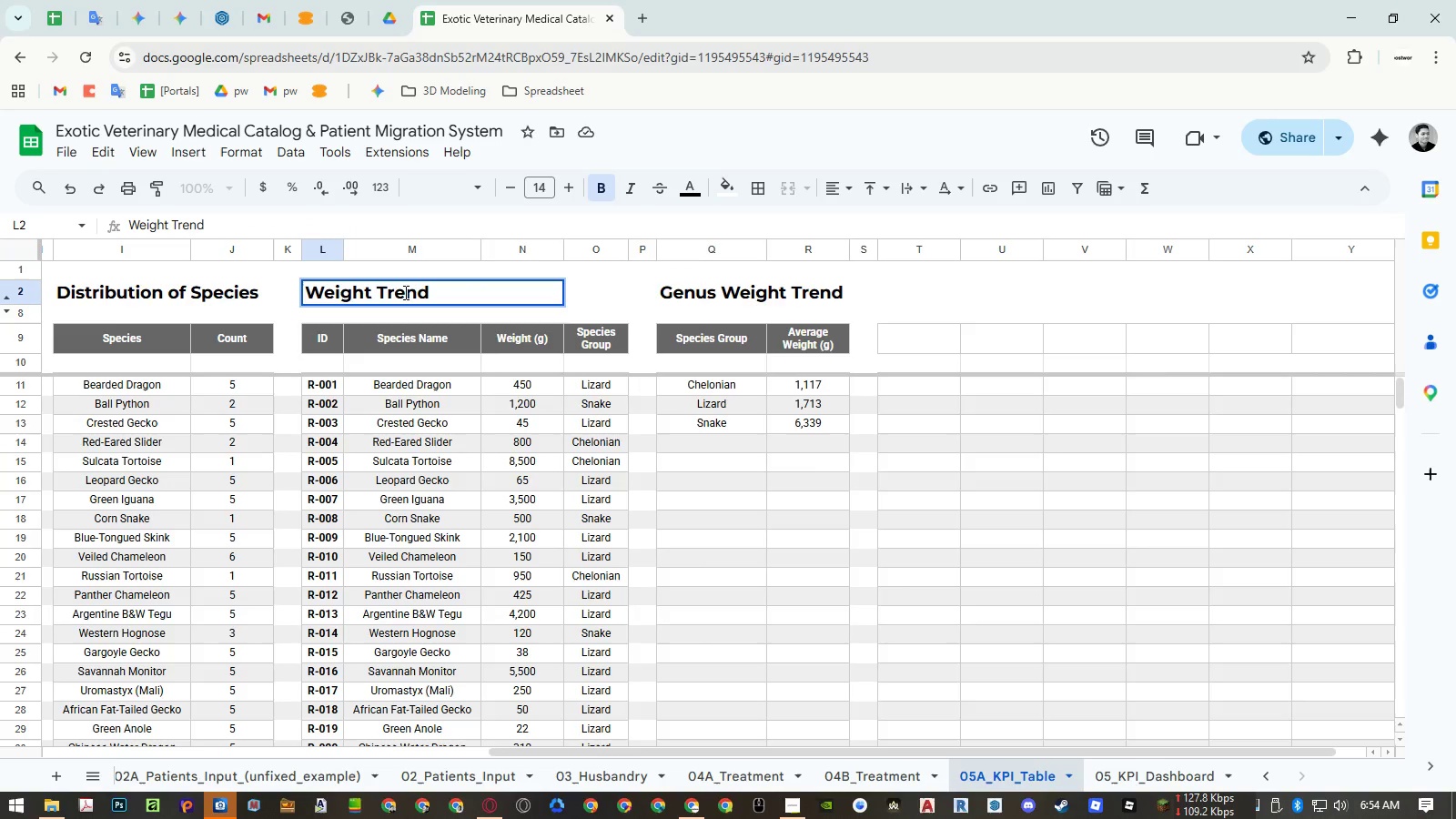 
double_click([405, 292])
 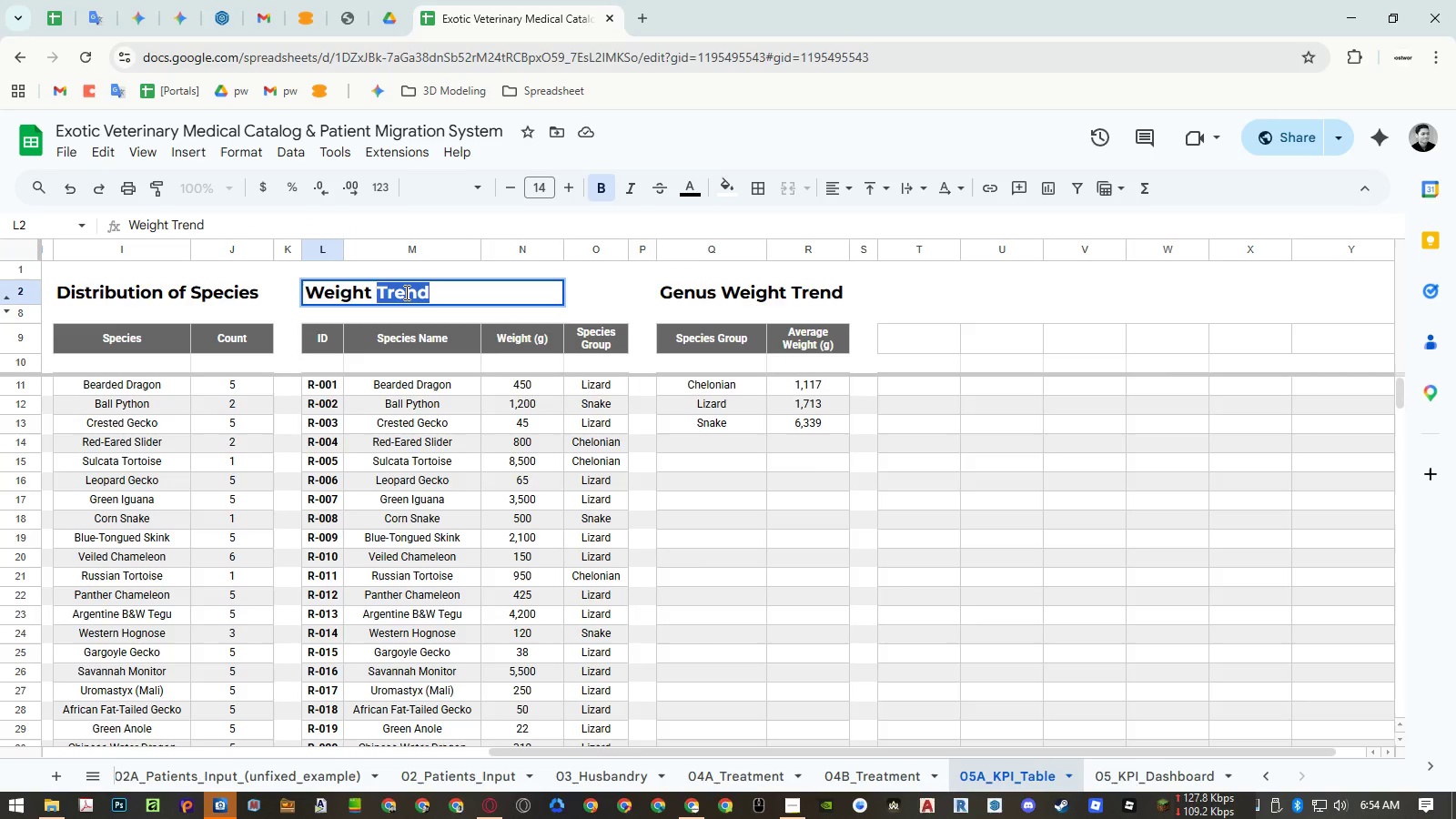 
type(Data)
 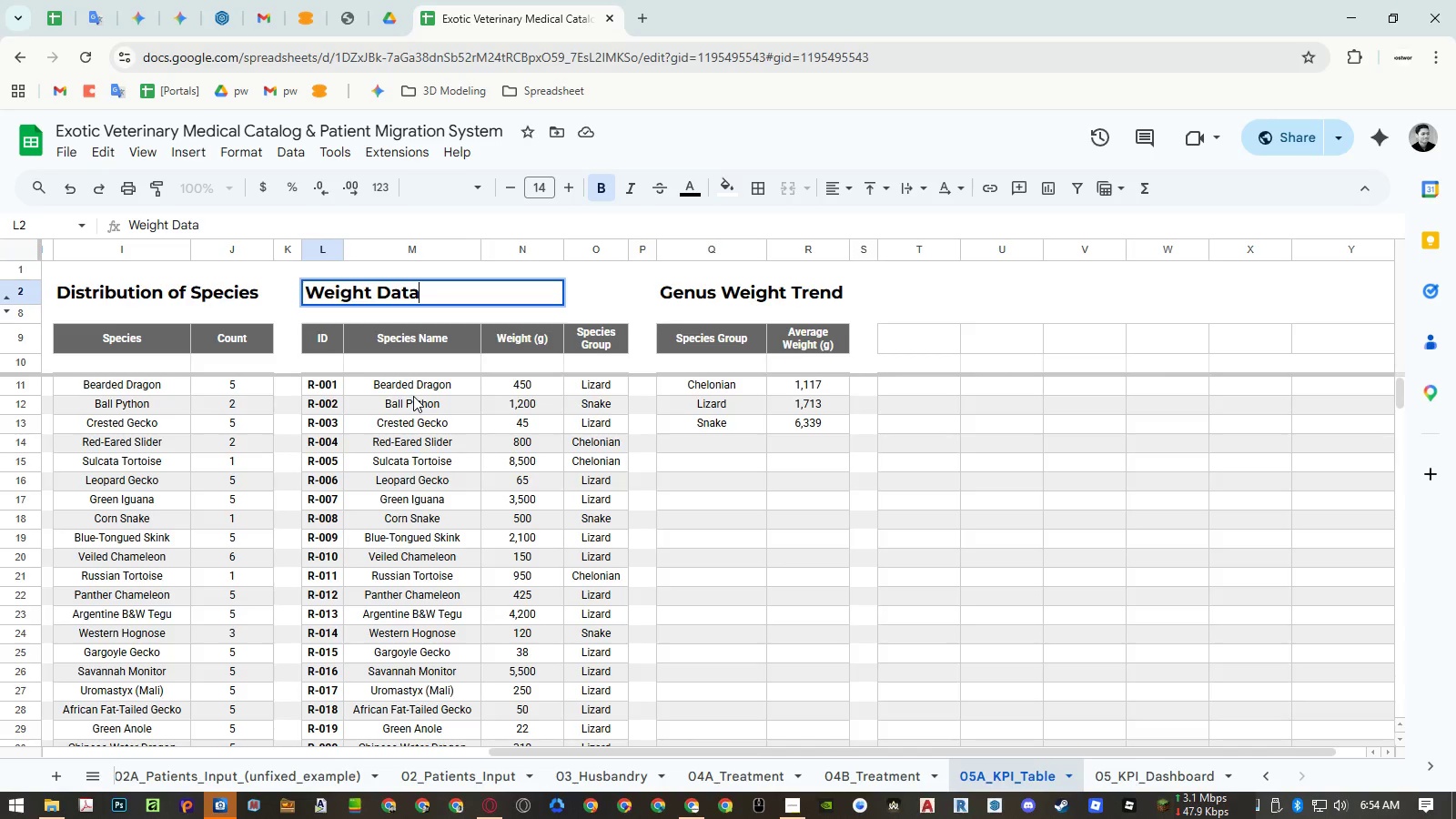 
left_click([413, 396])
 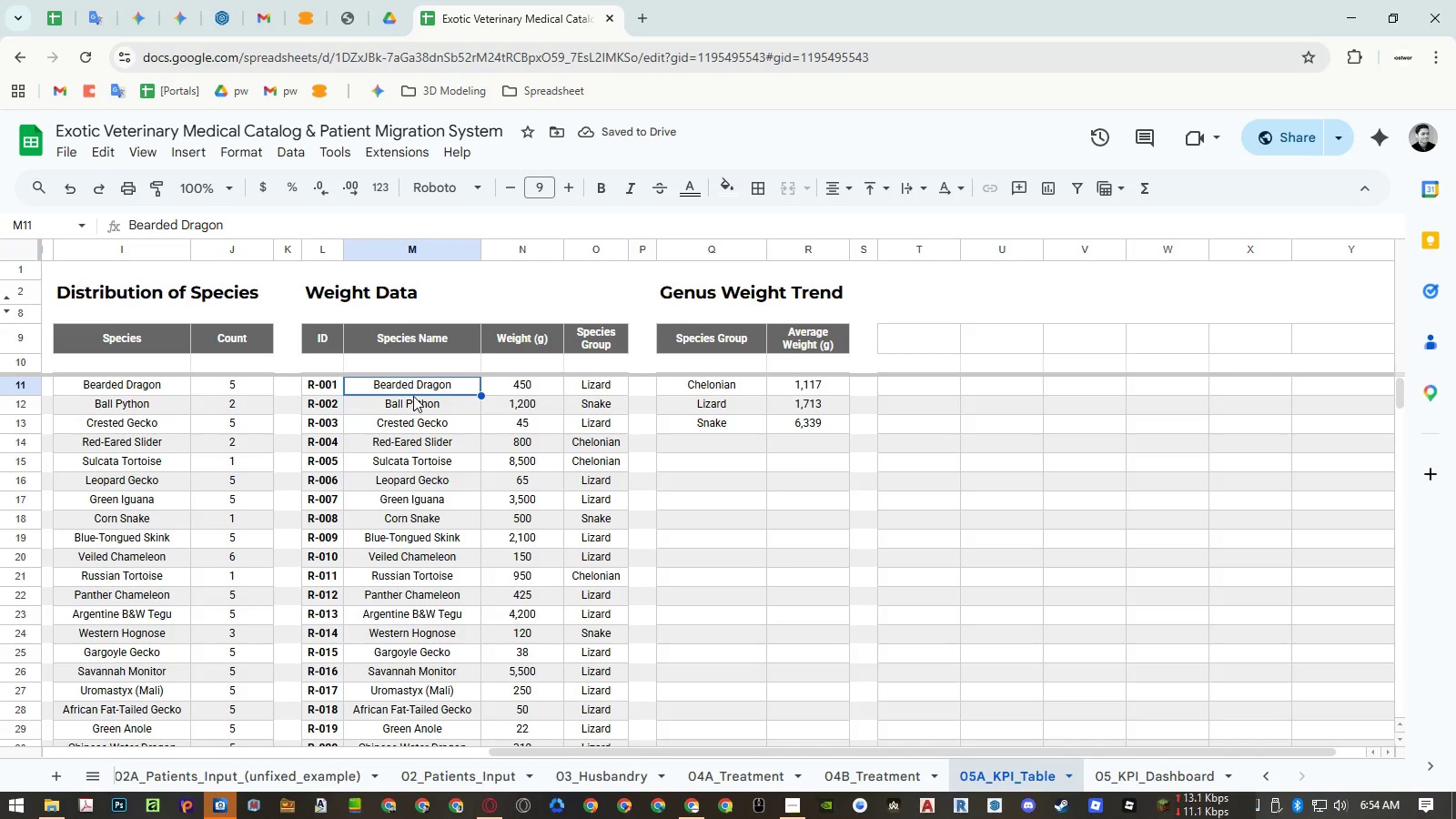 
hold_key(key=ShiftLeft, duration=1.51)
scroll: coordinate [474, 409], scroll_direction: up, amount: 8.0
 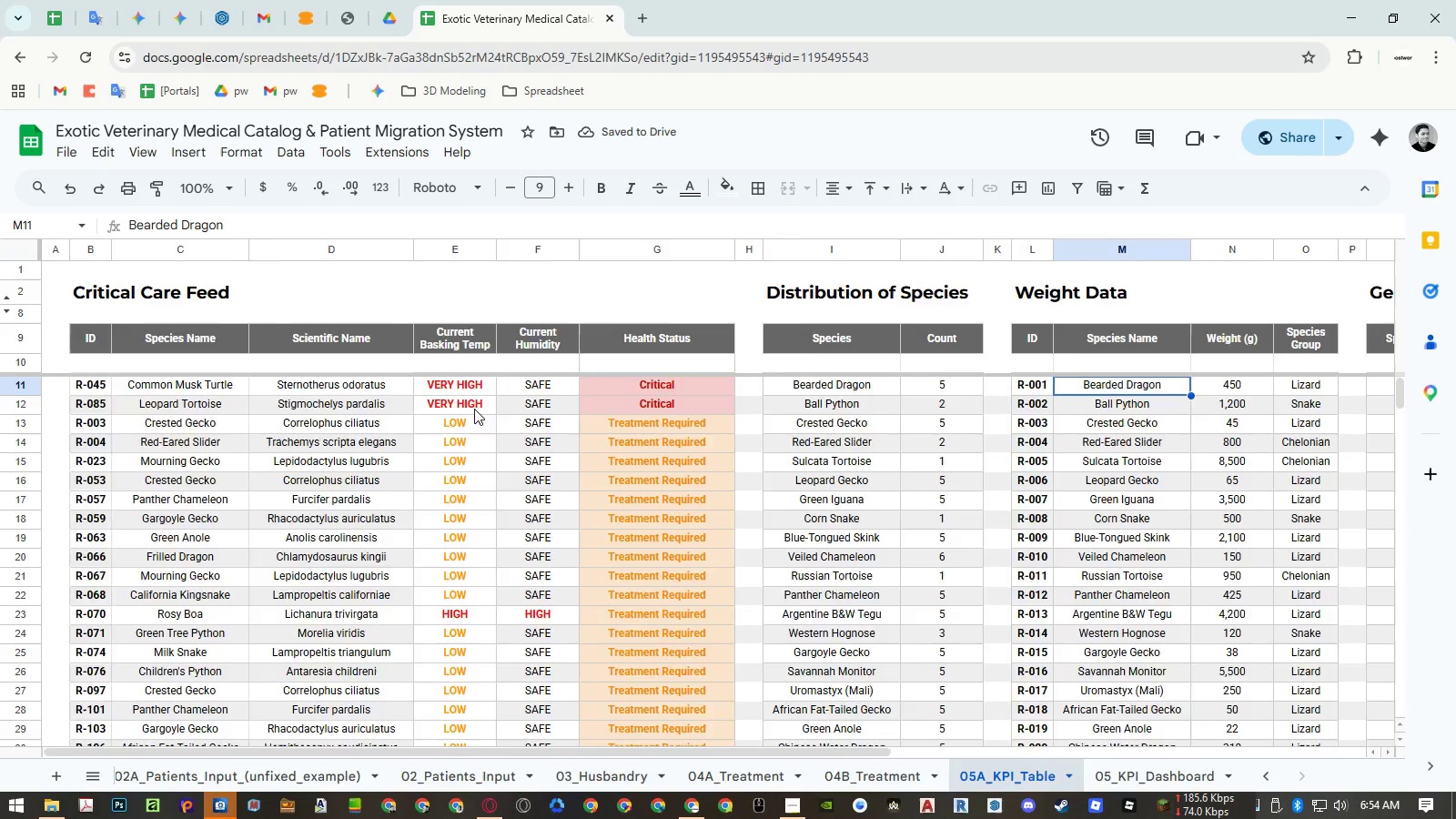 
hold_key(key=ShiftLeft, duration=1.44)
 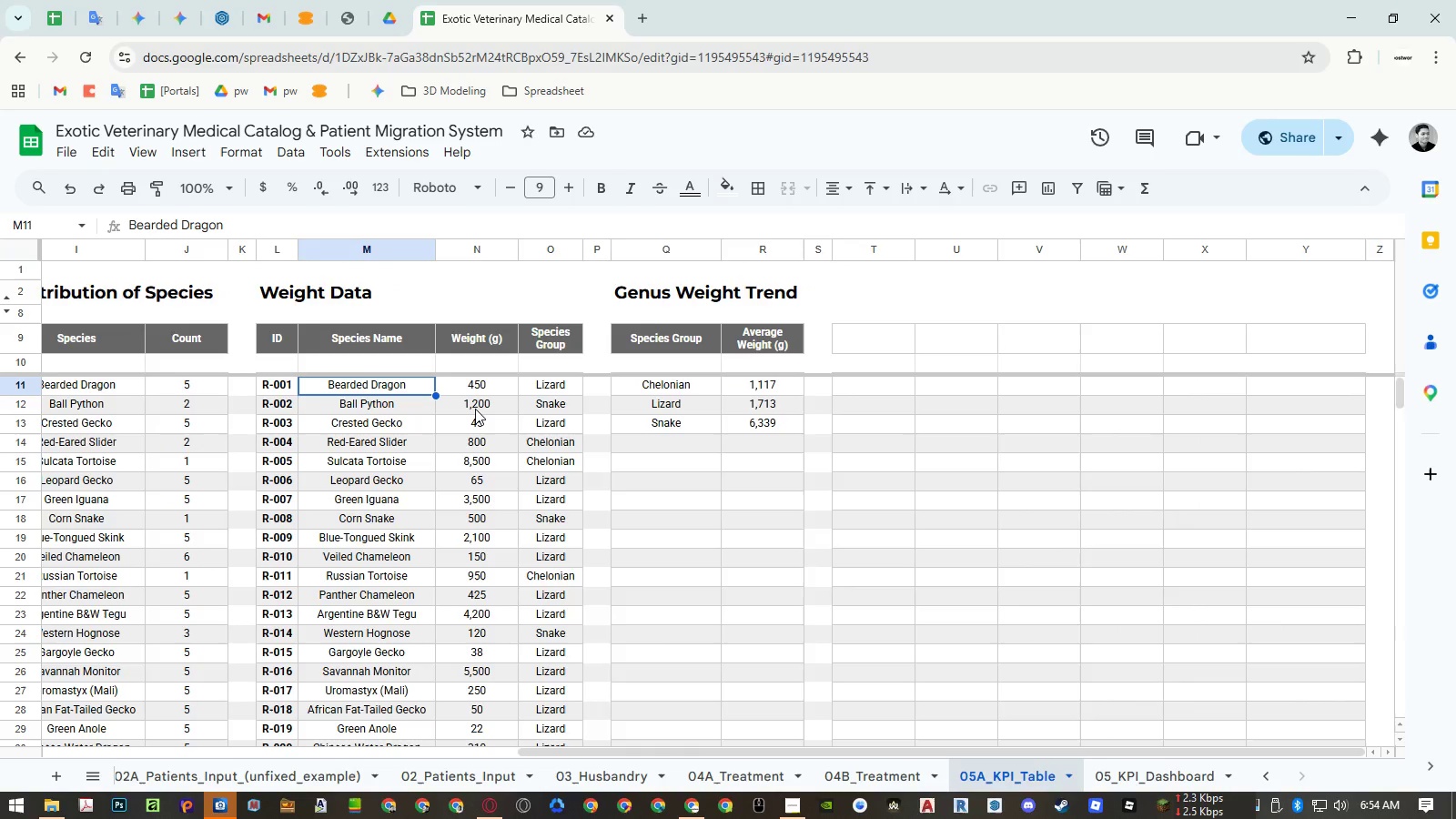 
scroll: coordinate [475, 409], scroll_direction: down, amount: 7.0
 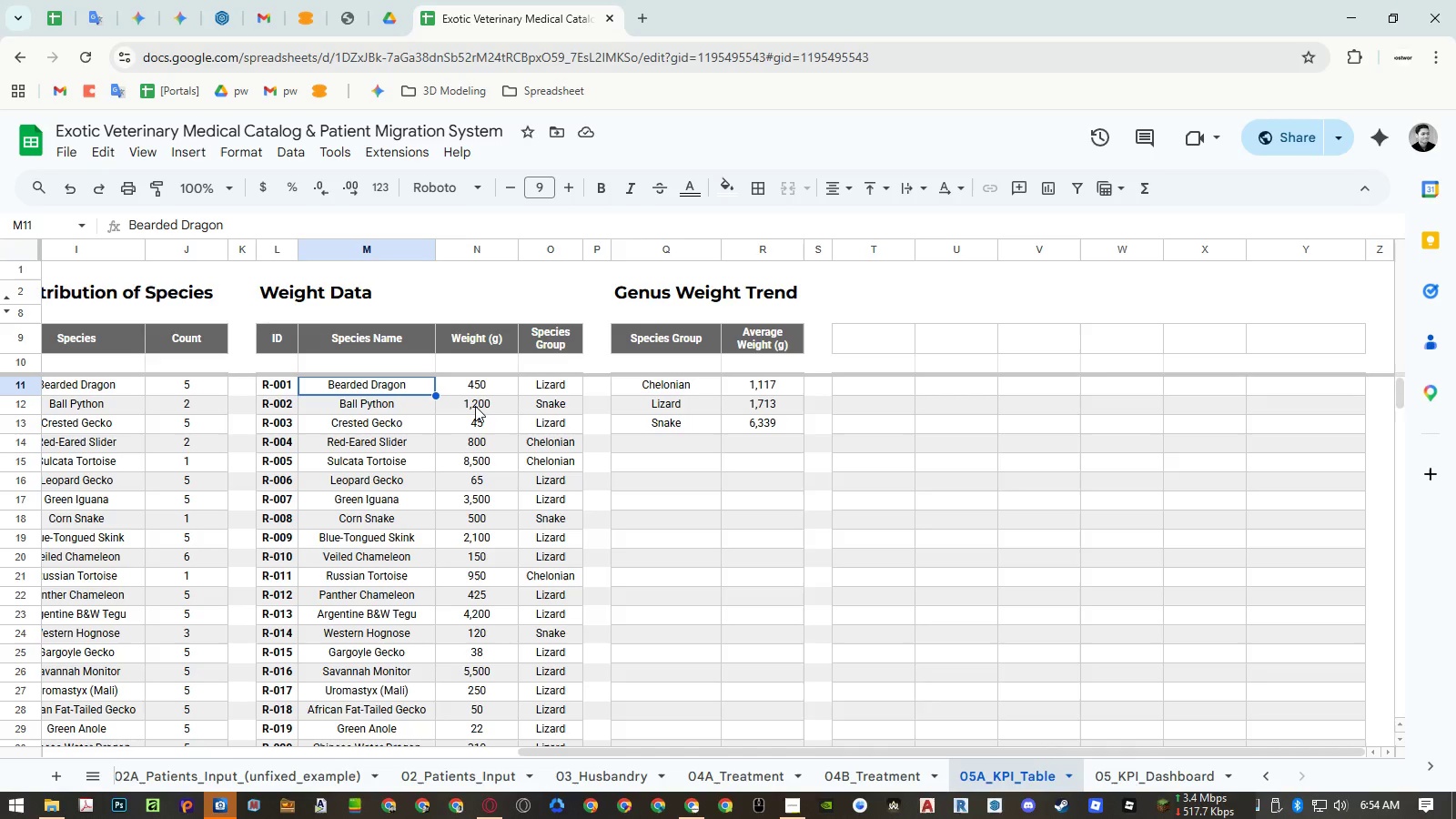 
wait(5.66)
 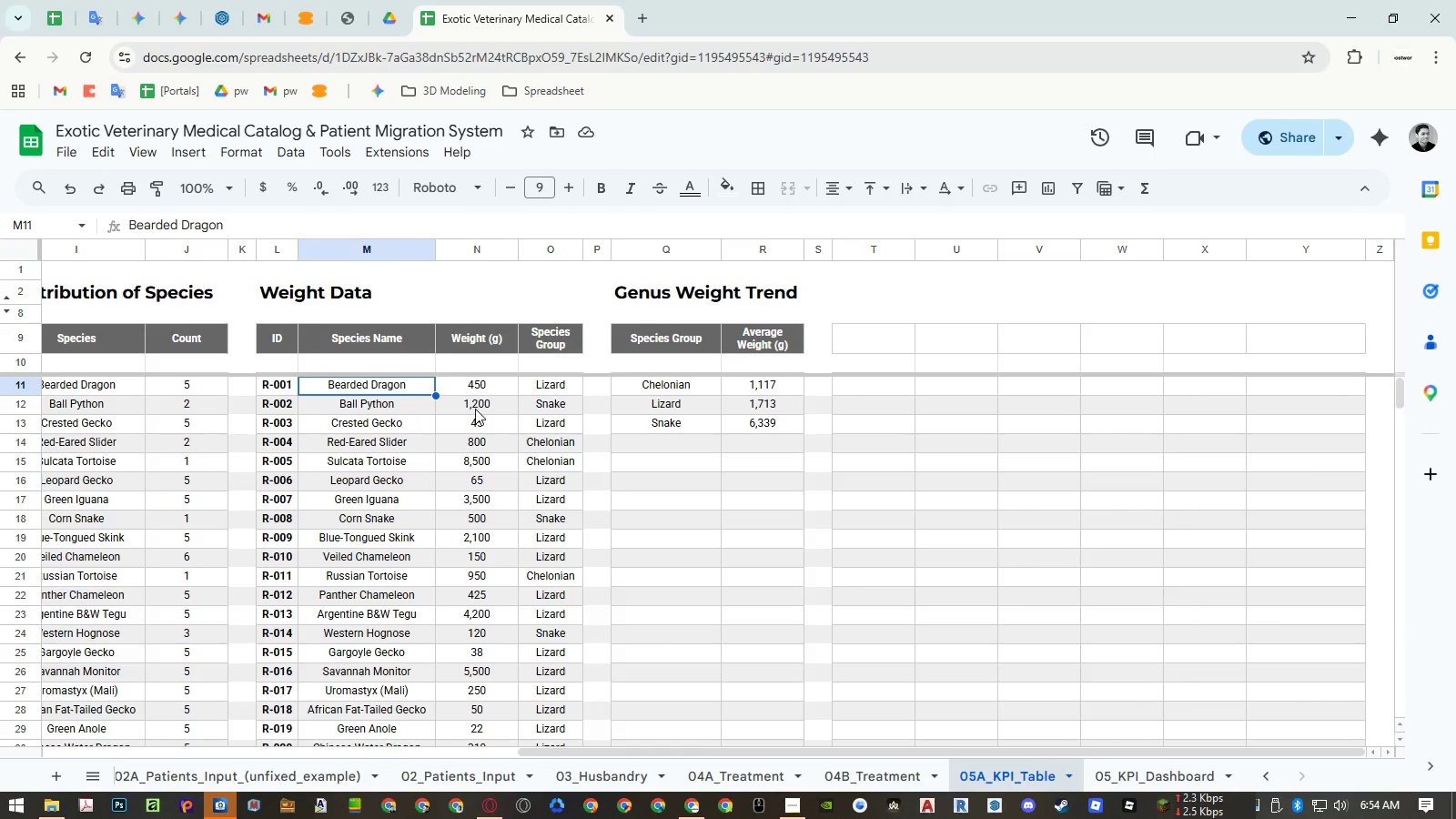 
hold_key(key=ShiftRight, duration=0.33)
 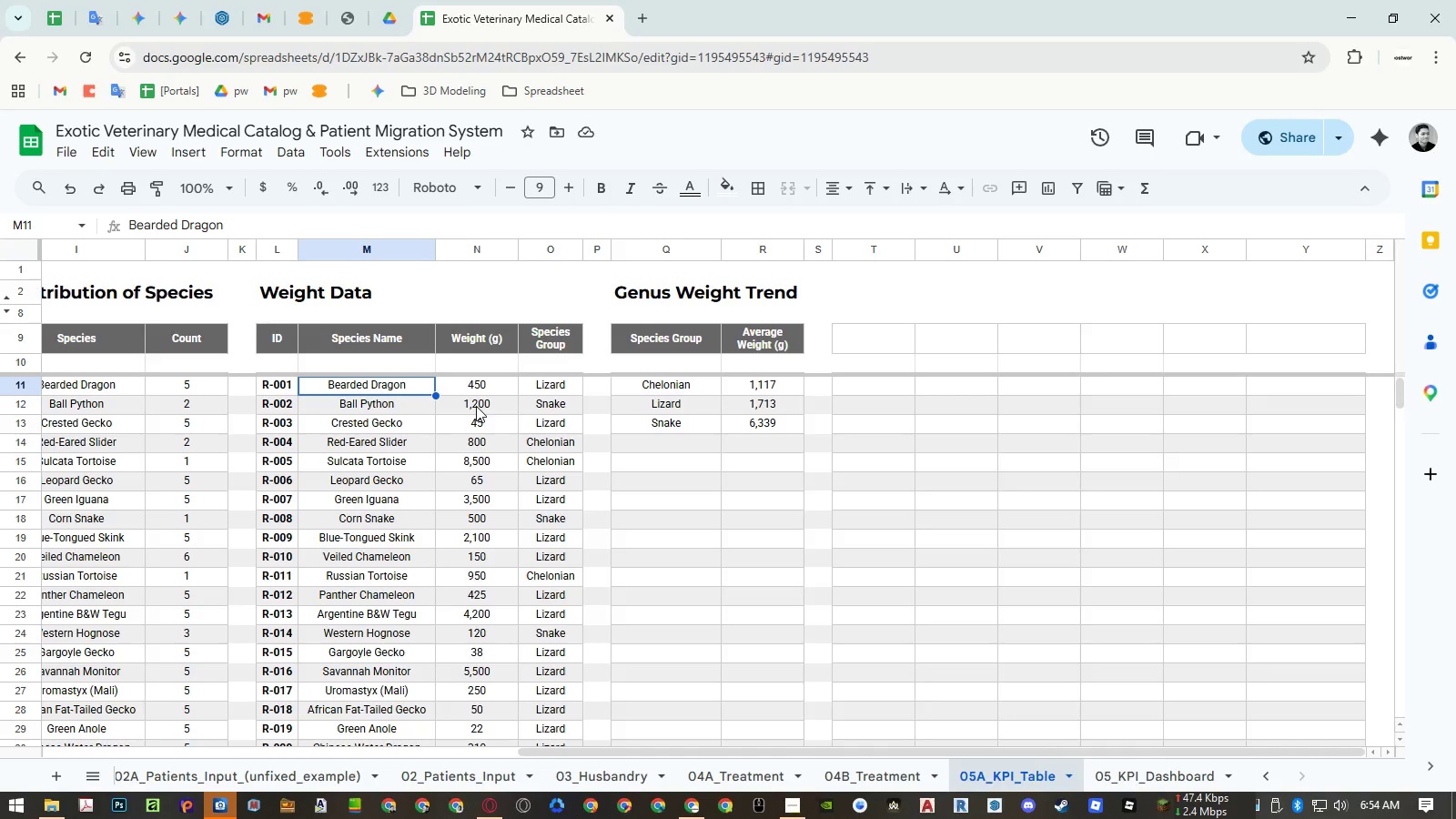 
wait(9.66)
 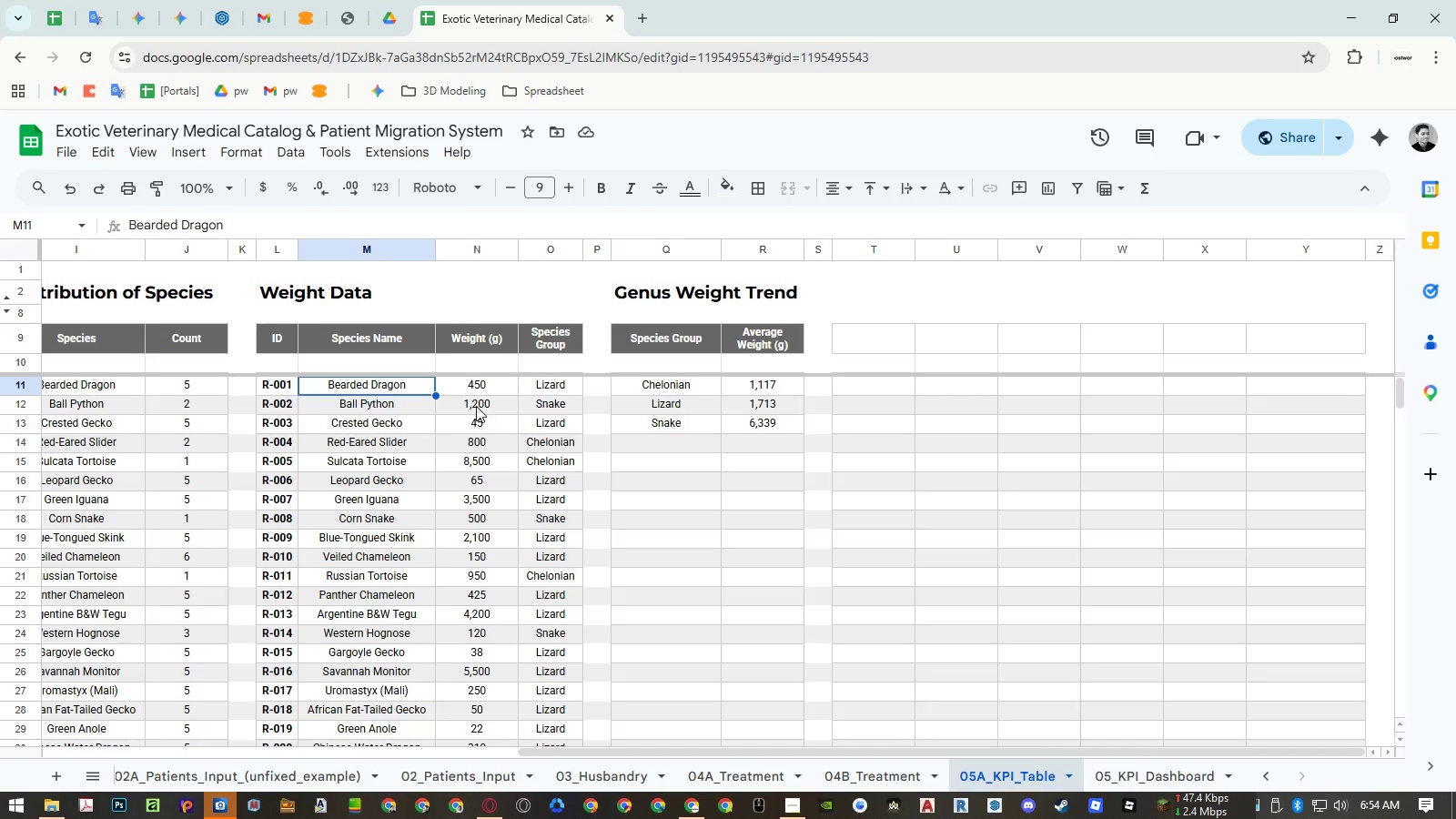 
hold_key(key=ShiftLeft, duration=0.94)
scroll: coordinate [527, 482], scroll_direction: up, amount: 4.0
 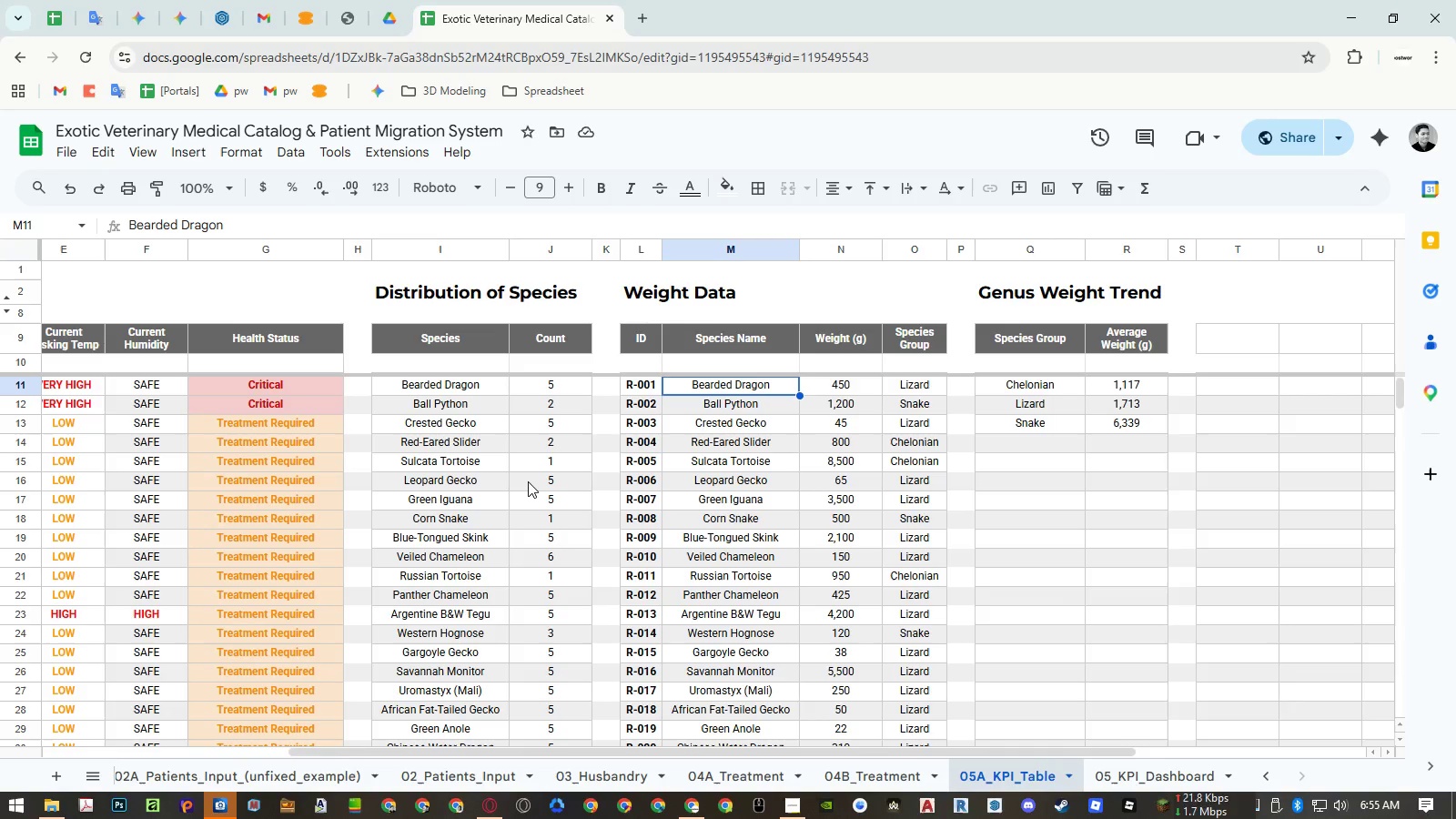 
wait(27.94)
 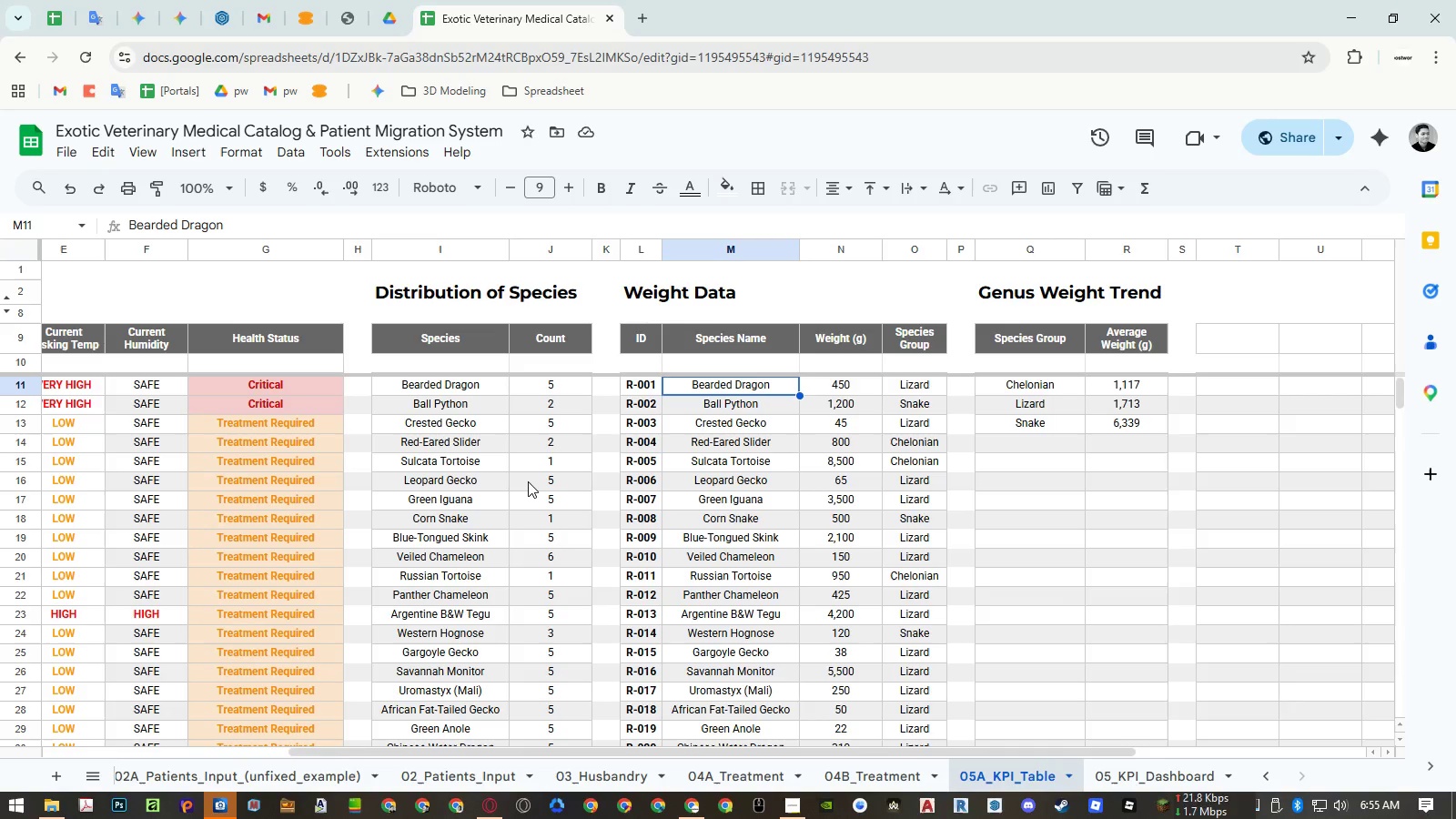 
left_click([1230, 297])
 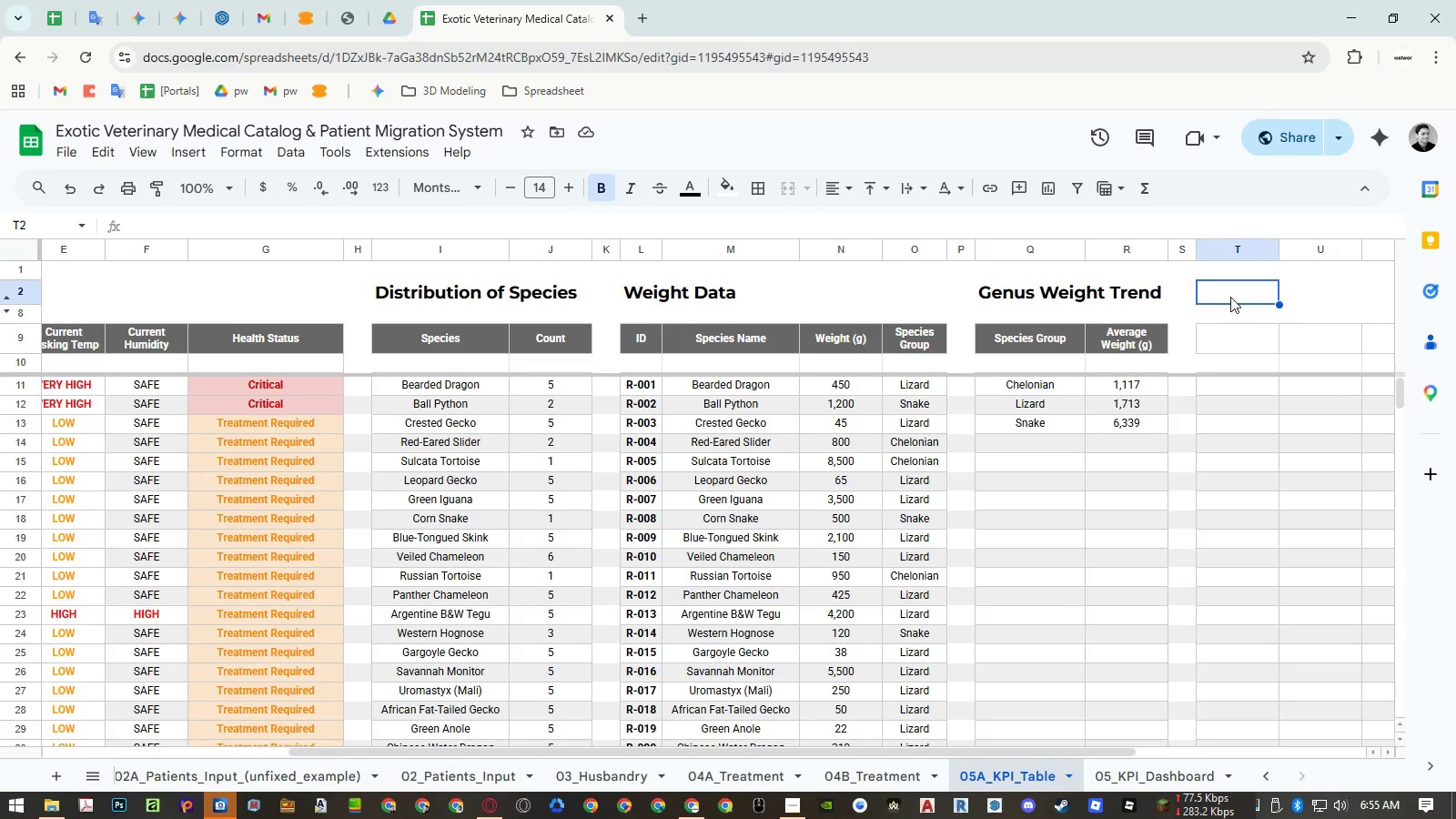 
type(=counti)
 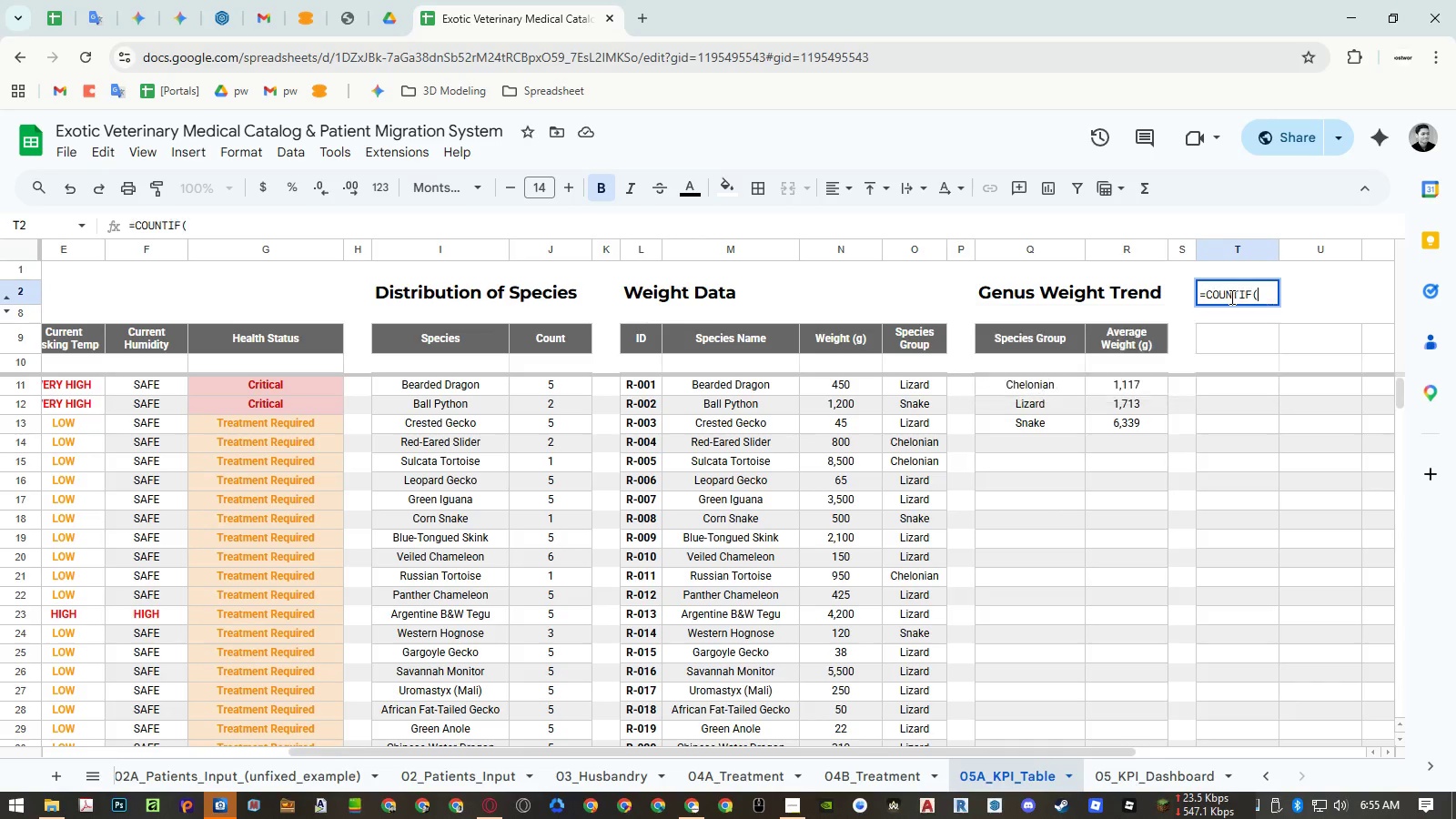 
key(Enter)
 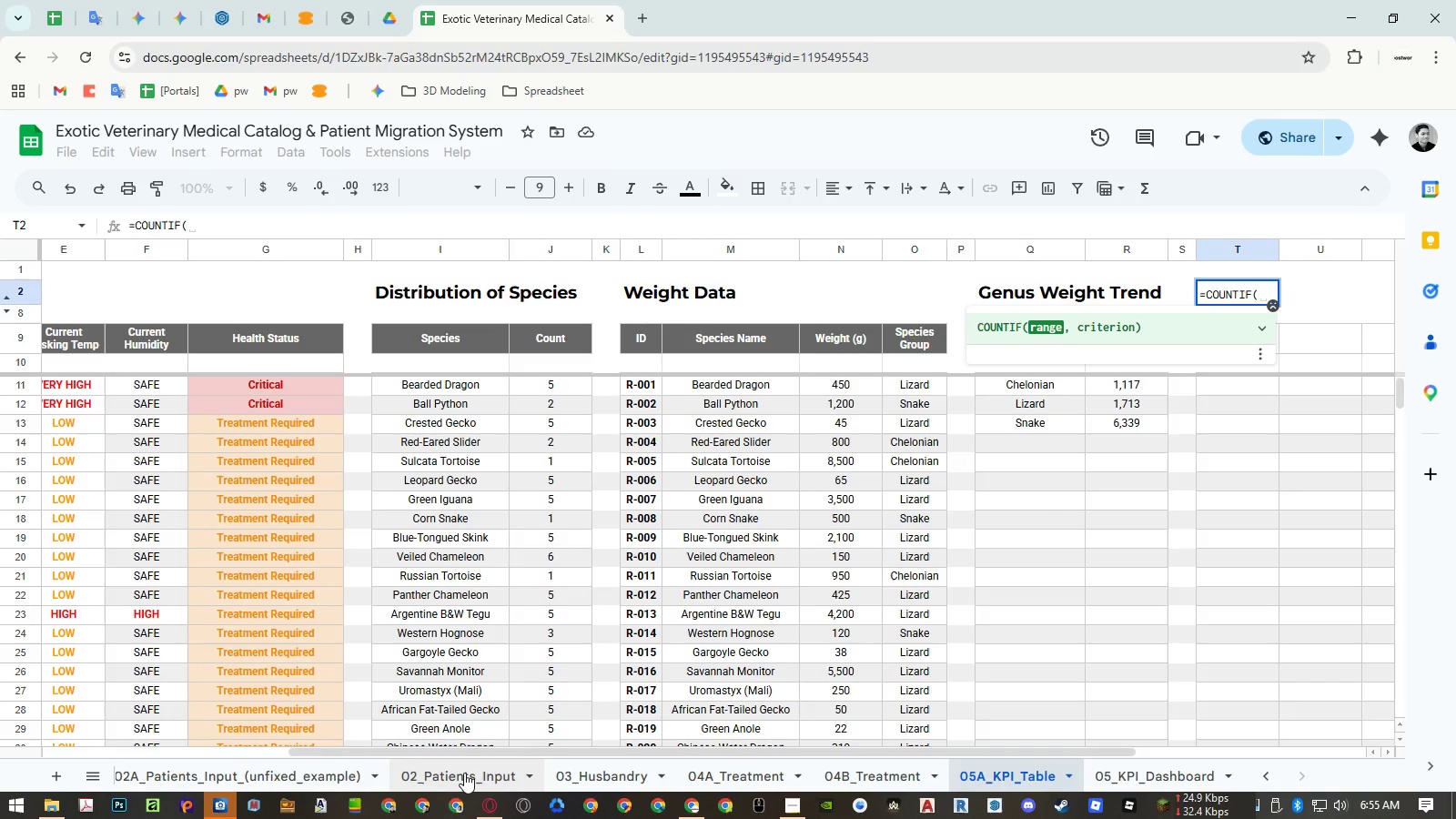 
left_click([464, 773])
 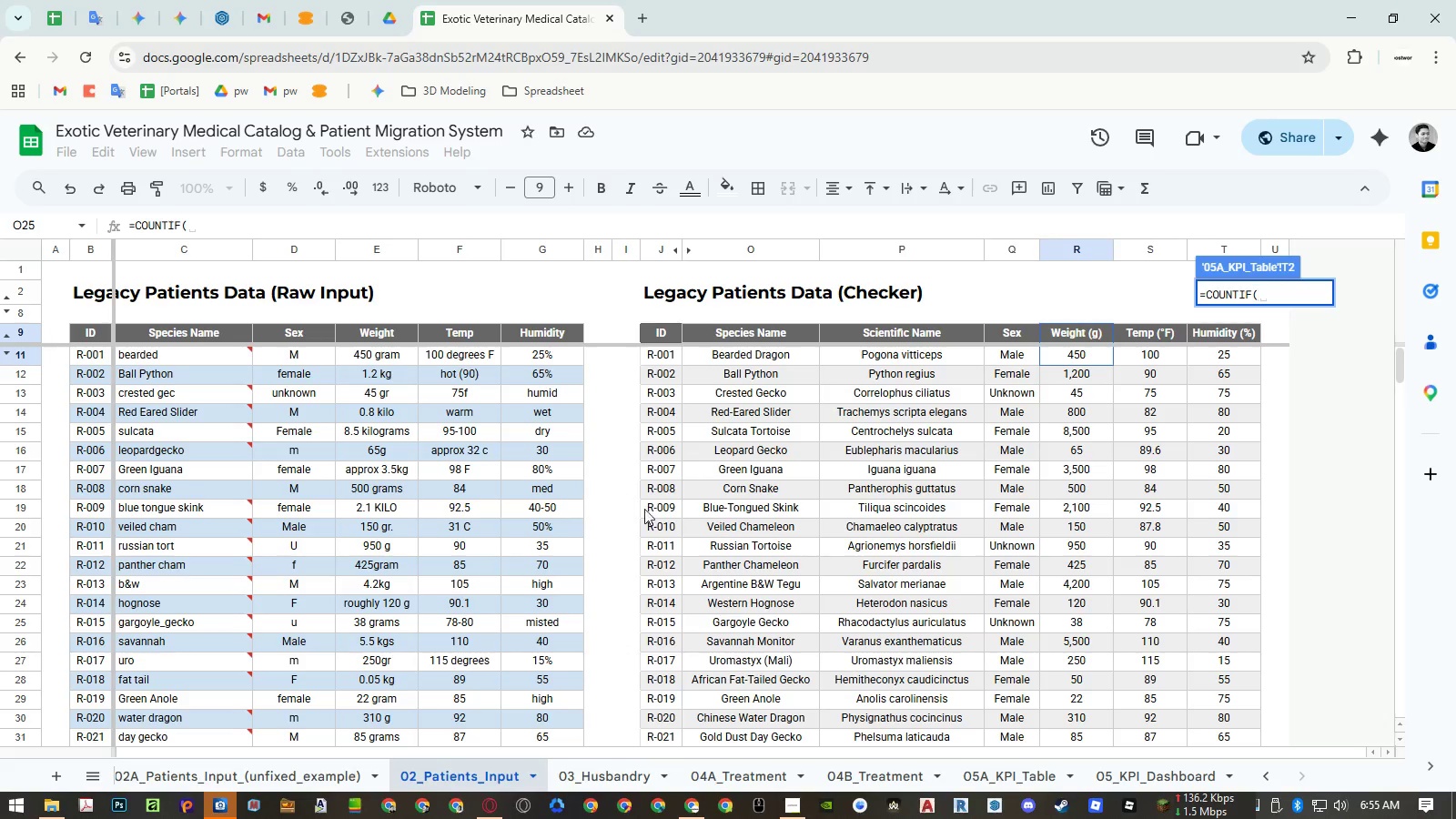 
left_click([643, 779])
 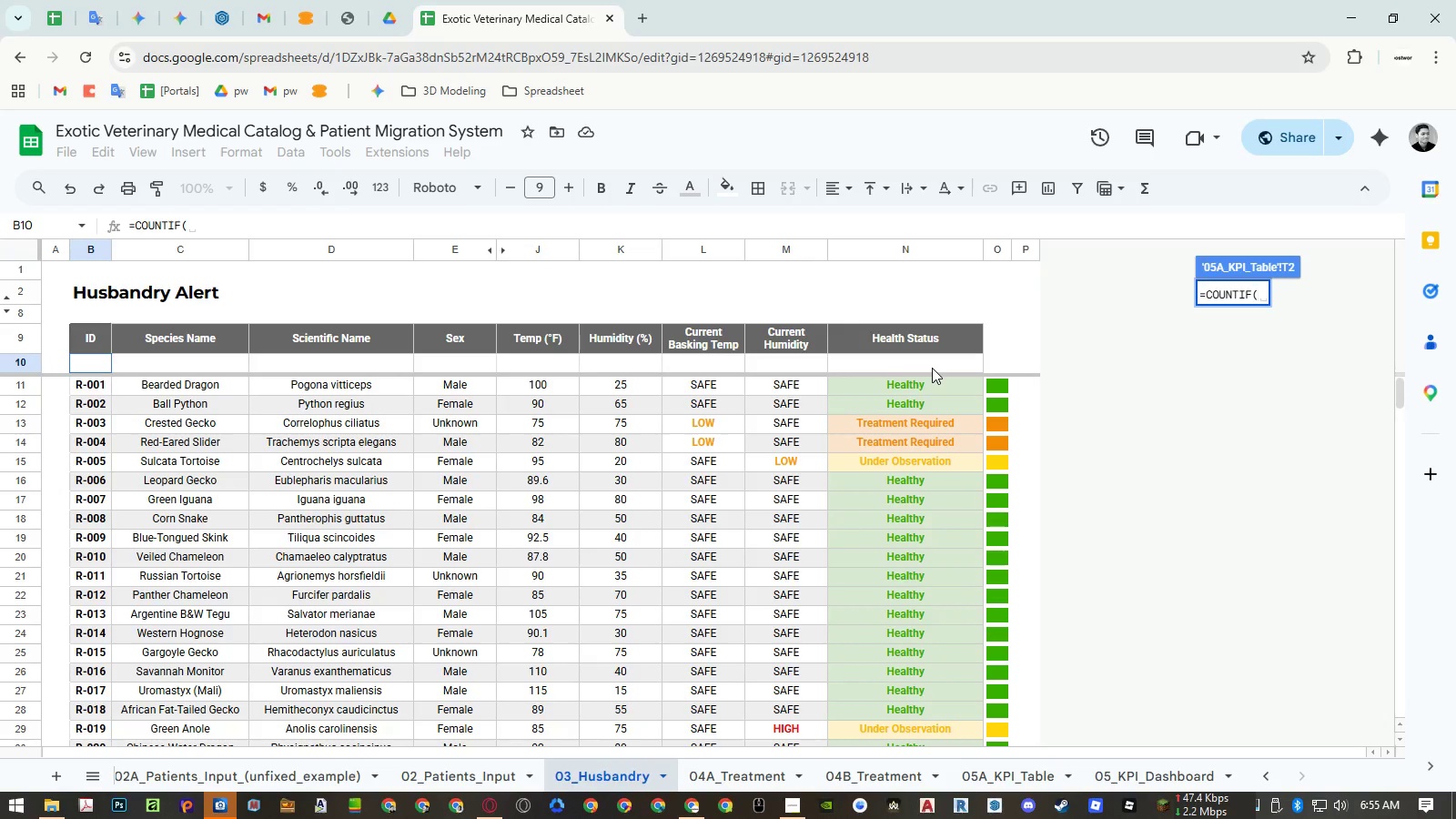 
wait(5.59)
 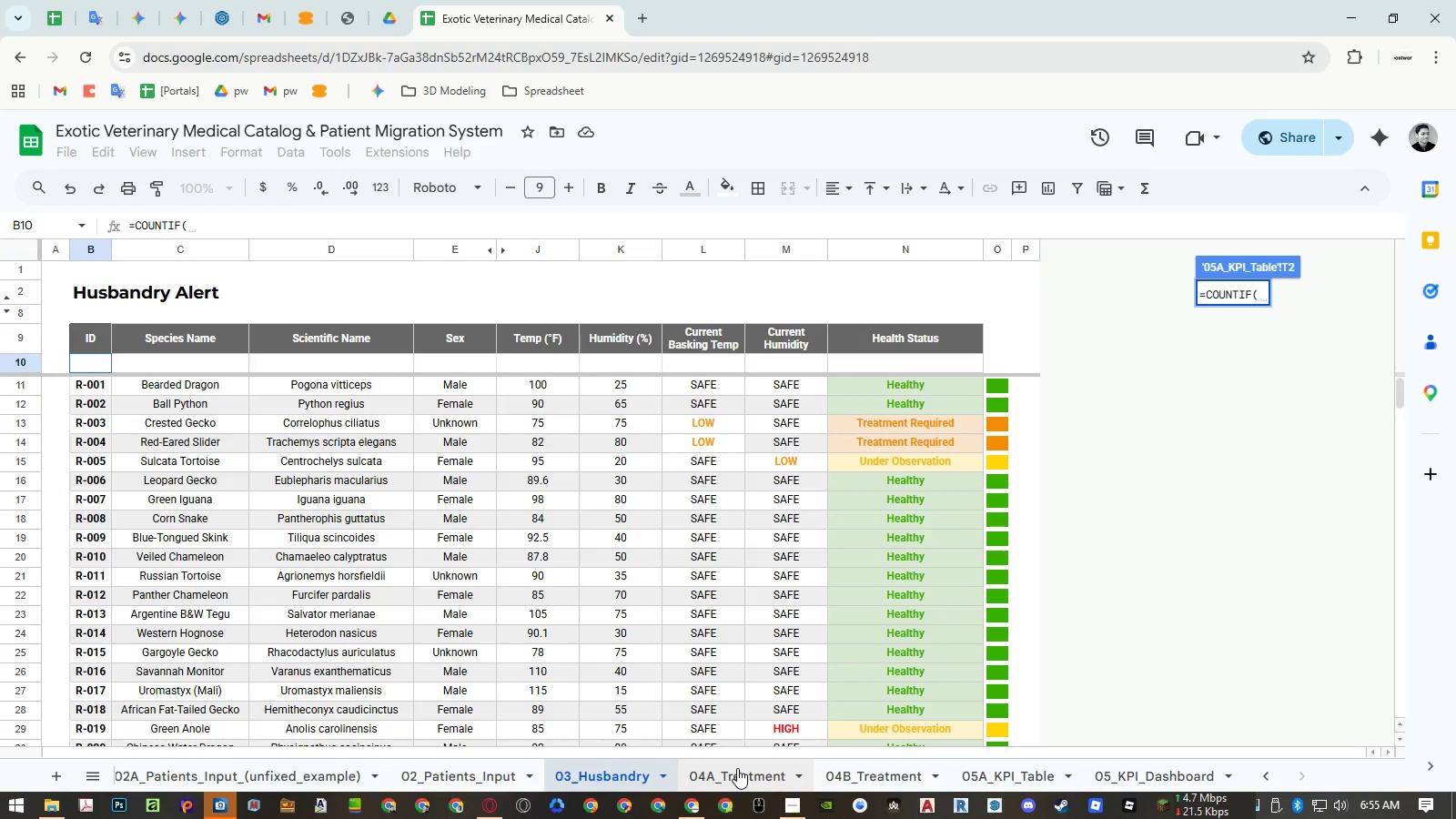 
left_click_drag(start_coordinate=[932, 368], to_coordinate=[929, 473])
 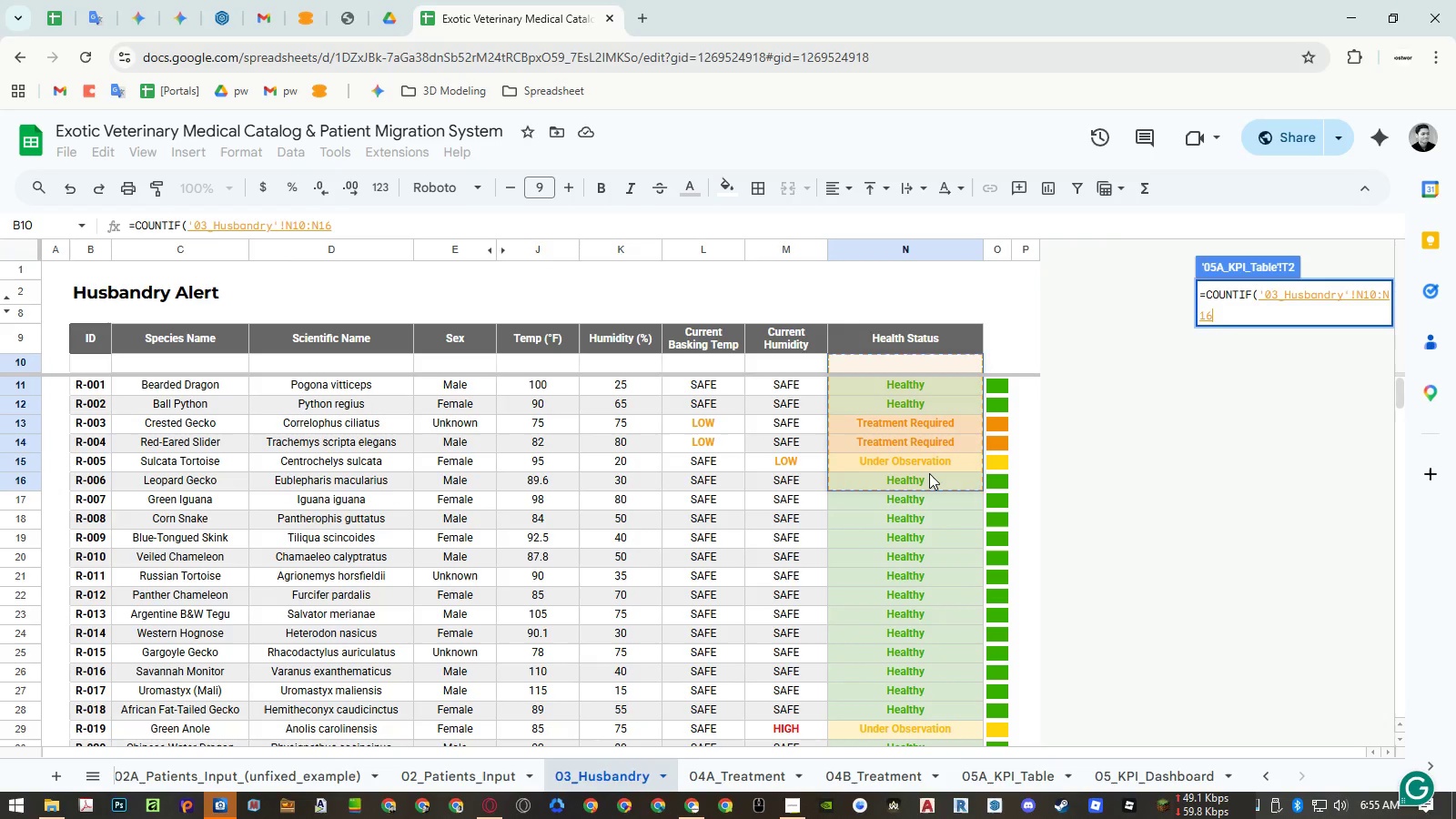 
key(Backspace)
 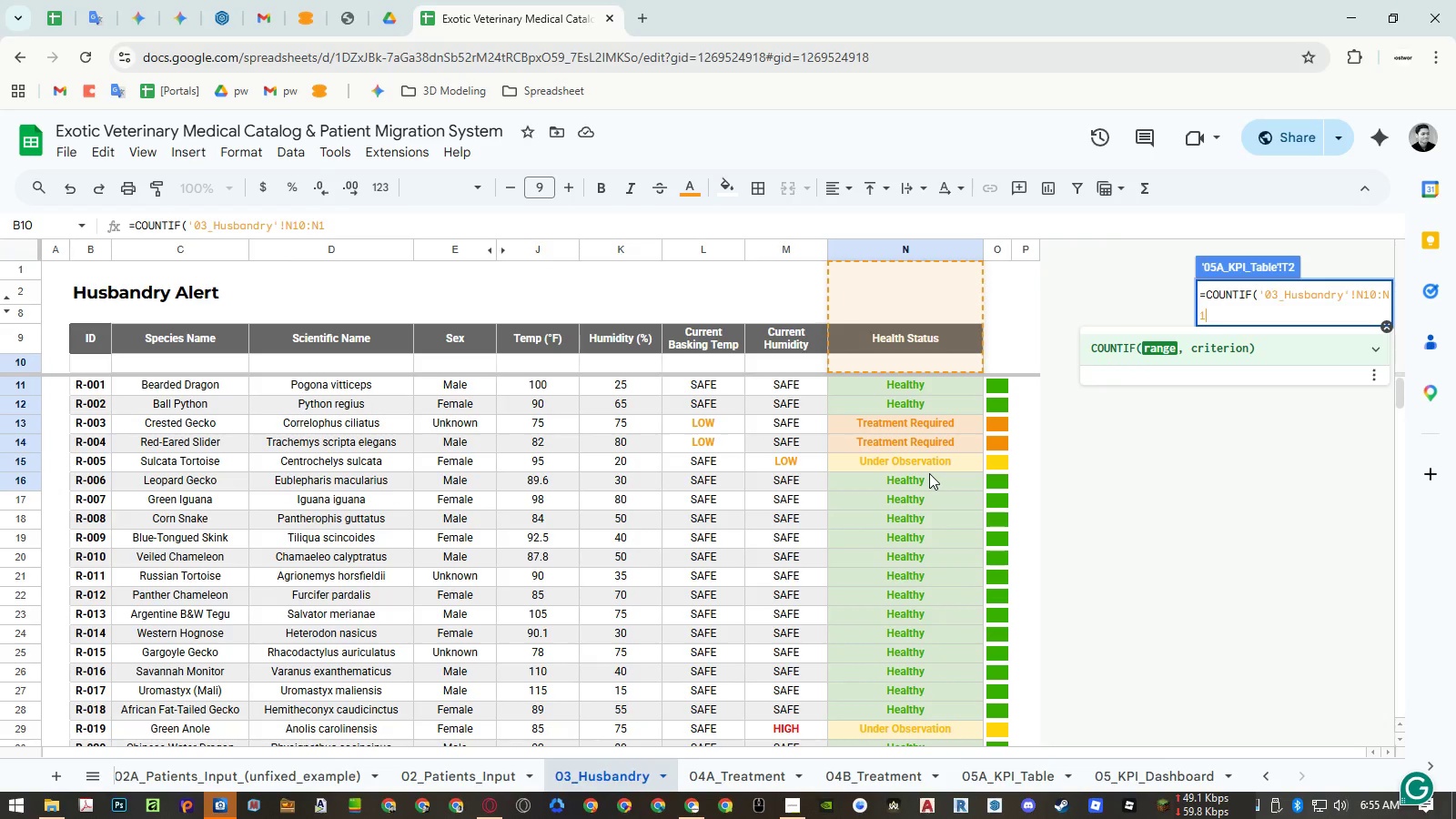 
key(Backspace)
 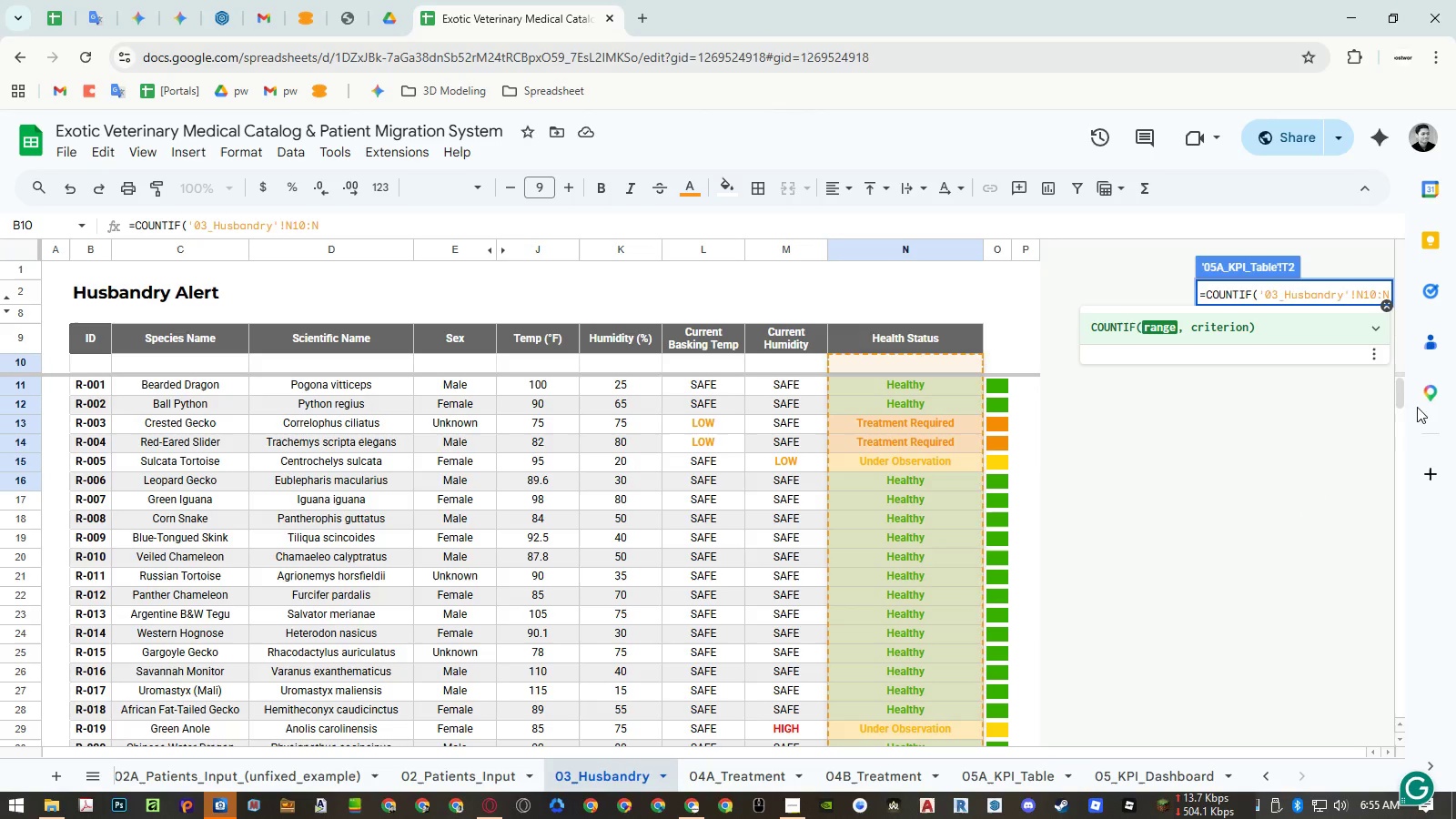 
left_click_drag(start_coordinate=[1399, 396], to_coordinate=[1413, 779])
 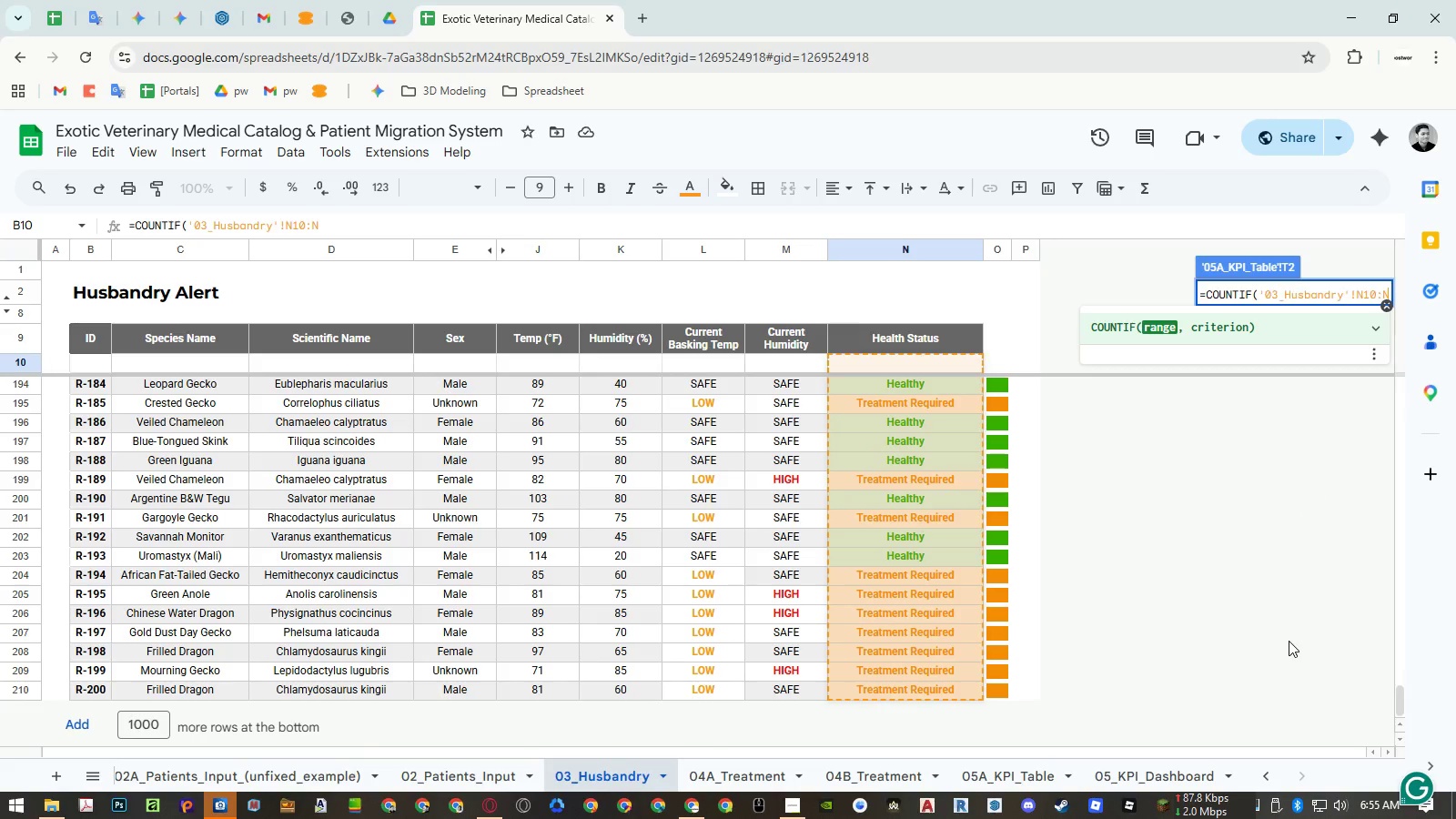 
wait(5.28)
 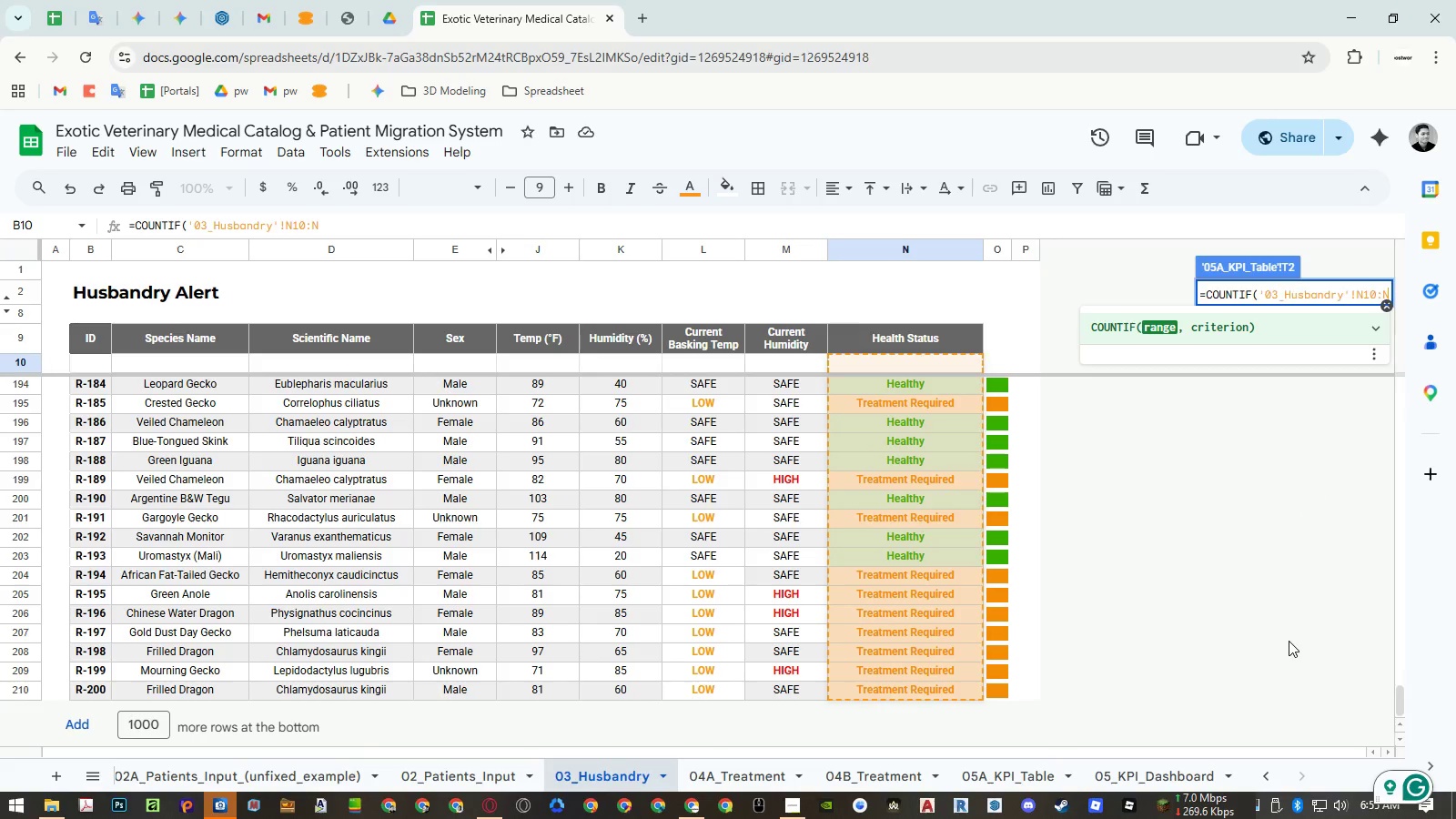 
type(, )
key(Backspace)
type("Healthy")/counta)
 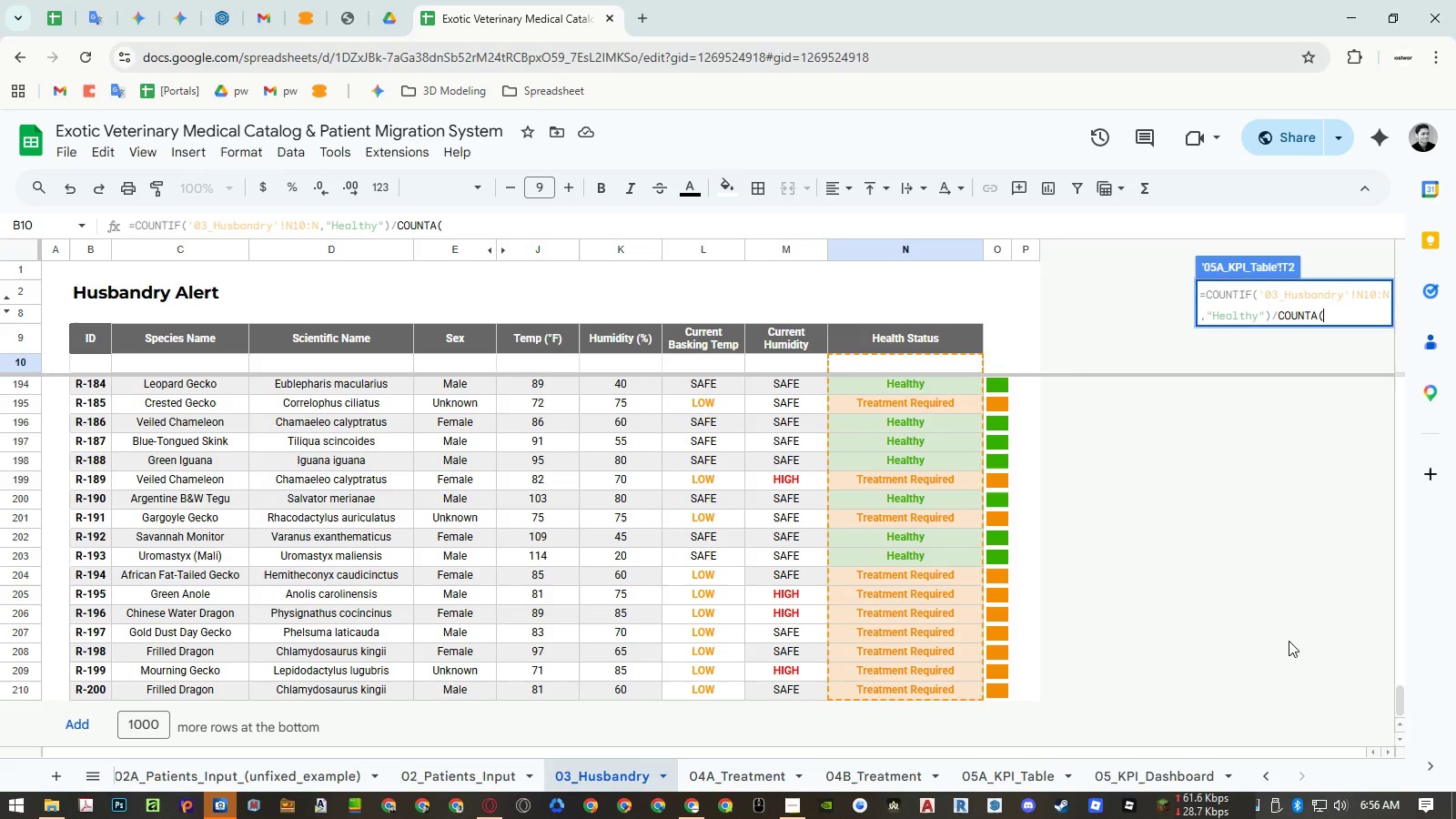 
 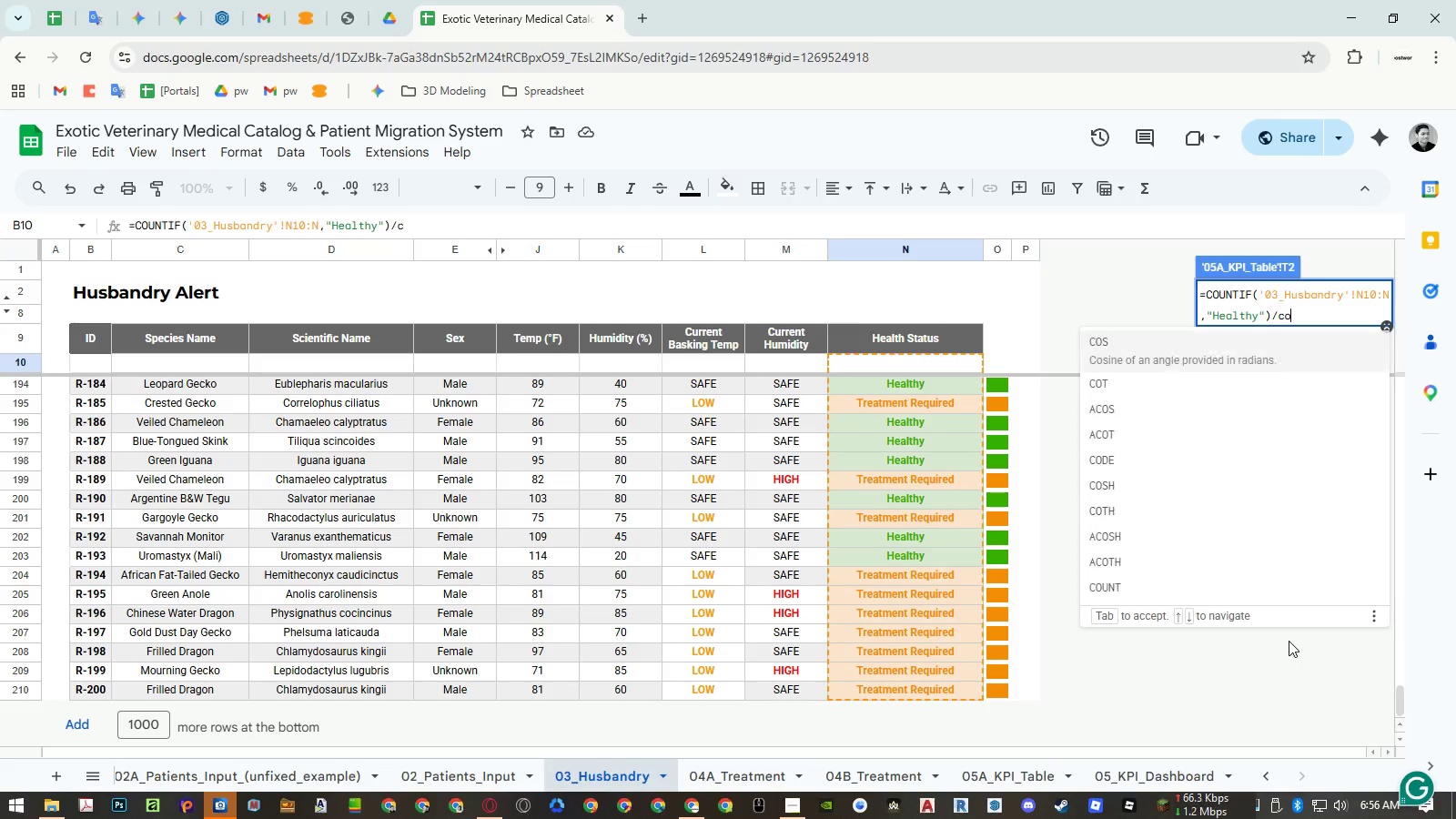 
key(Enter)
 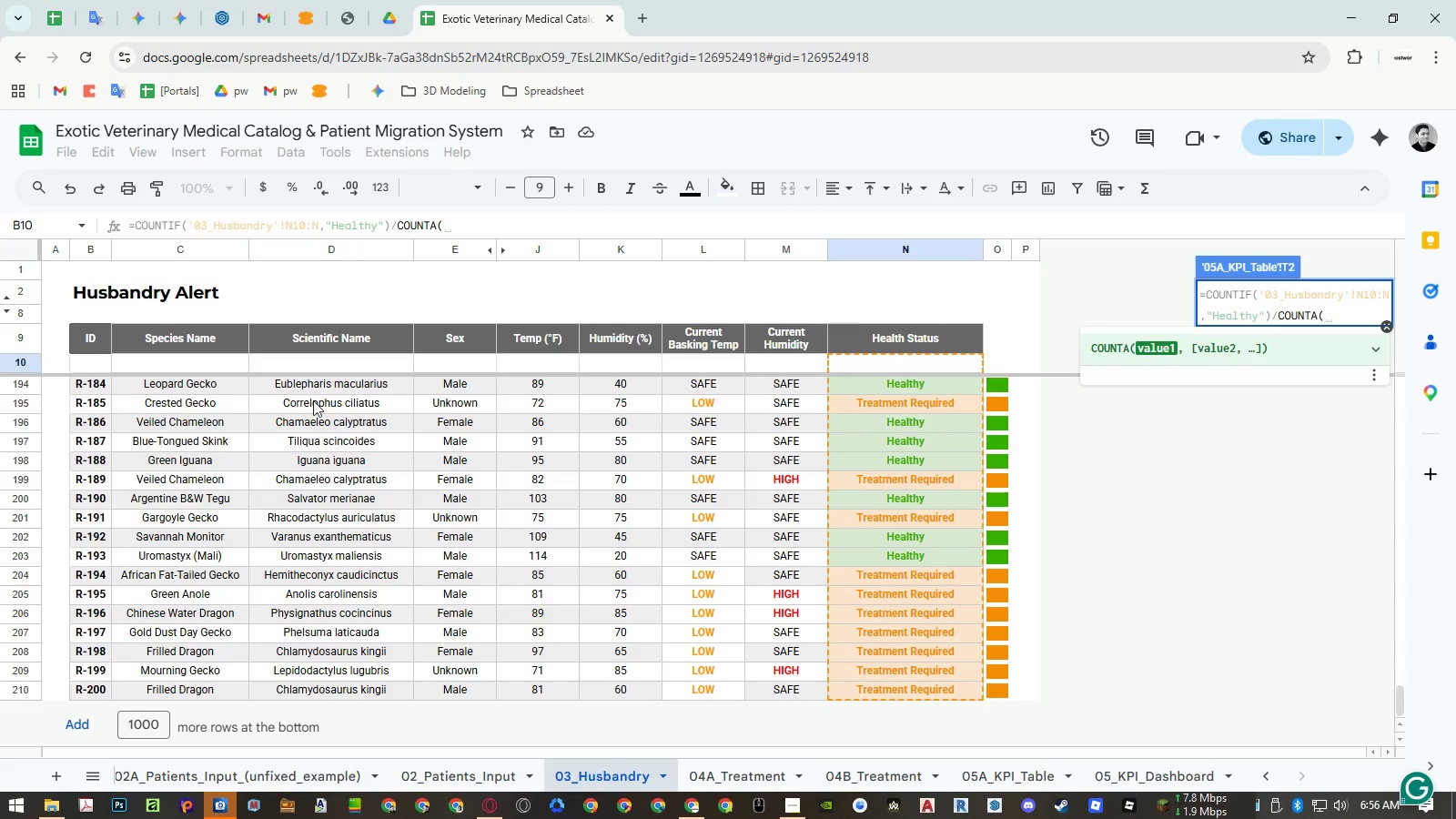 
wait(7.05)
 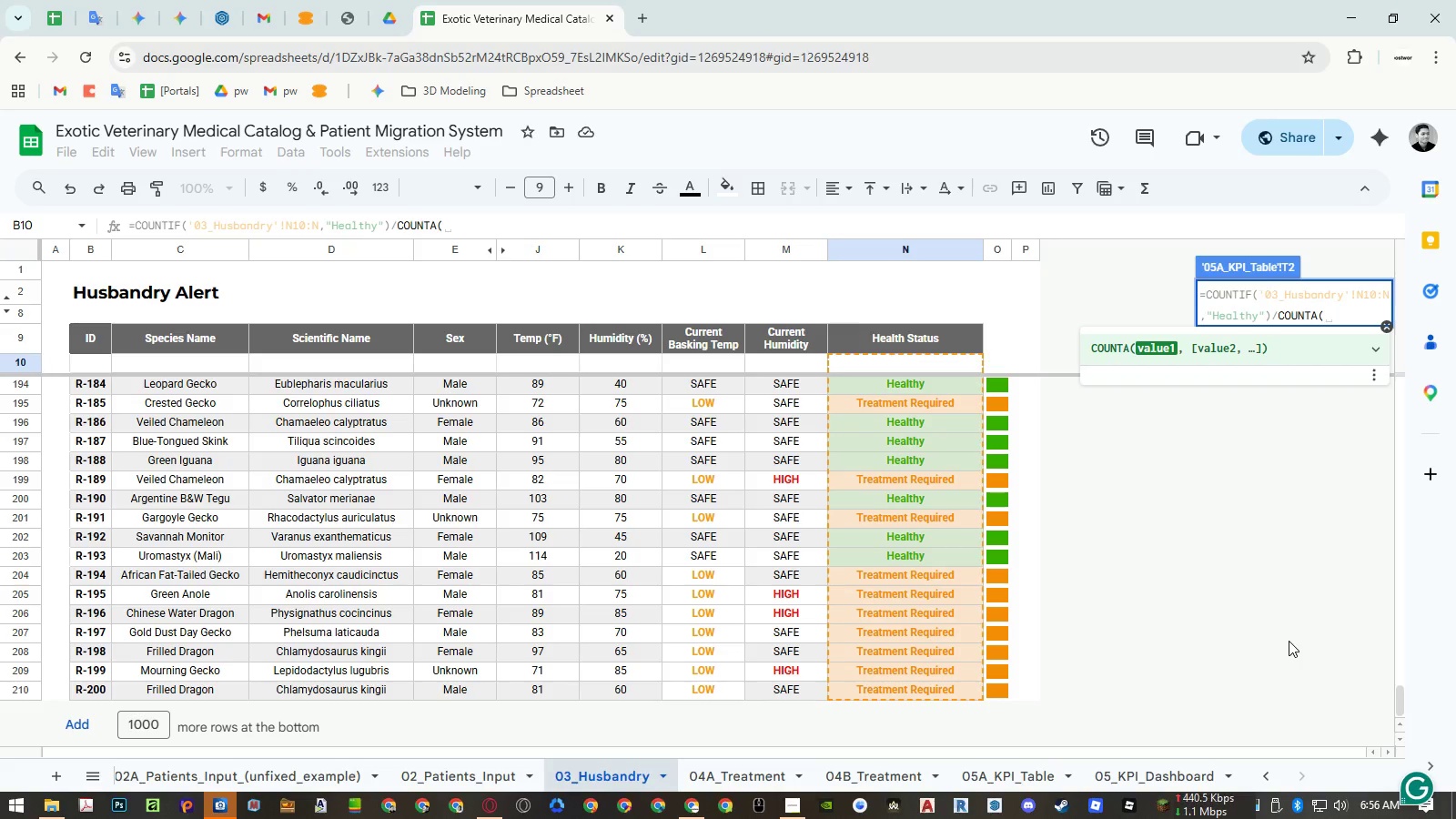 
left_click_drag(start_coordinate=[92, 367], to_coordinate=[93, 412])
 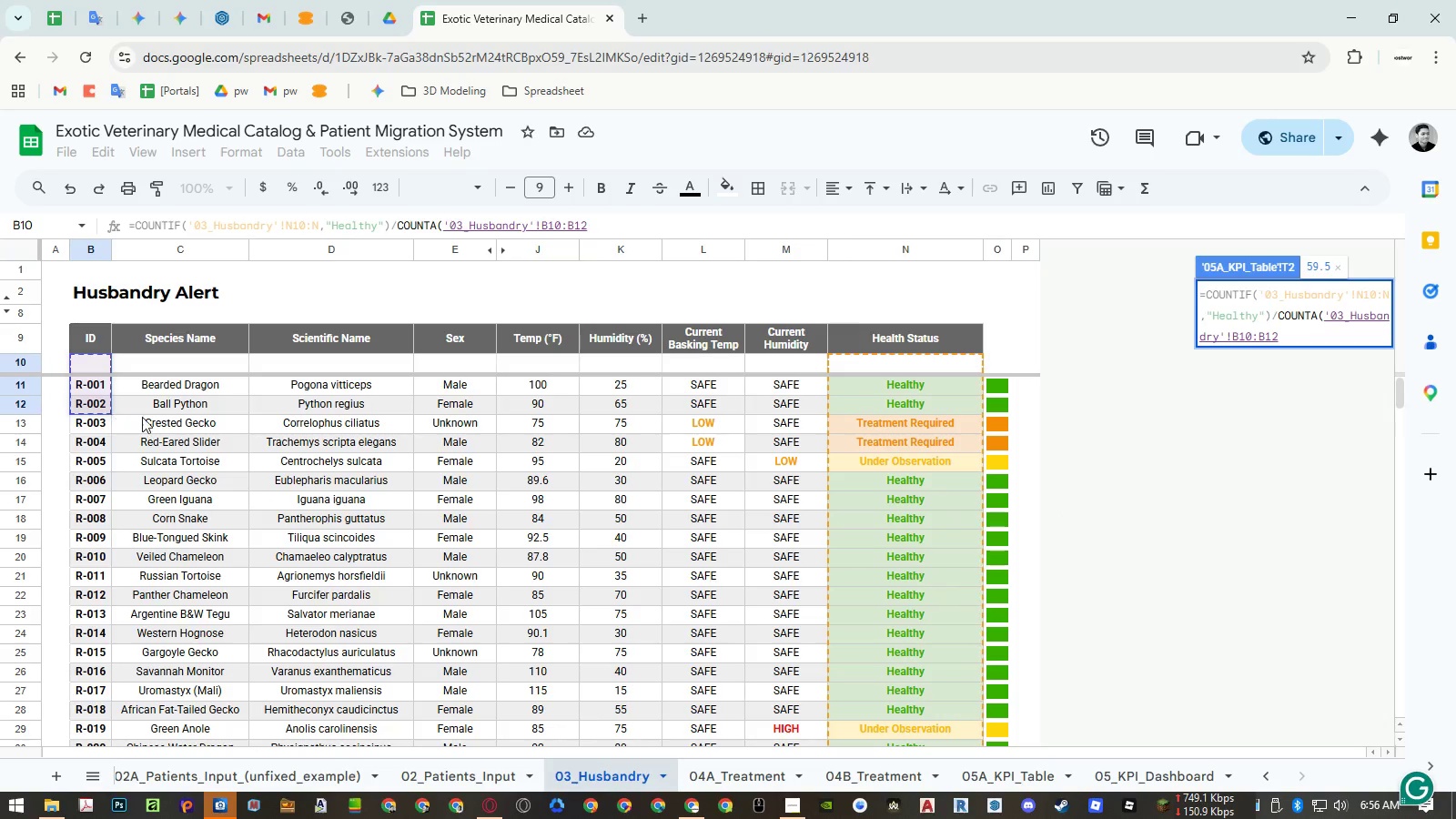 
key(Backspace)
 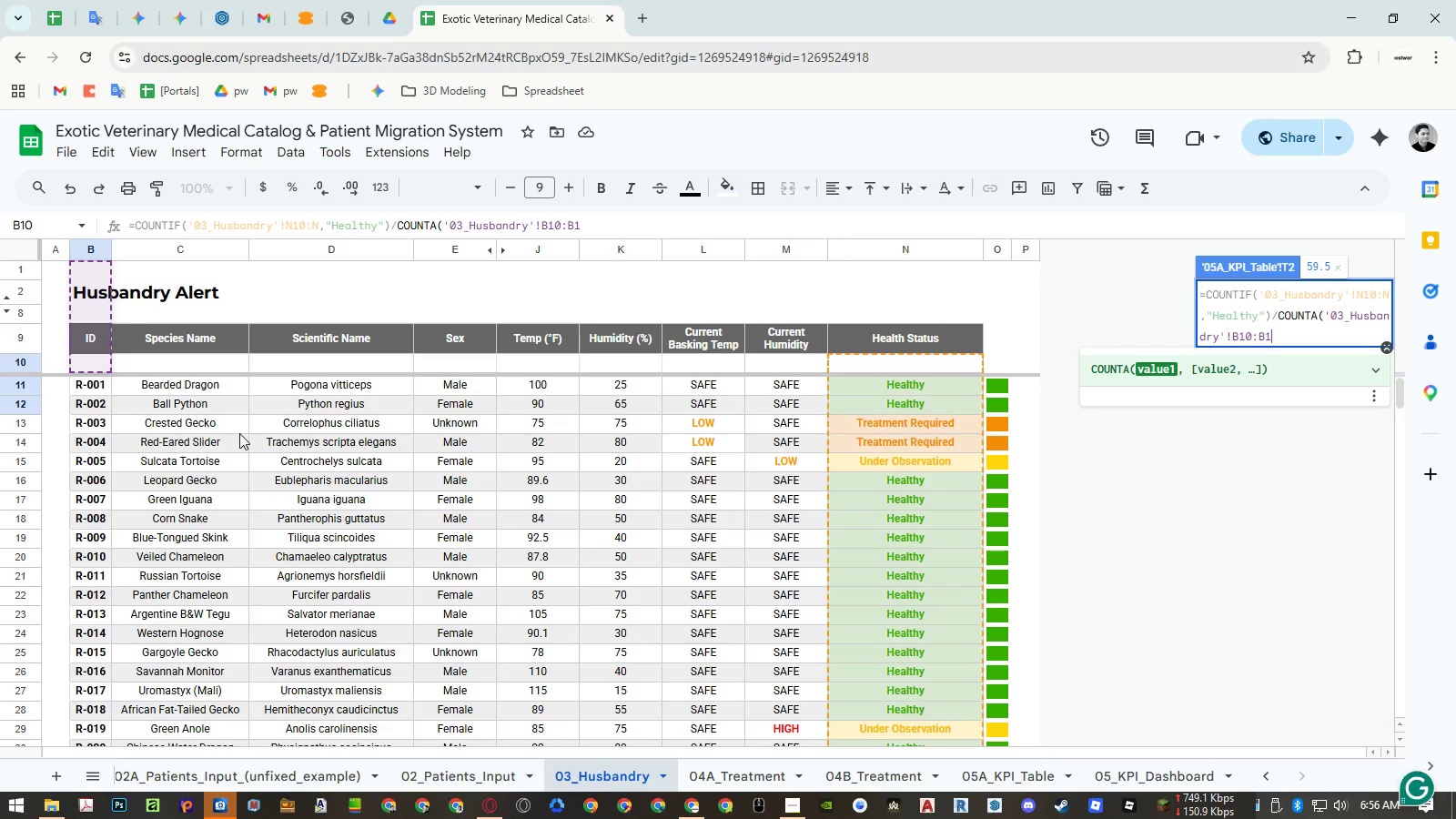 
key(Backspace)
 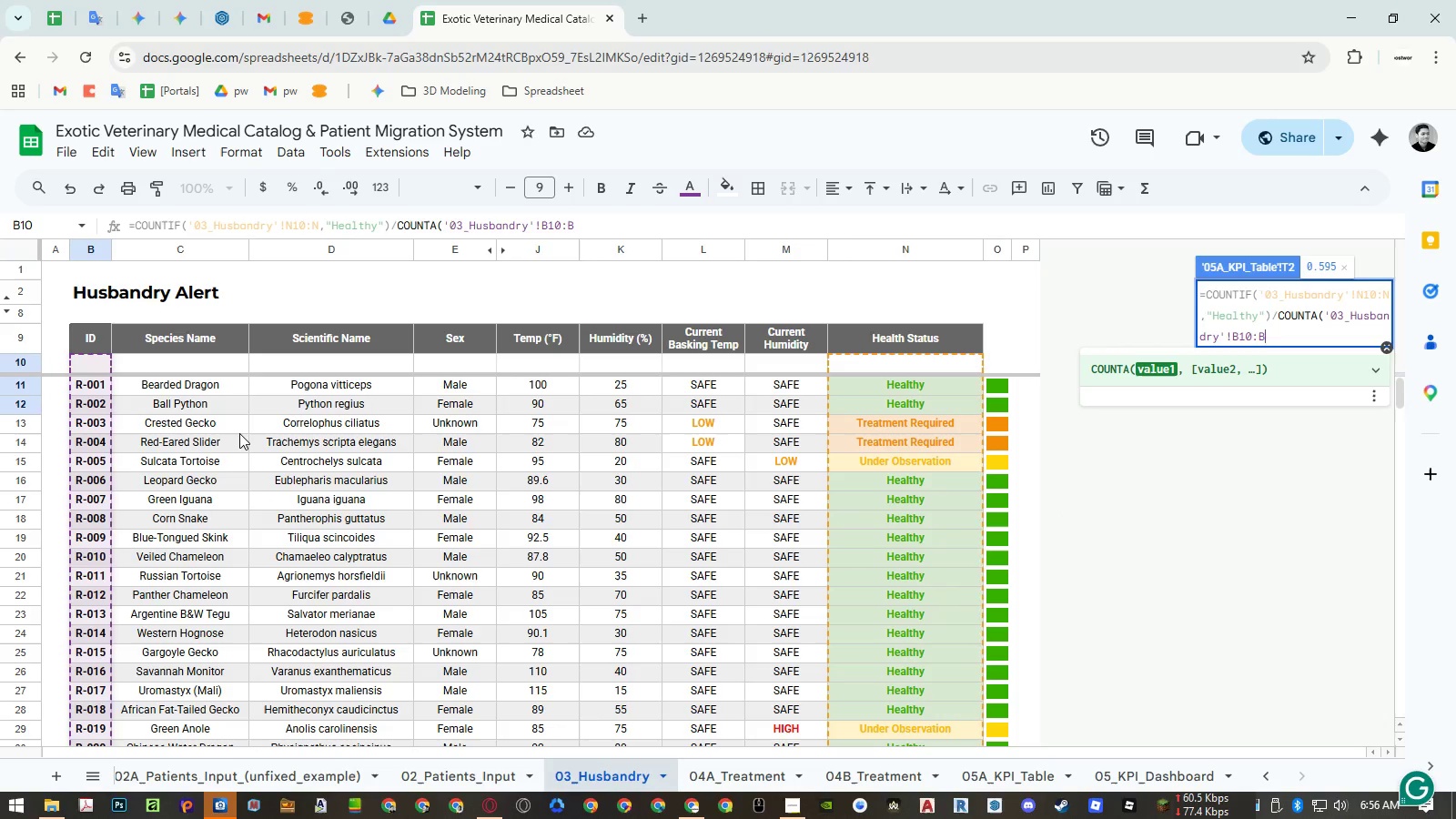 
key(Shift+0)
 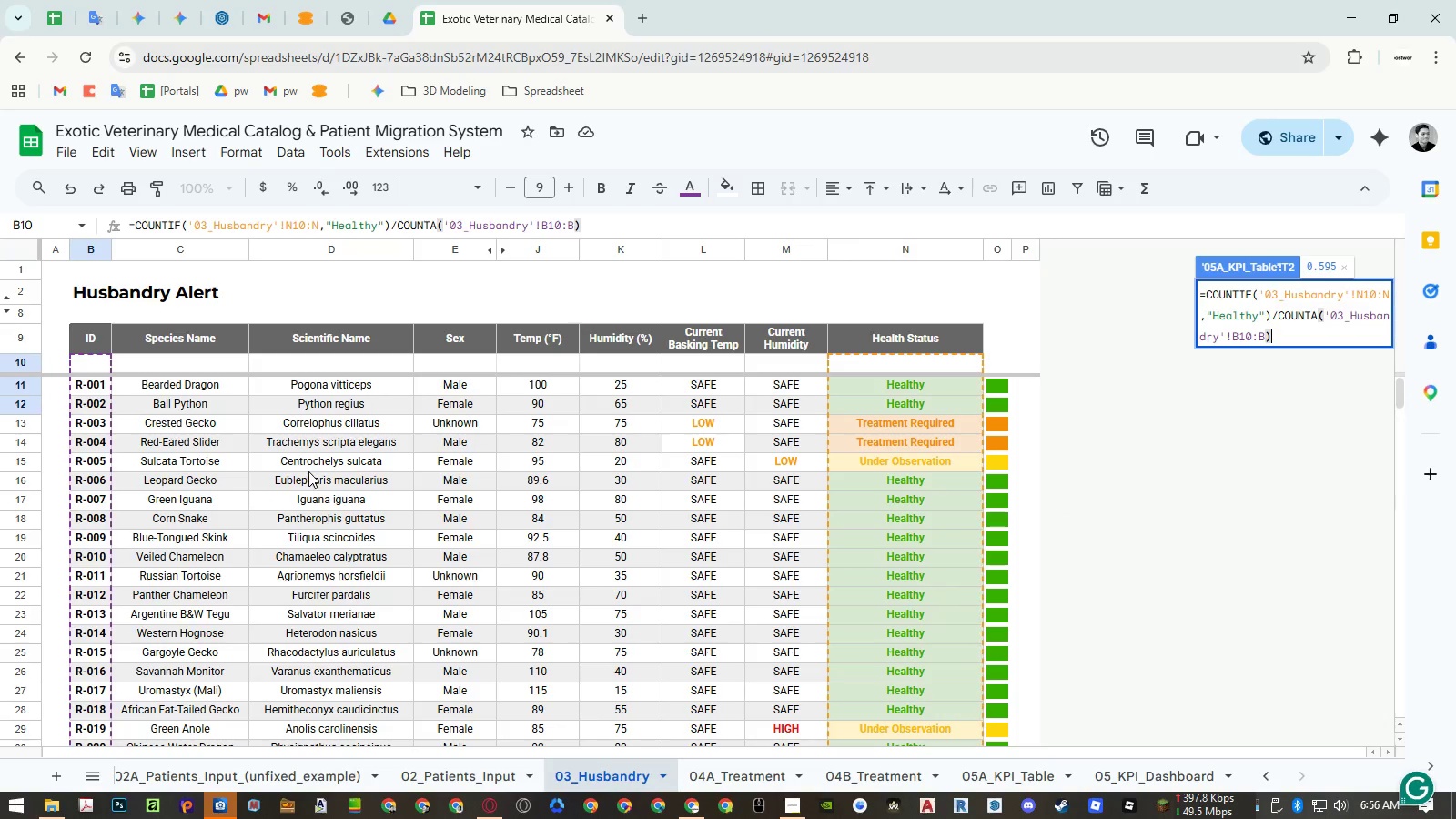 
key(Enter)
 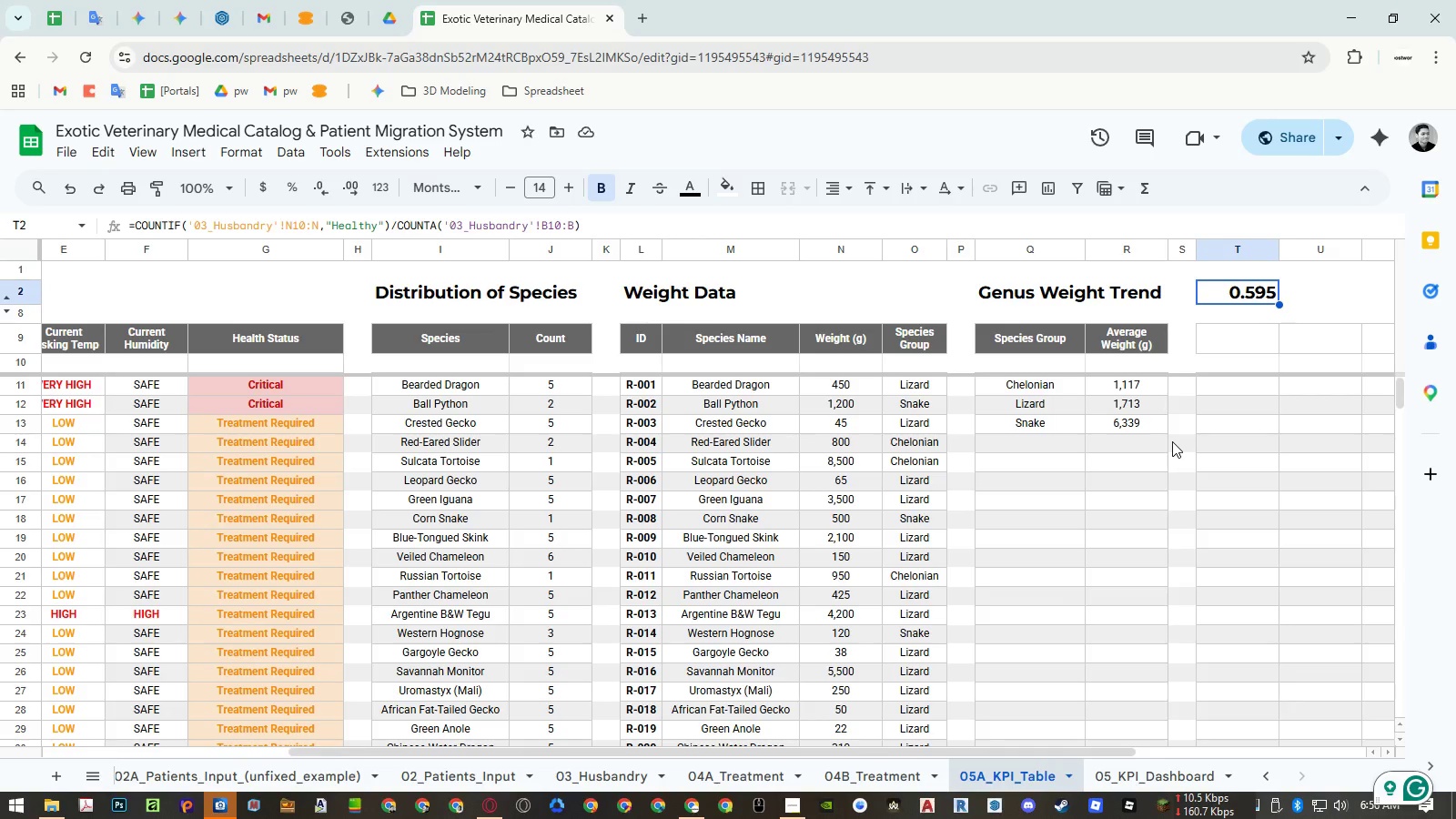 
wait(12.69)
 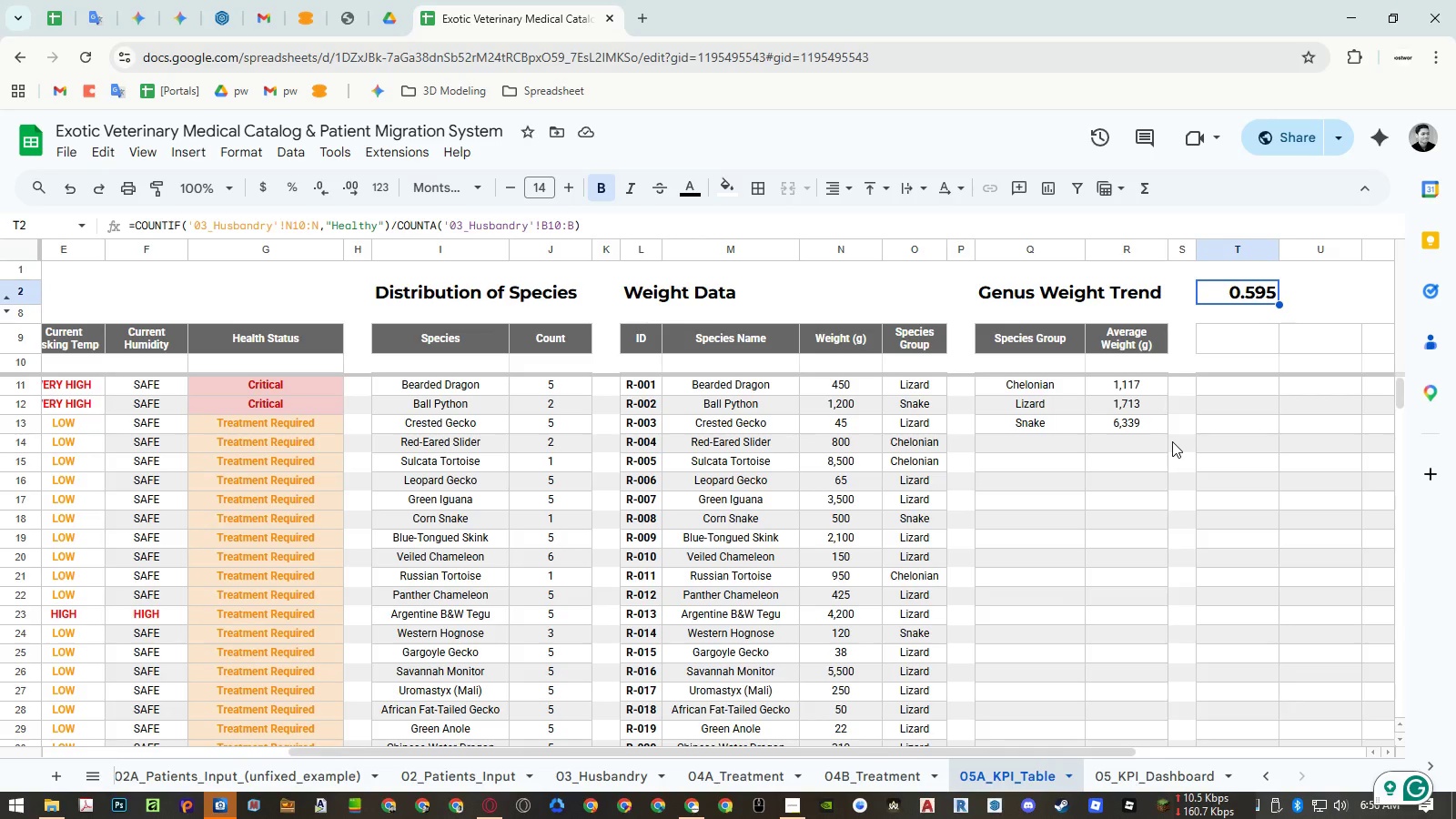 
hold_key(key=ShiftLeft, duration=1.06)
scroll: coordinate [1087, 445], scroll_direction: down, amount: 13.0
 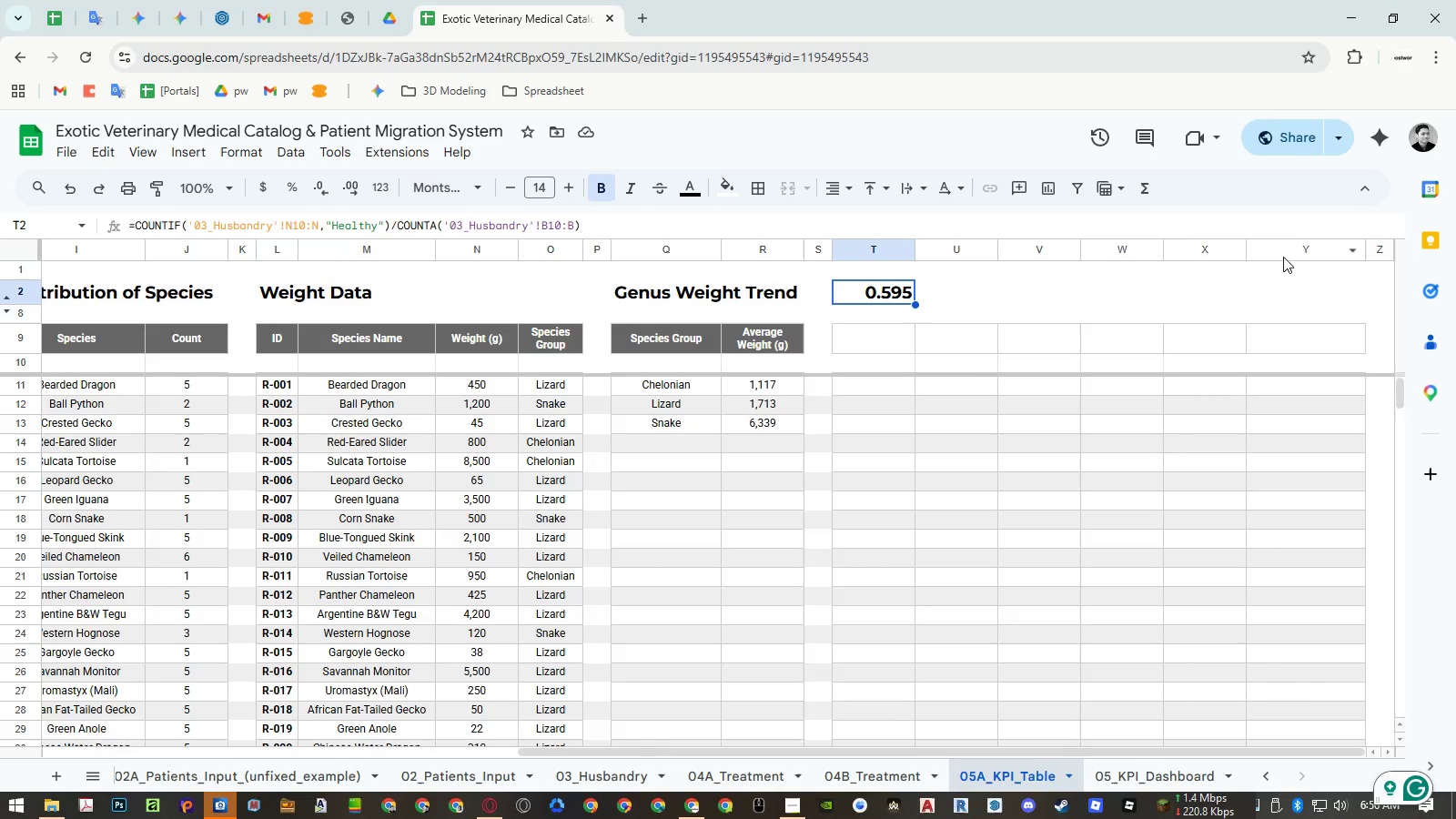 
left_click_drag(start_coordinate=[1284, 256], to_coordinate=[971, 238])
 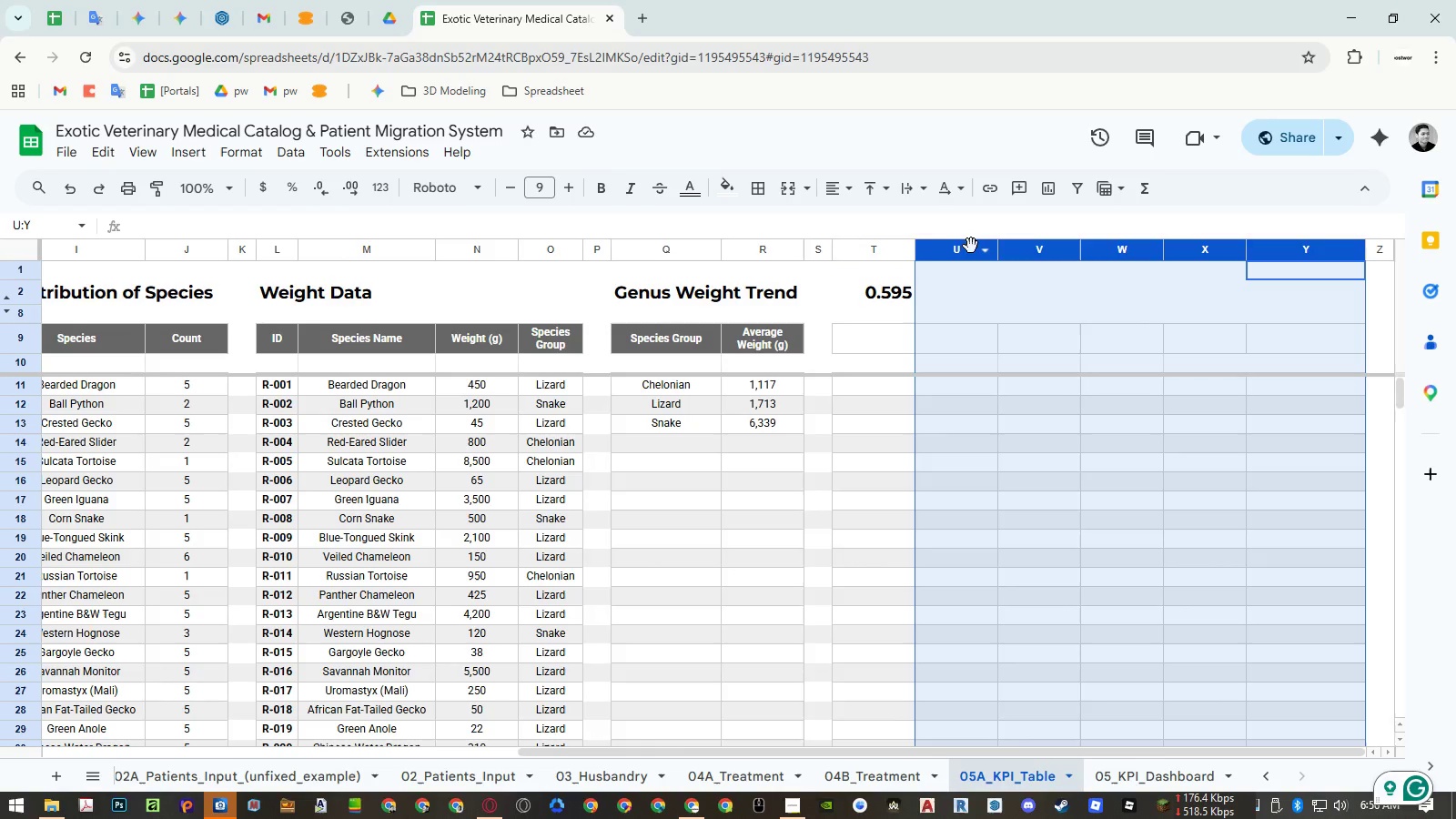 
right_click([971, 254])
 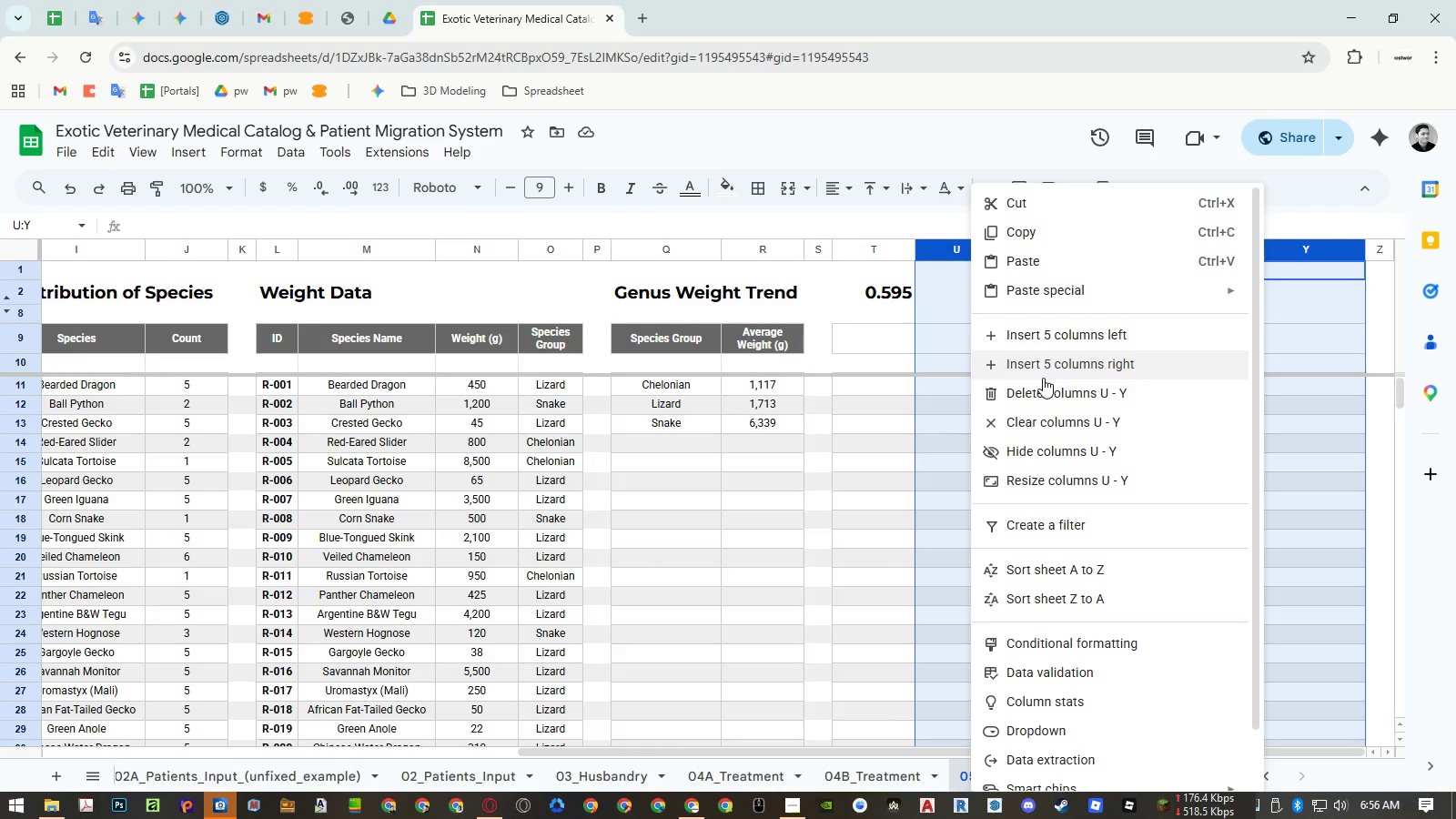 
left_click([1045, 386])
 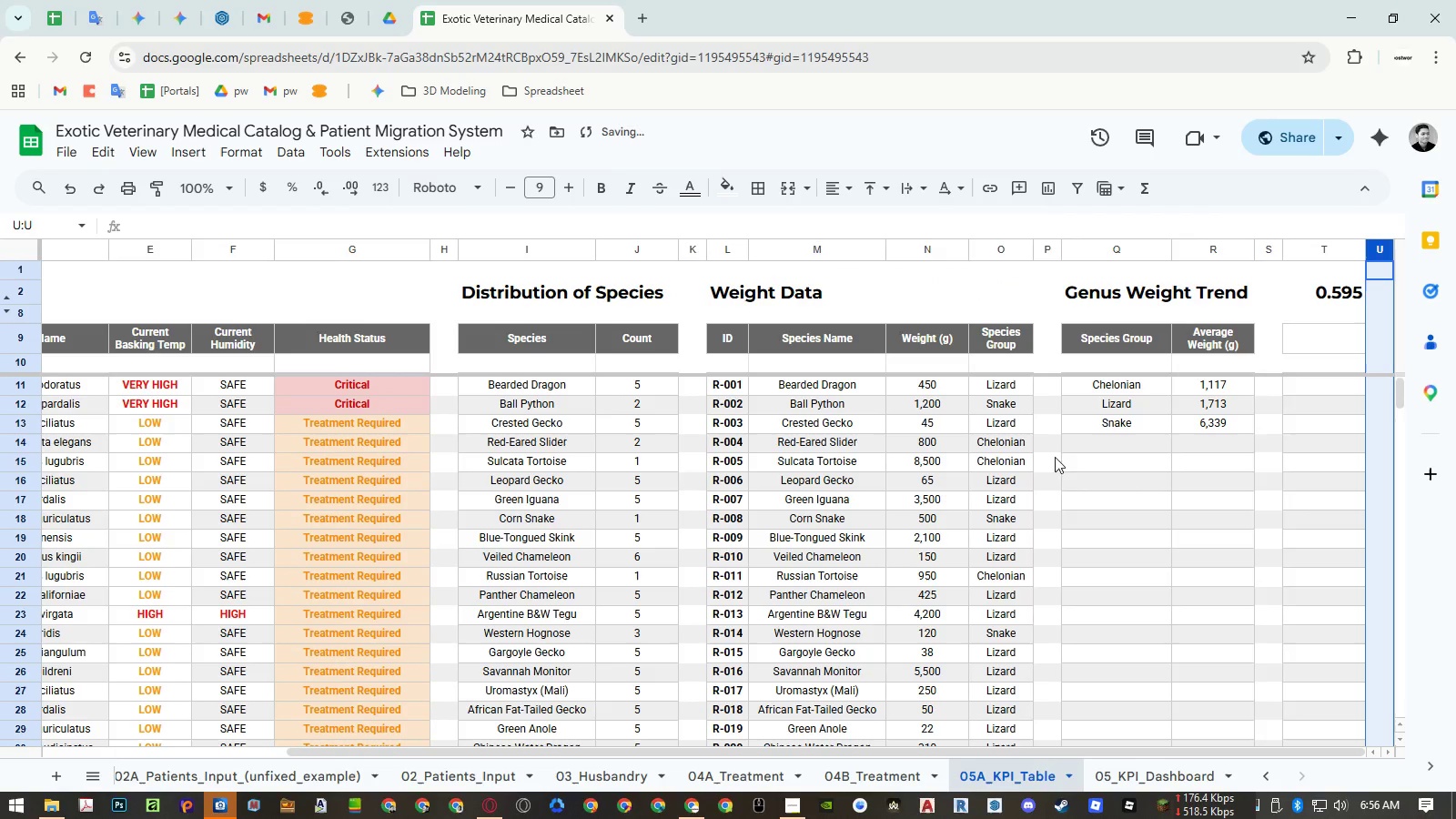 
left_click([1061, 499])
 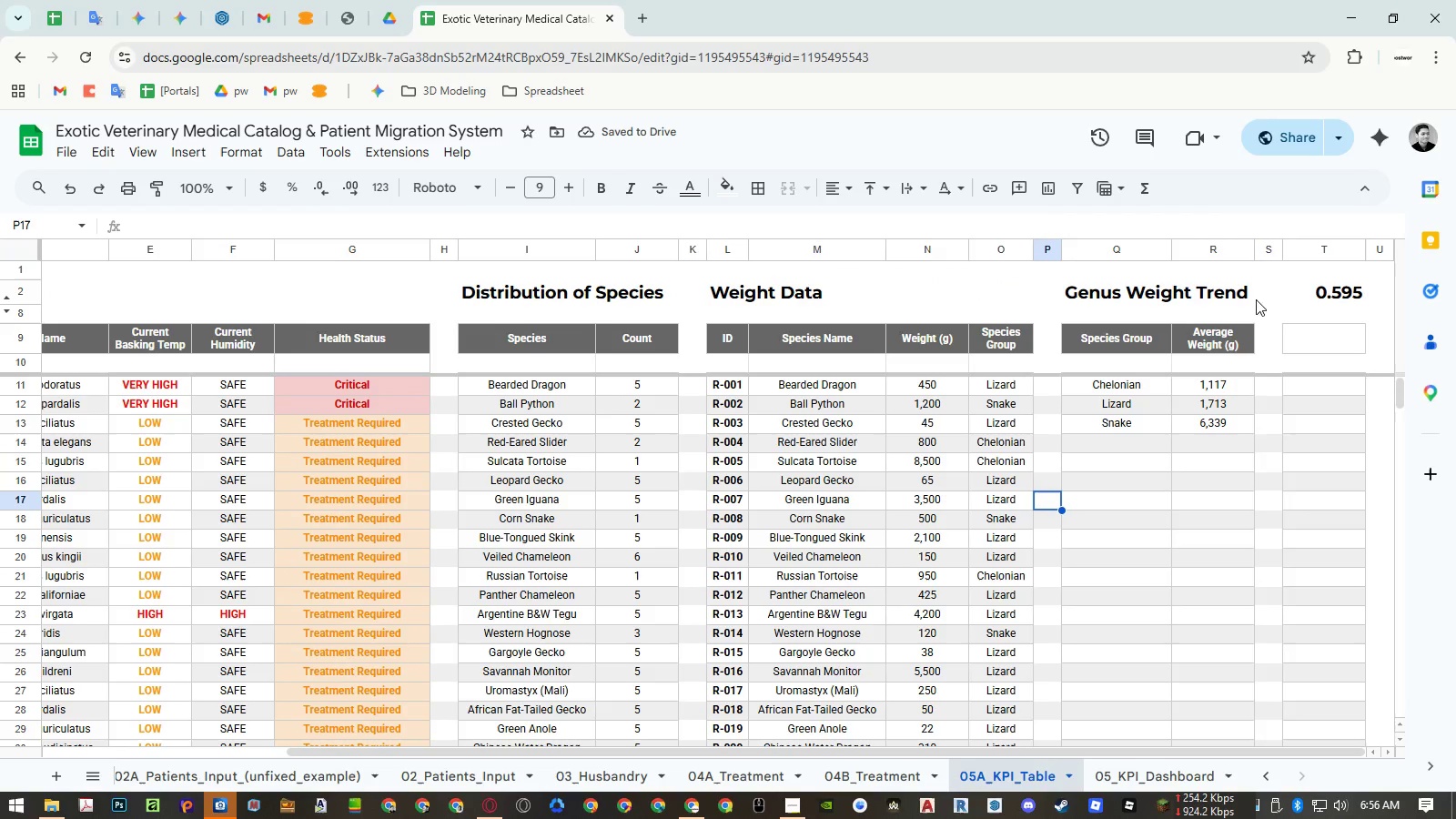 
wait(8.8)
 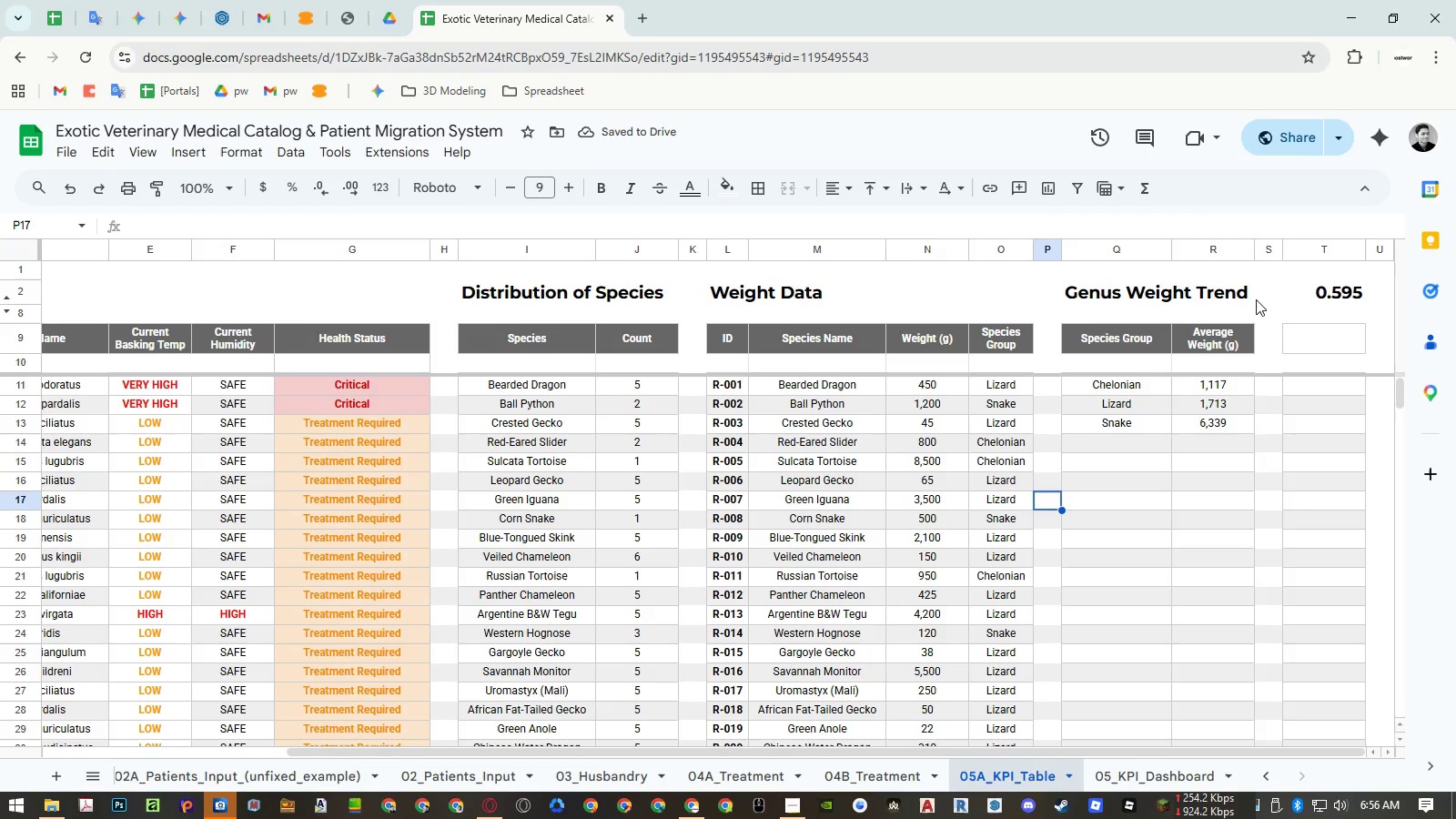 
hold_key(key=ShiftRight, duration=1.5)
hold_key(key=ShiftRight, duration=1.36)
scroll: coordinate [1139, 405], scroll_direction: up, amount: 14.0
 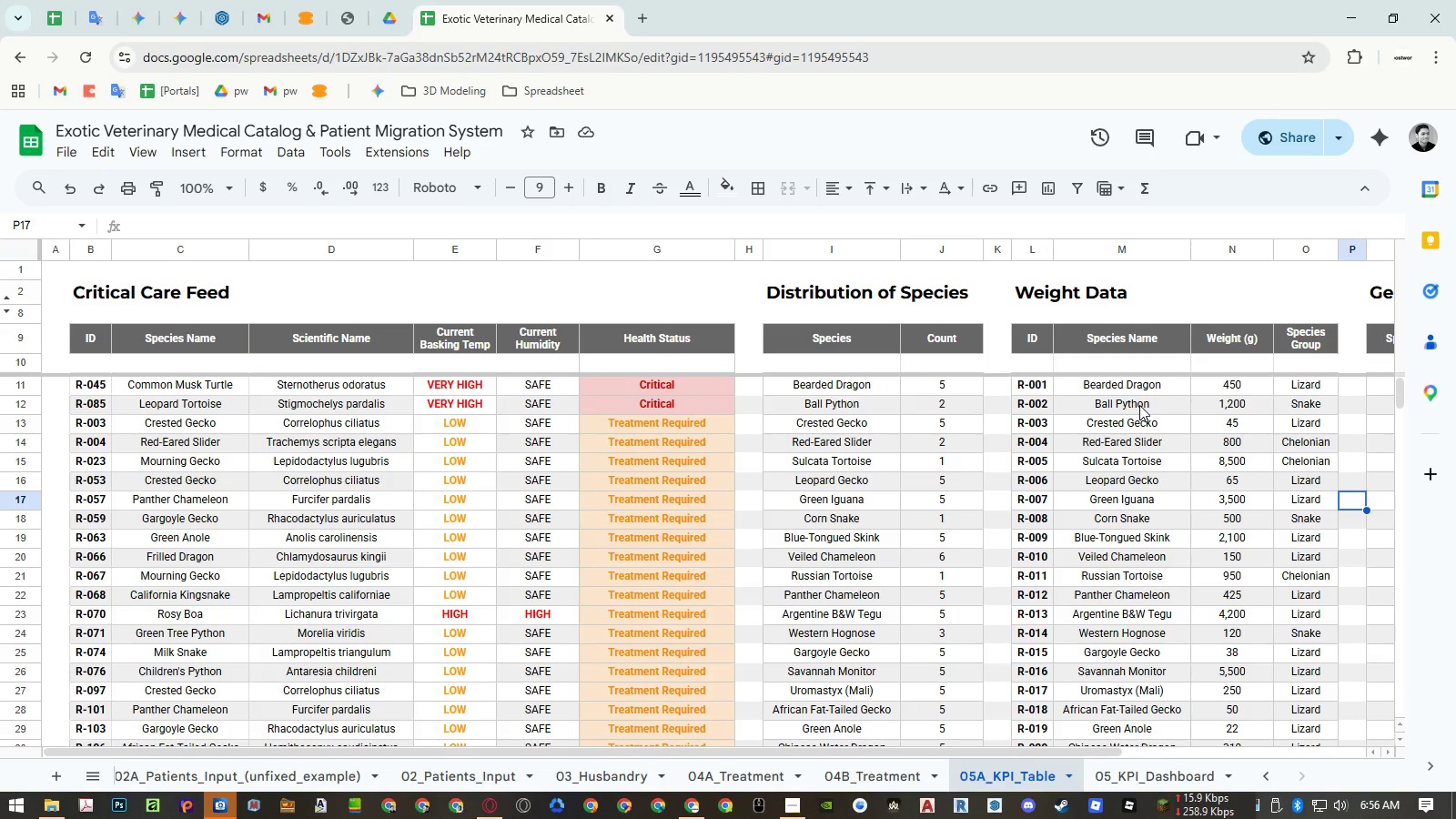 
left_click([753, 403])
 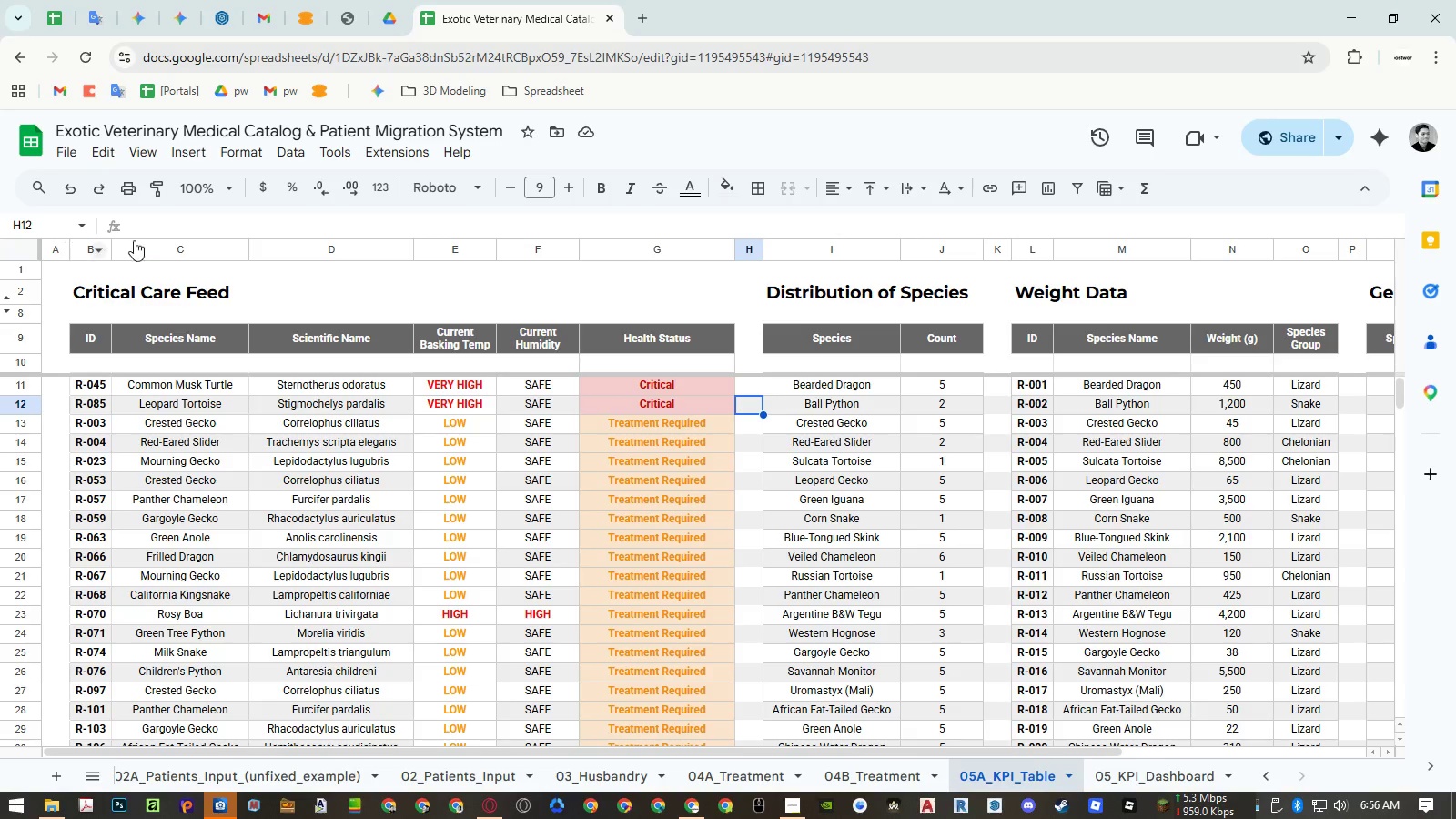 
left_click([239, 157])
 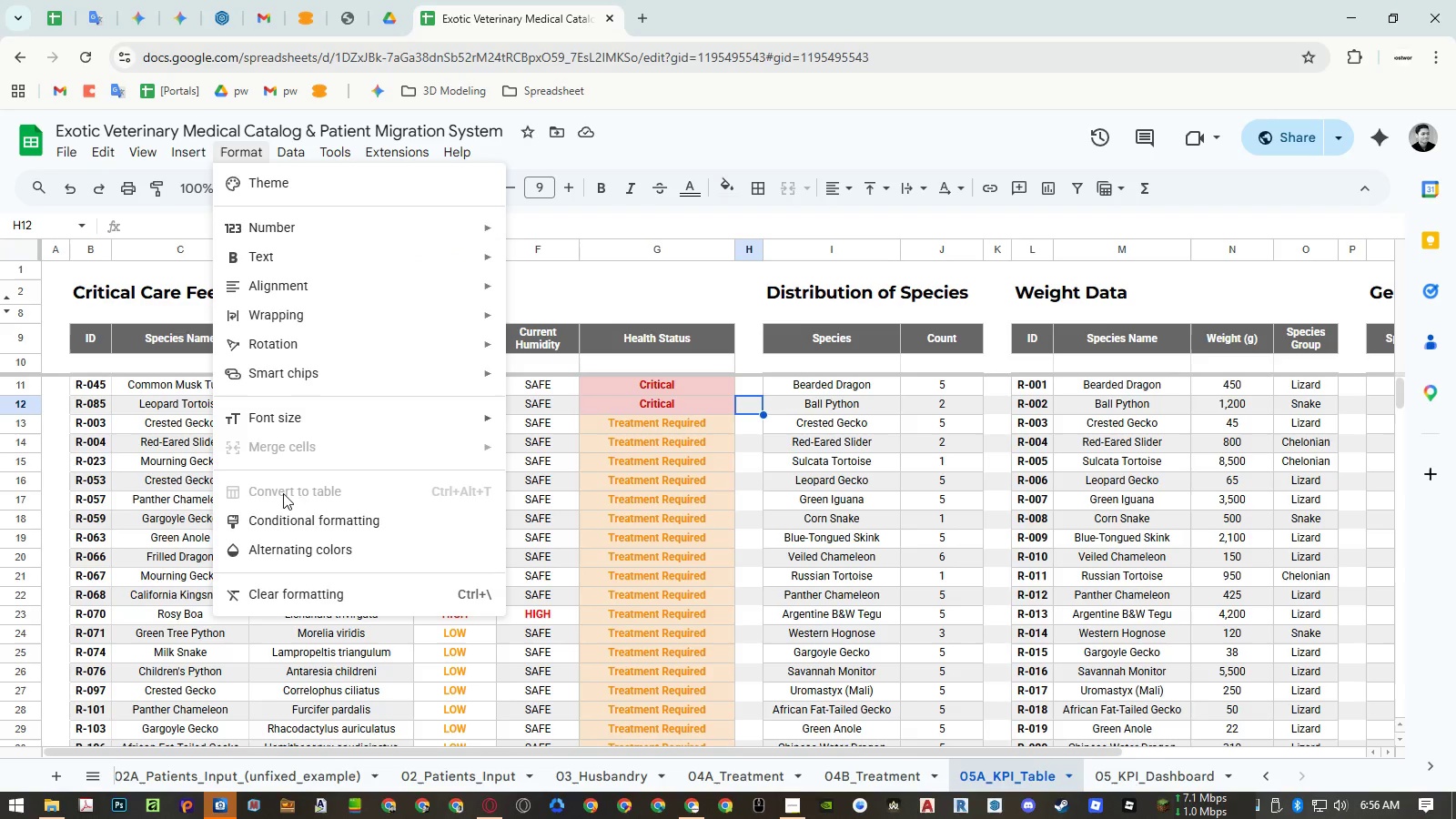 
left_click([283, 523])
 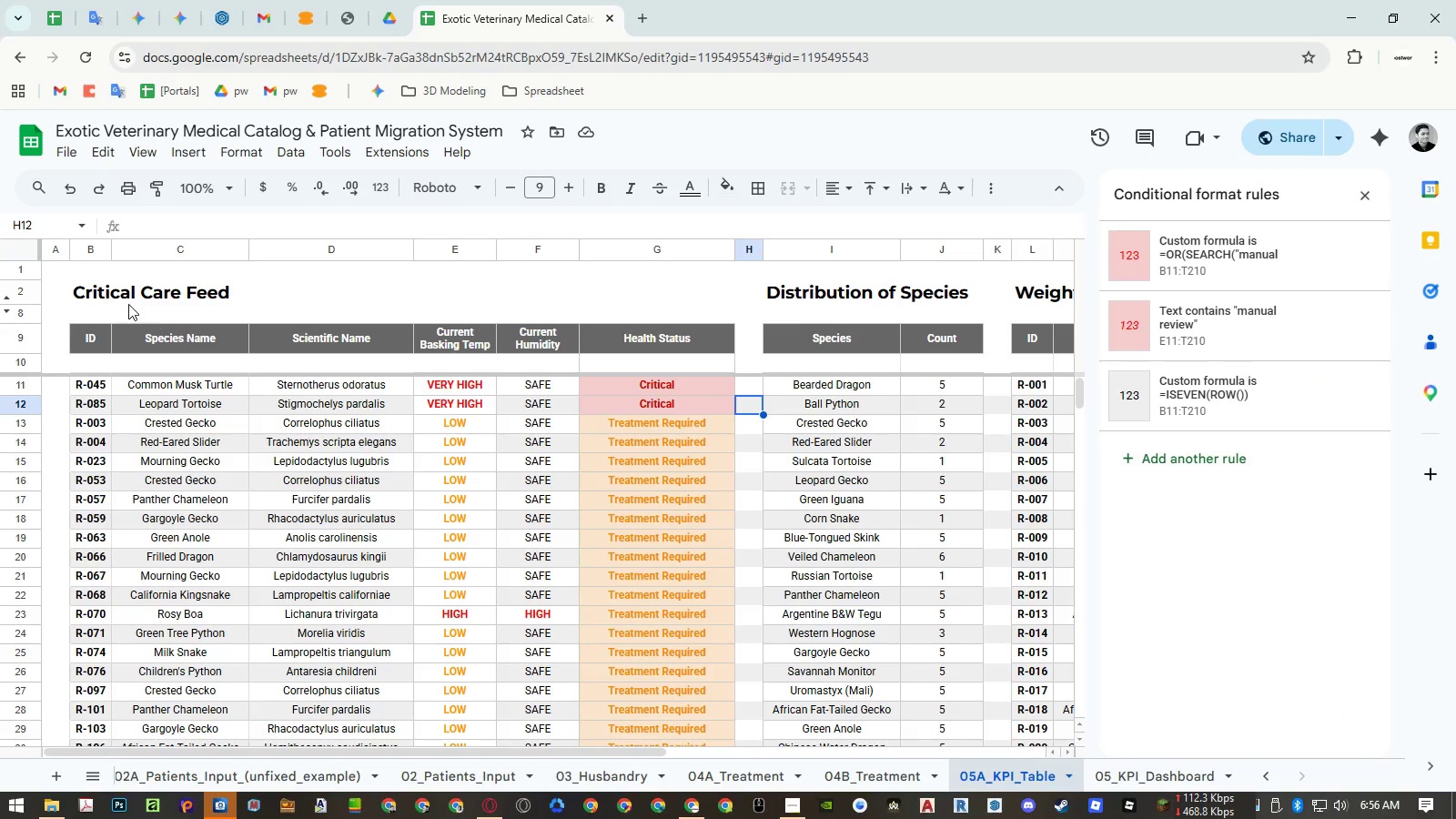 
left_click([56, 249])
 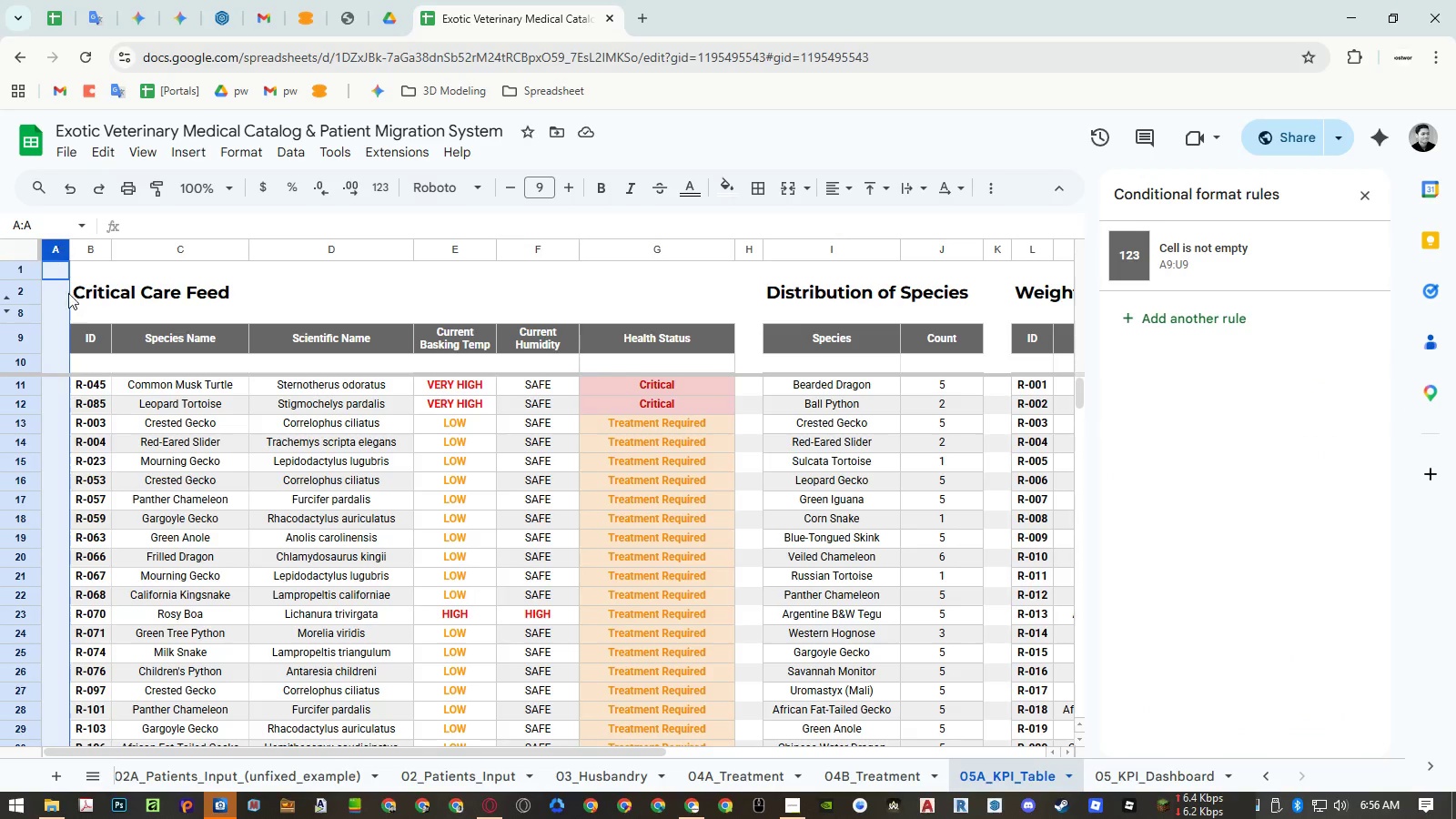 
key(Control+ControlLeft)
 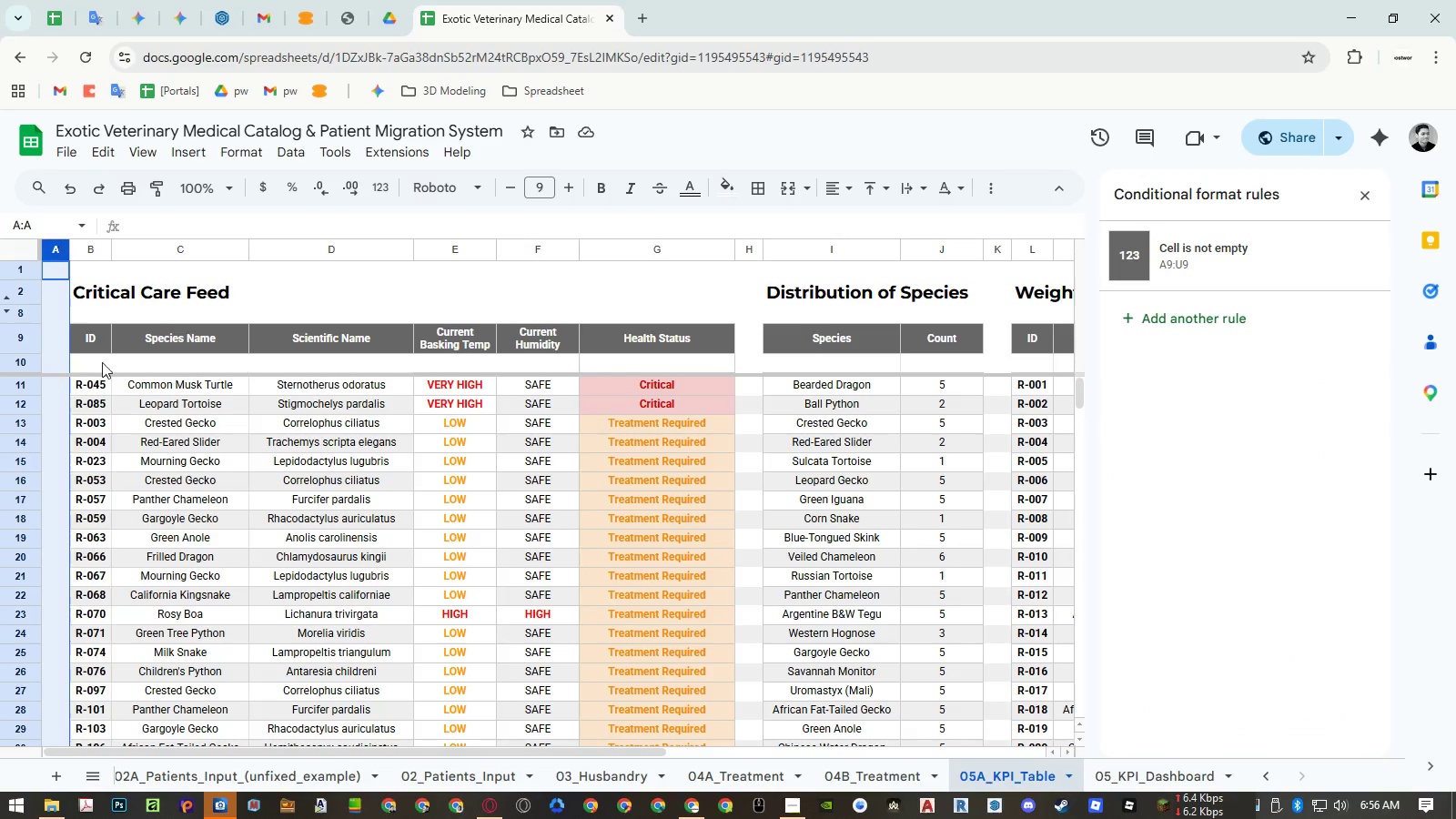 
key(Control+C)
 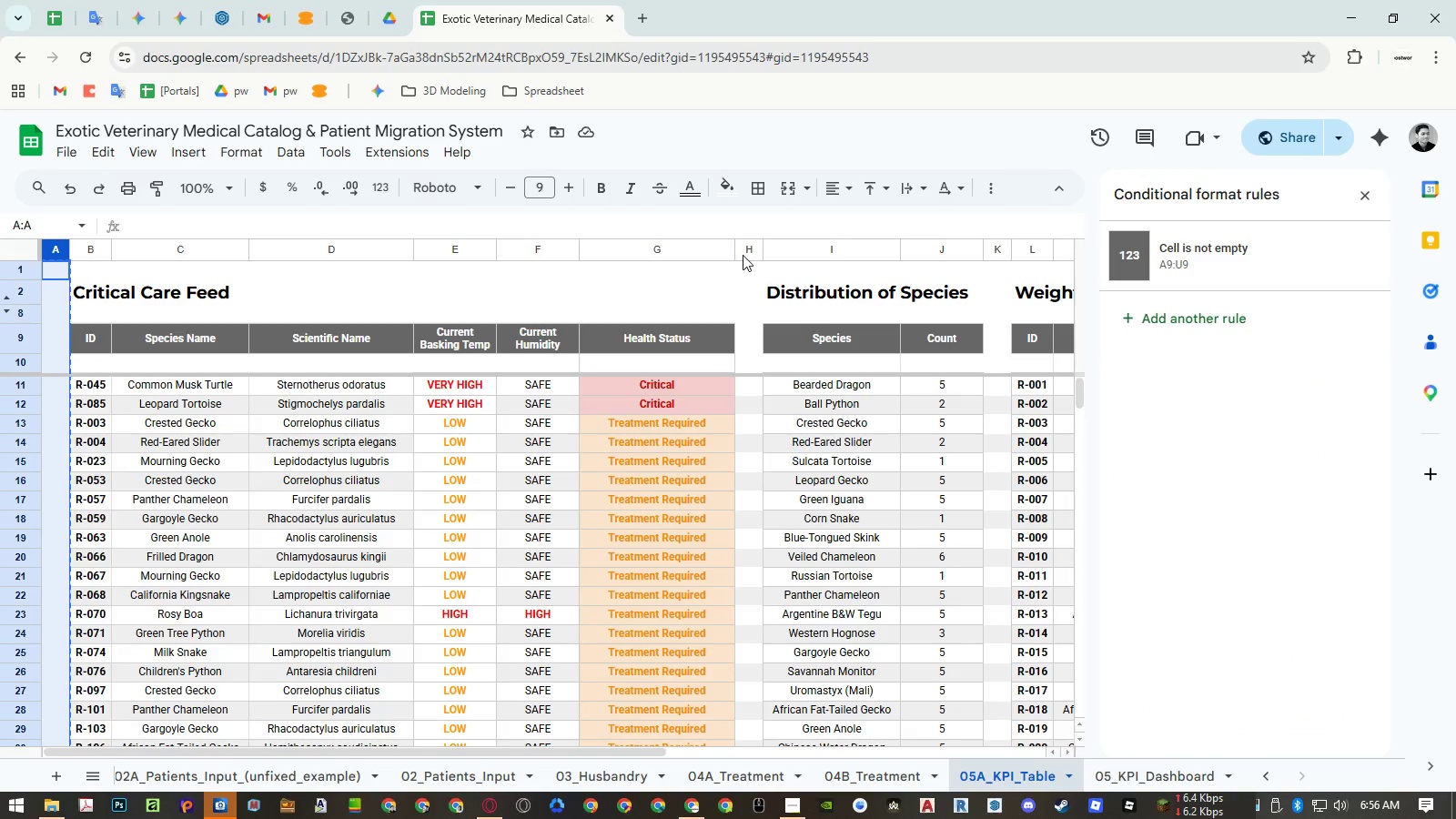 
right_click([745, 249])
 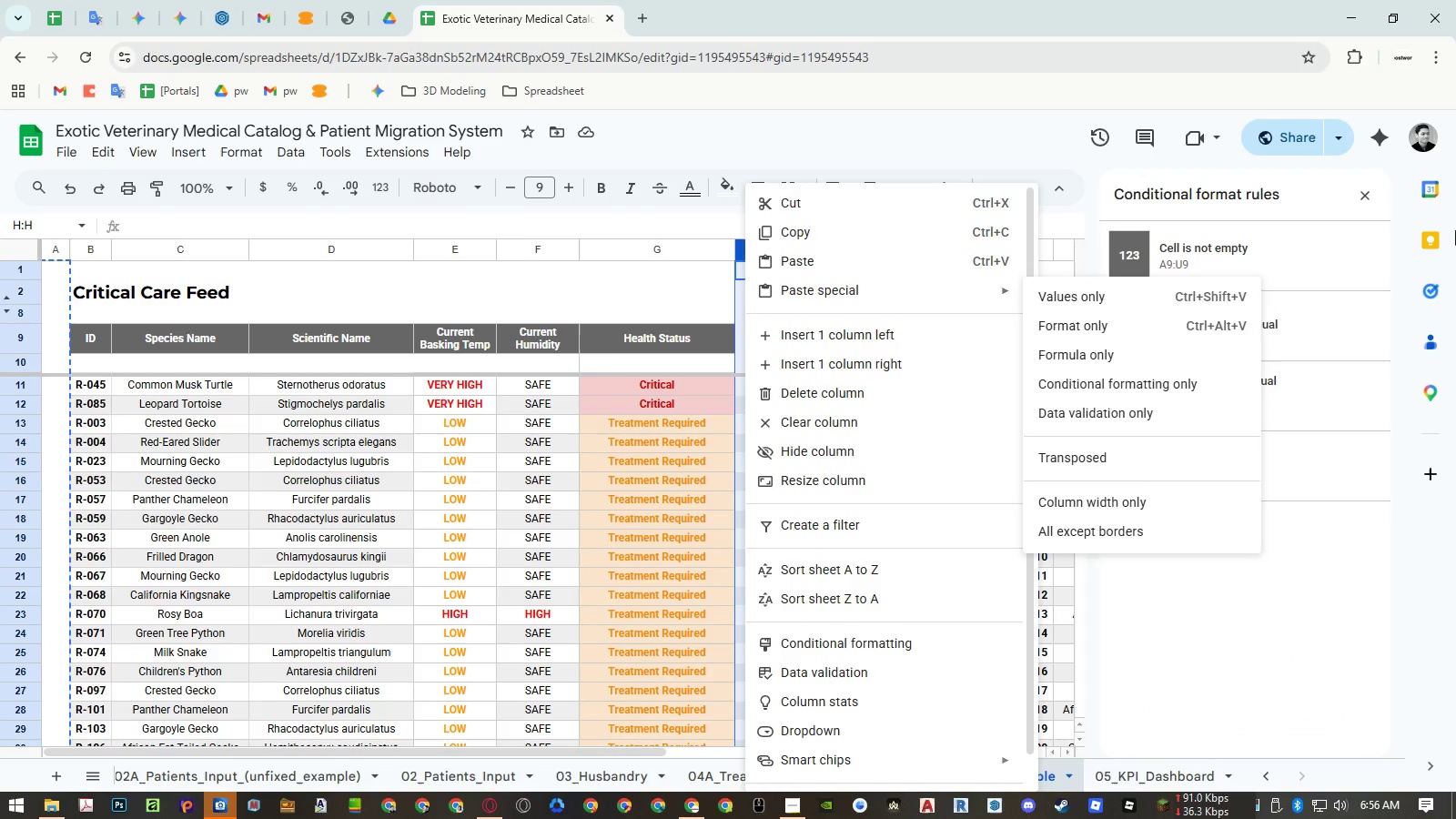 
left_click([1367, 198])
 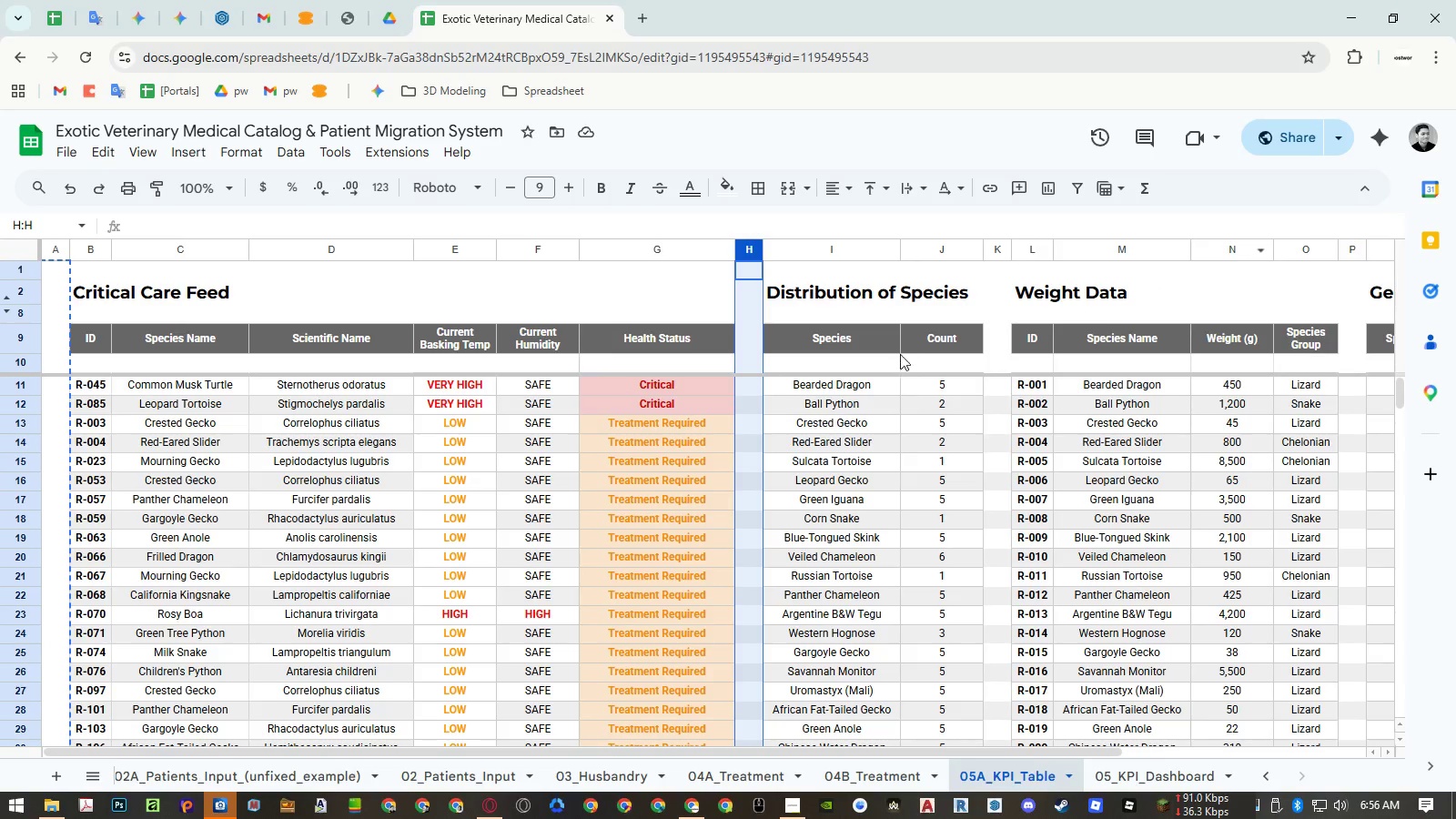 
hold_key(key=ControlLeft, duration=1.5)
left_click([998, 248])
 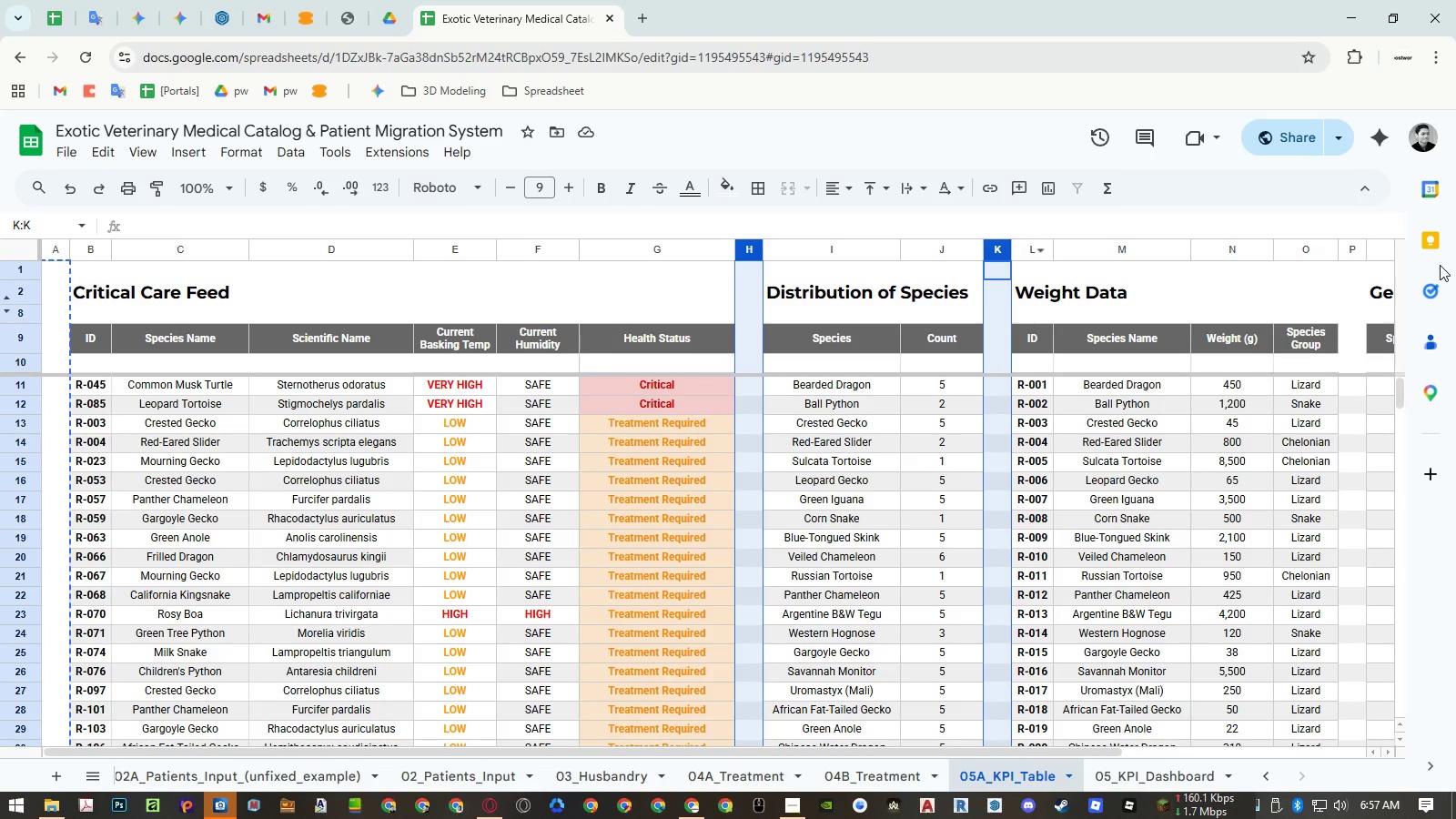 
hold_key(key=ControlLeft, duration=0.58)
left_click([1353, 254])
 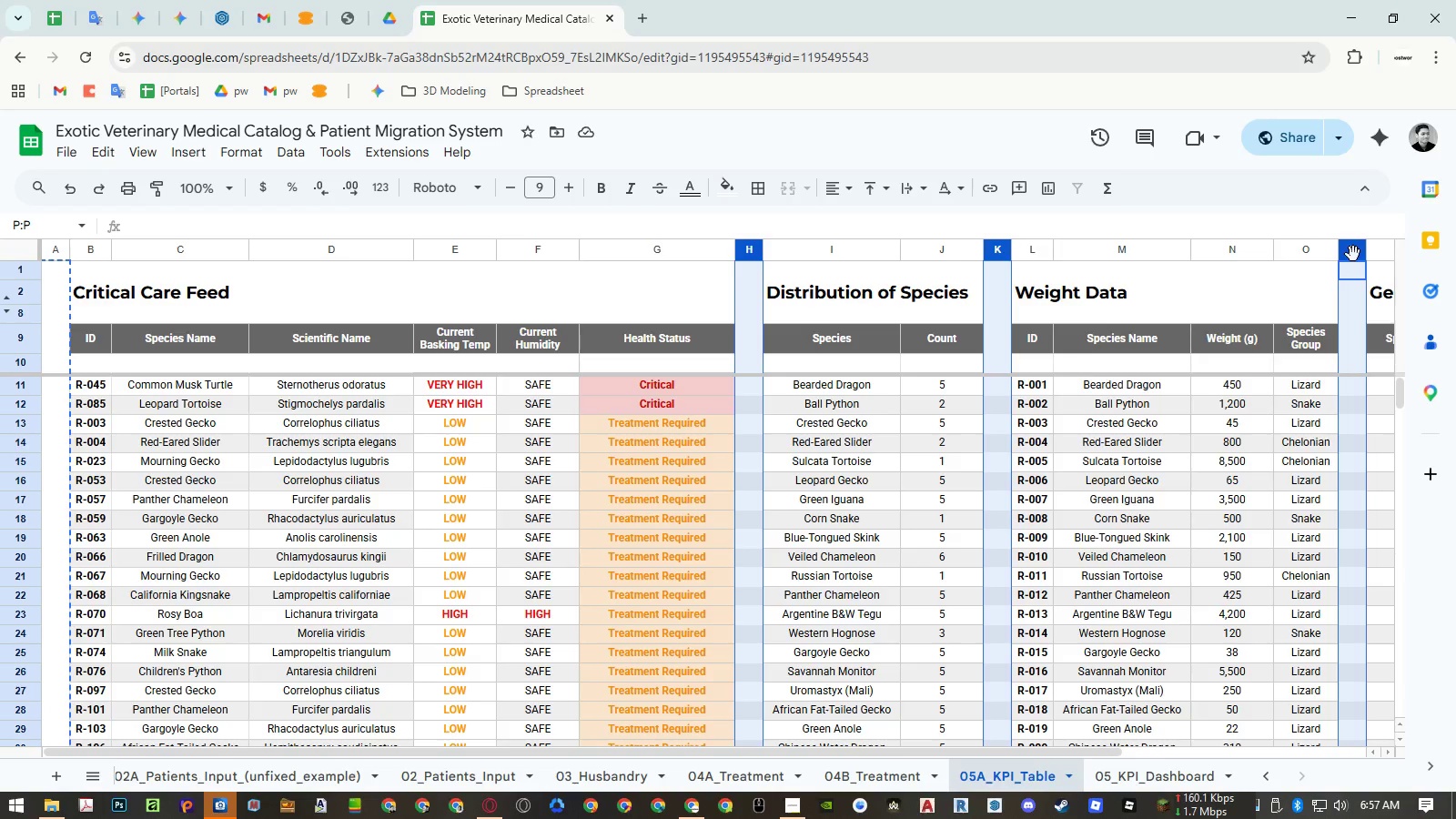 
right_click([1353, 254])
 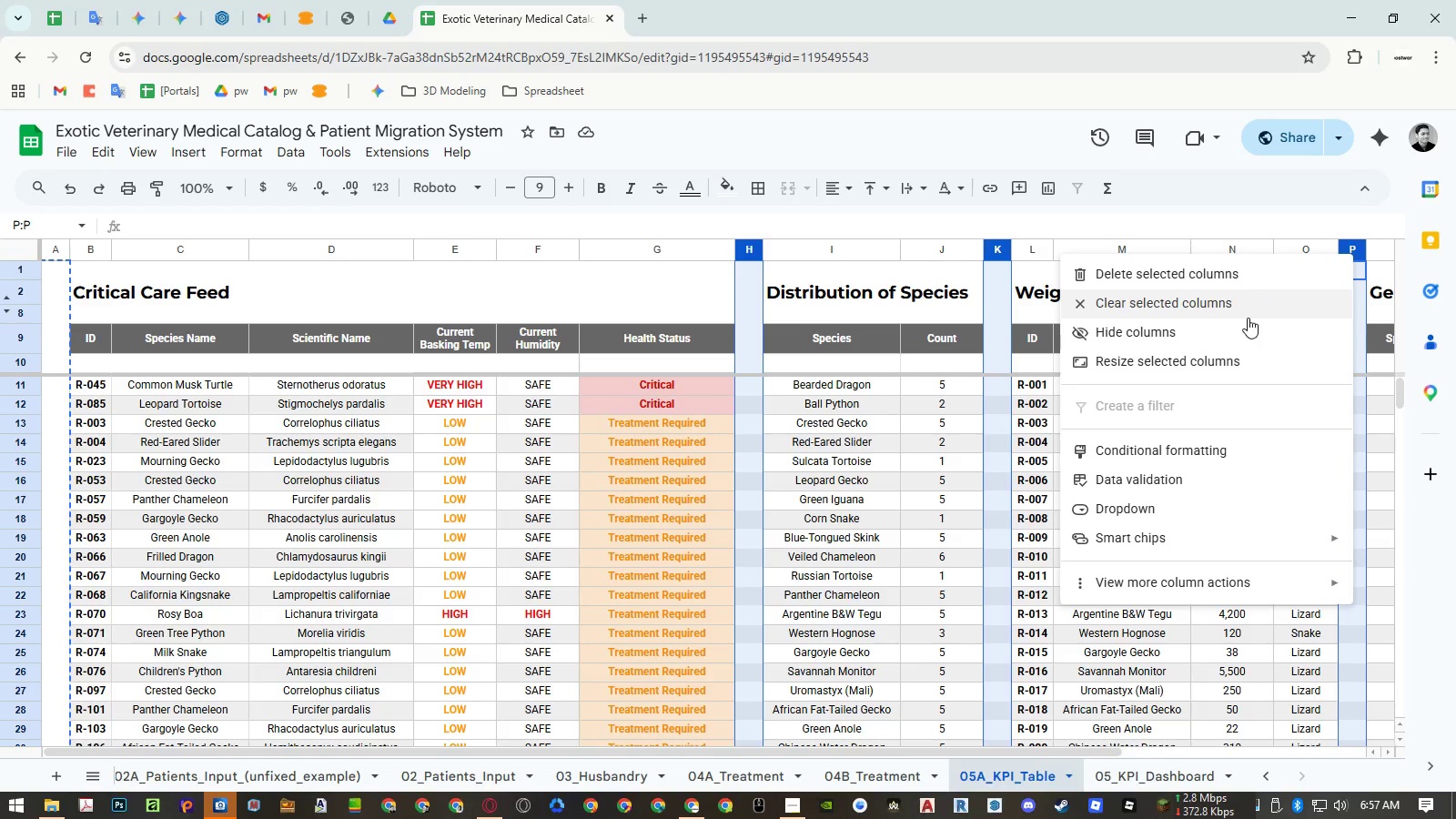 
mouse_move([1221, 545])
 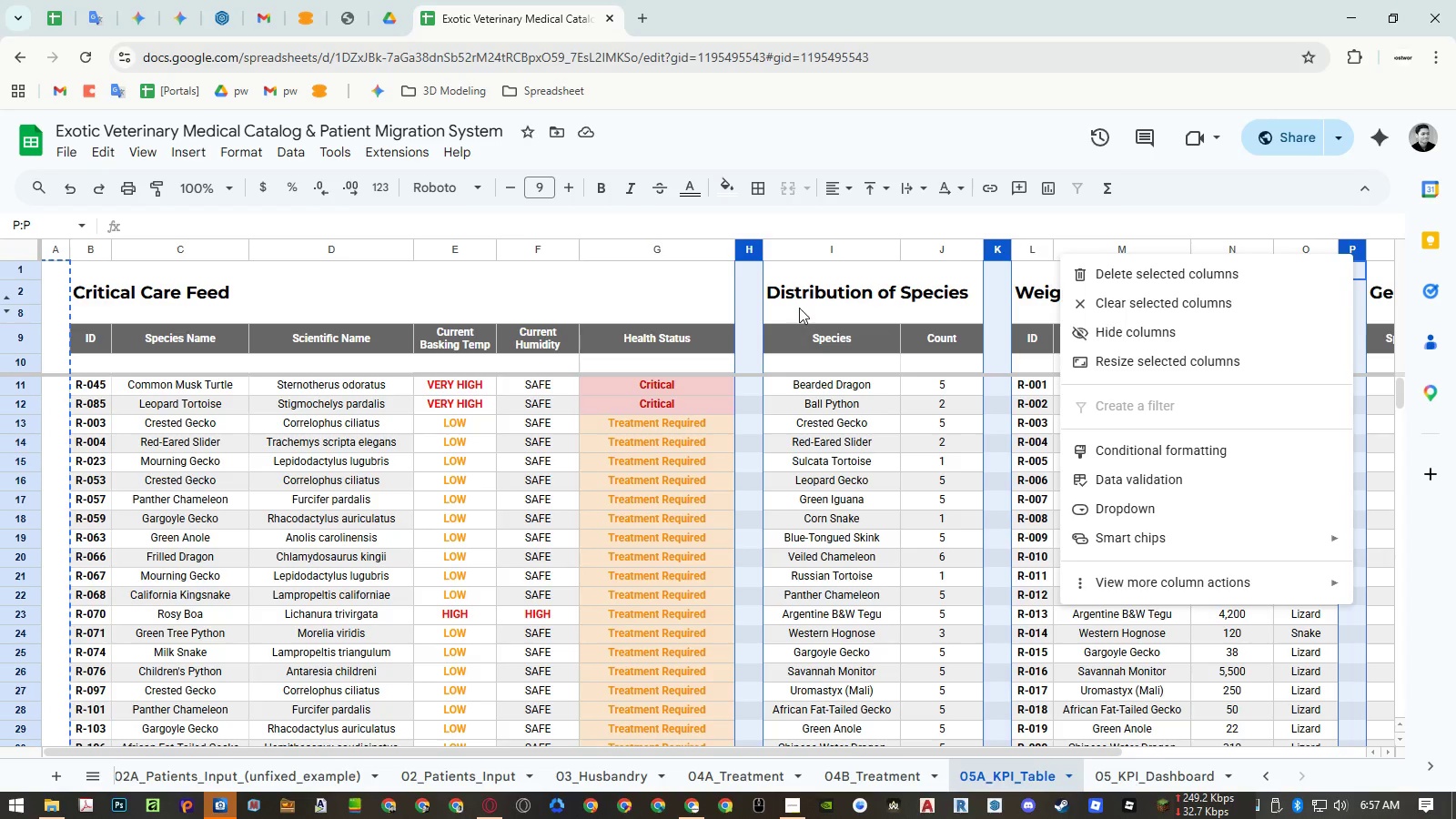 
left_click([801, 297])
 